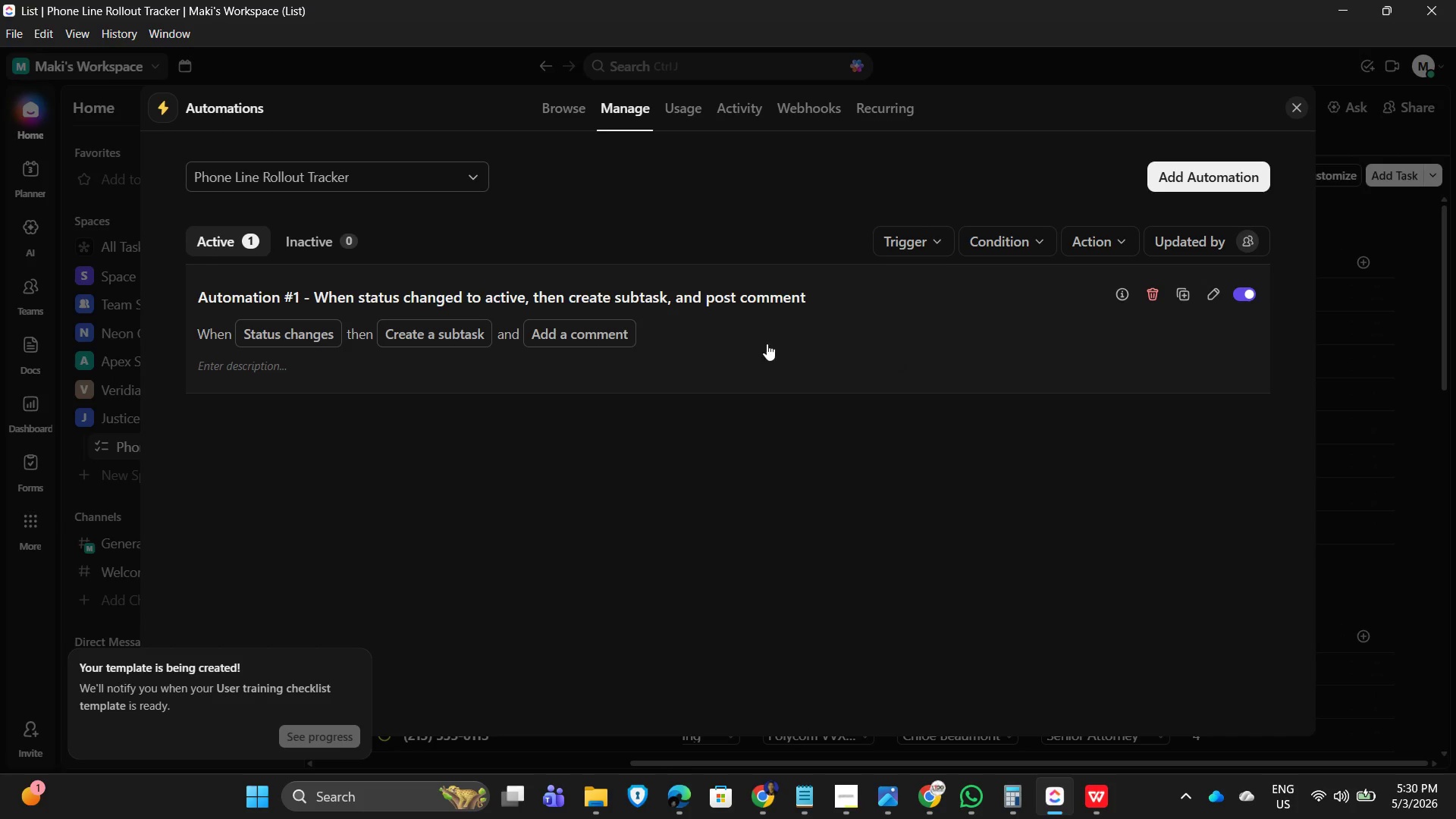 
scroll: coordinate [930, 384], scroll_direction: down, amount: 2.0
 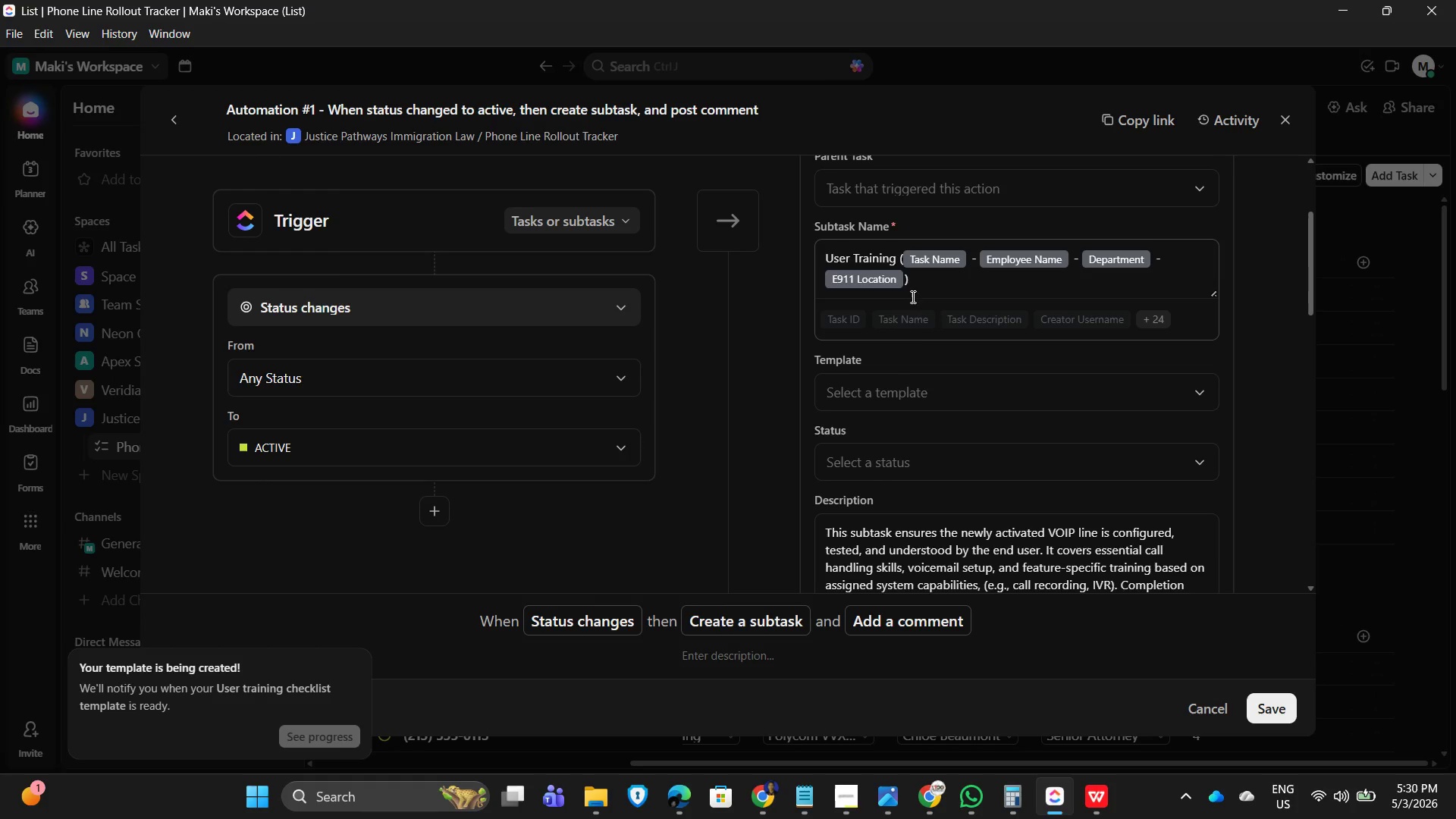 
left_click([949, 382])
 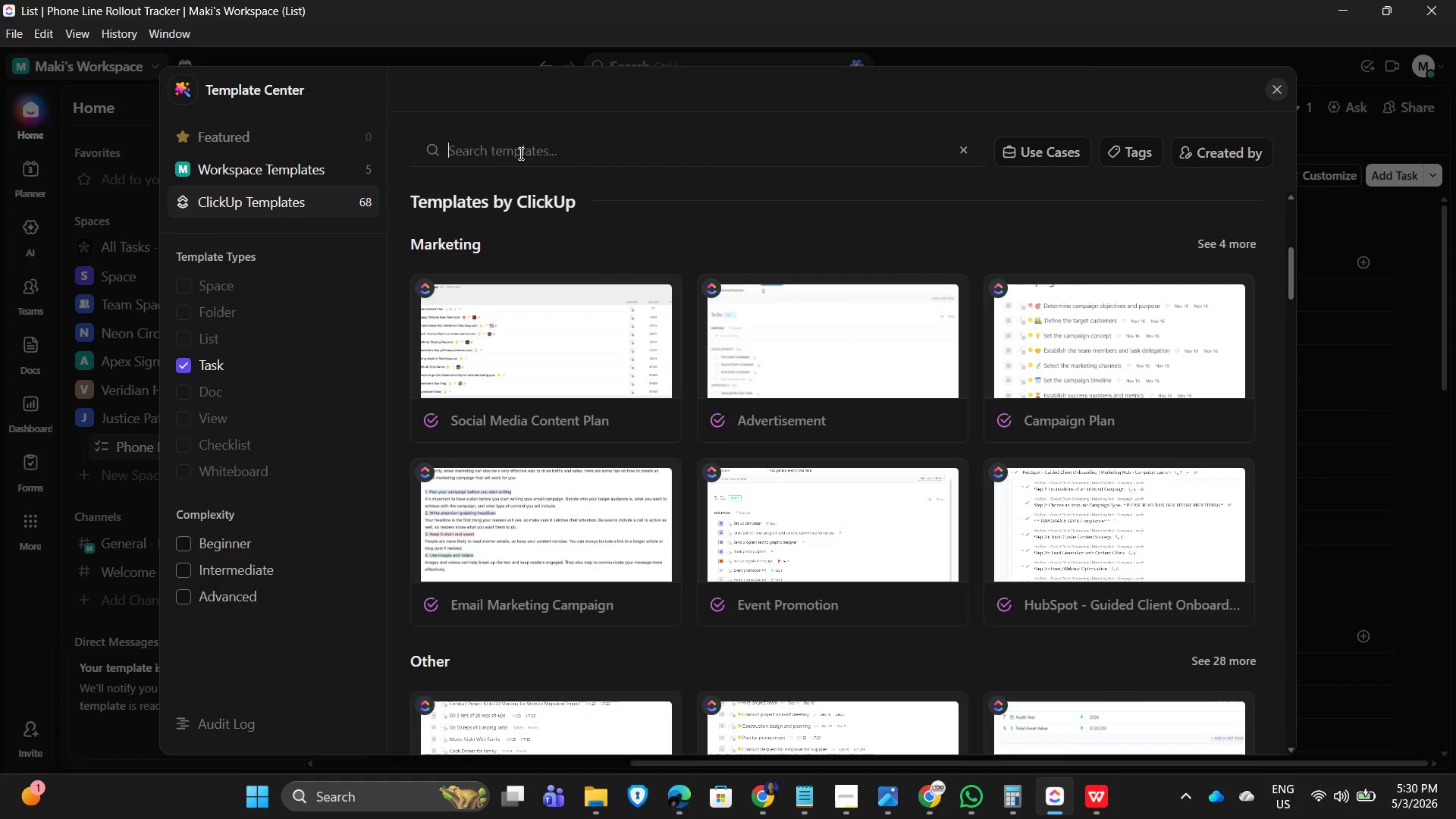 
type(user)
 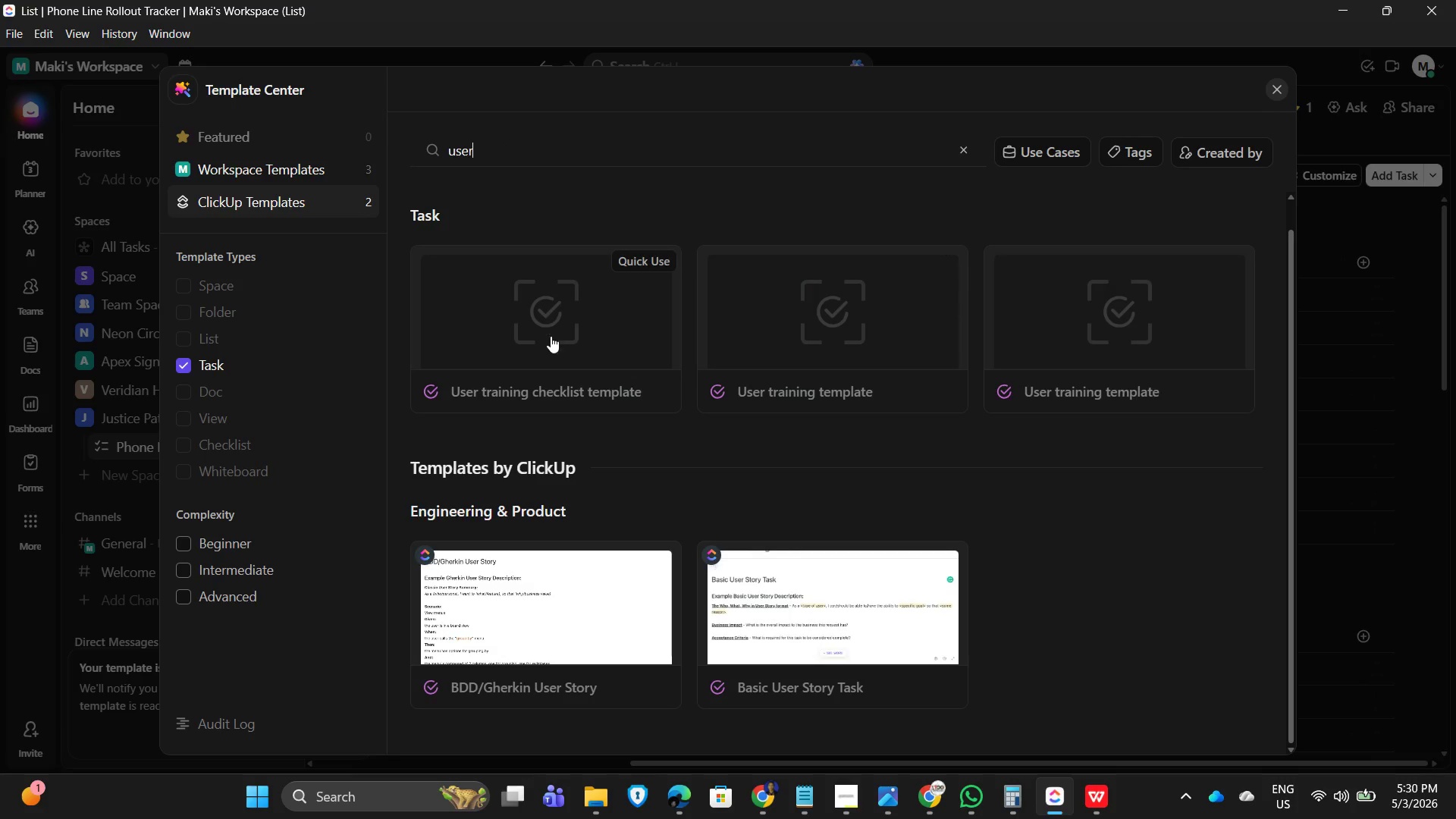 
left_click([546, 343])
 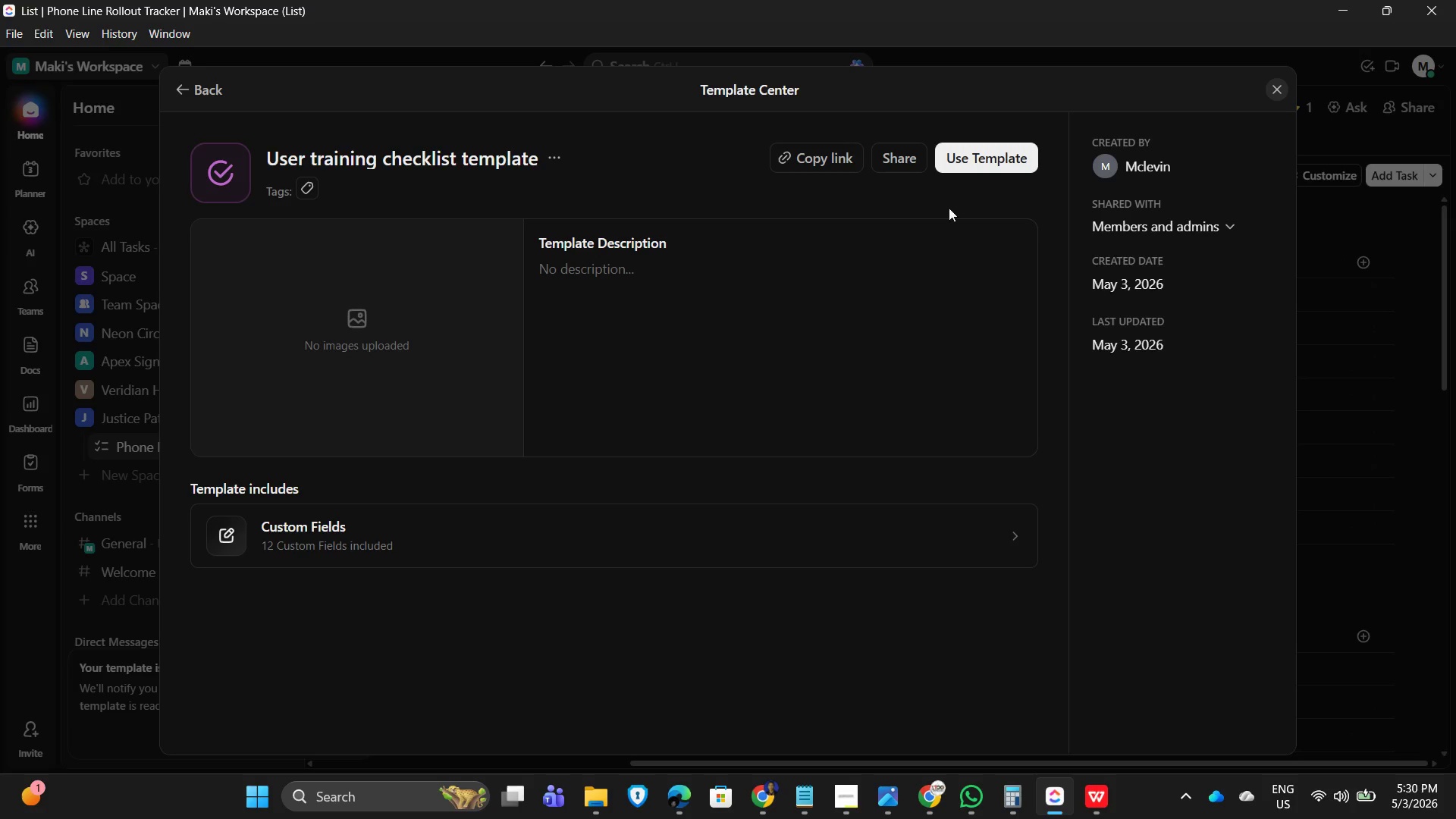 
left_click([983, 159])
 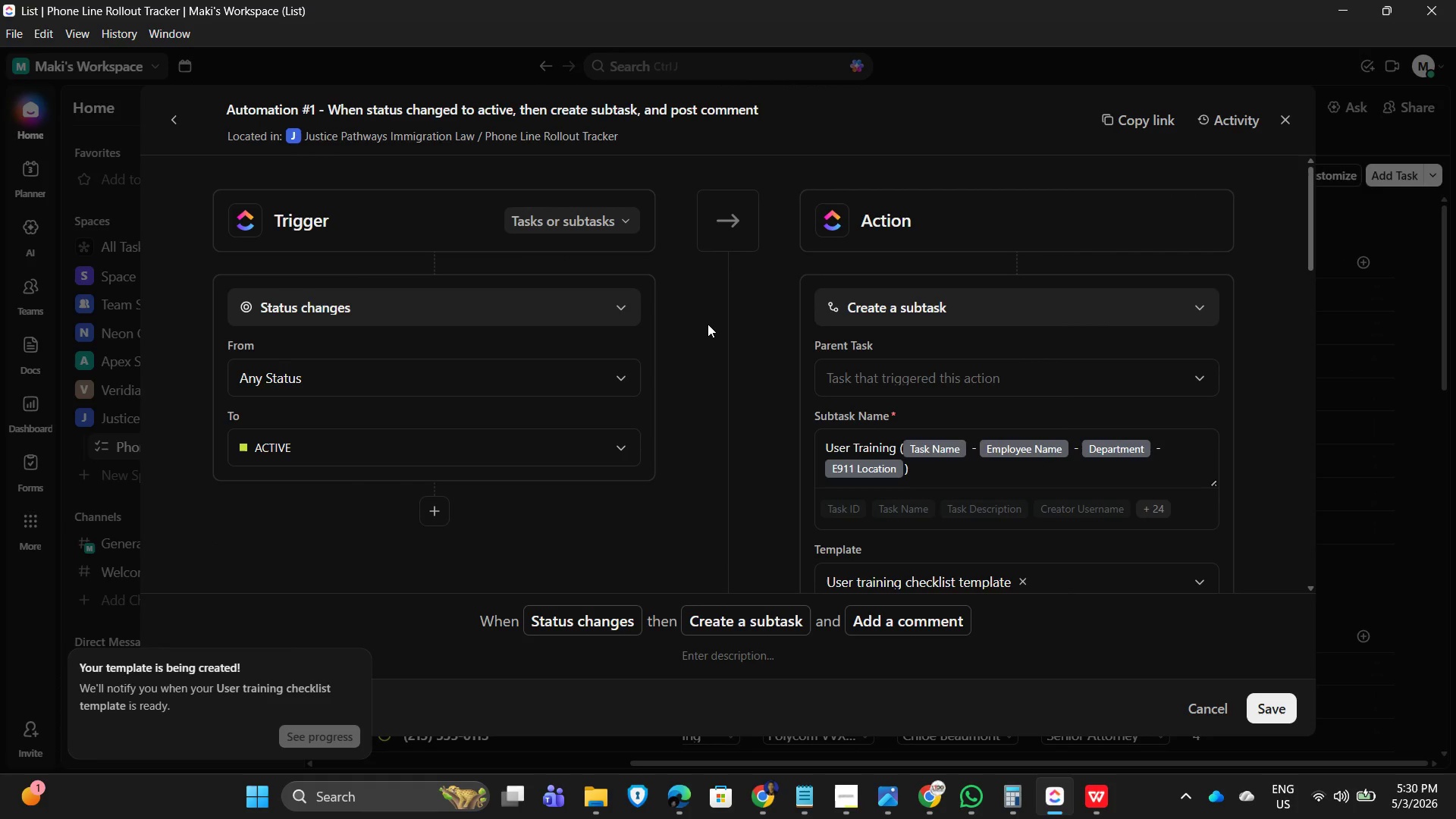 
wait(8.38)
 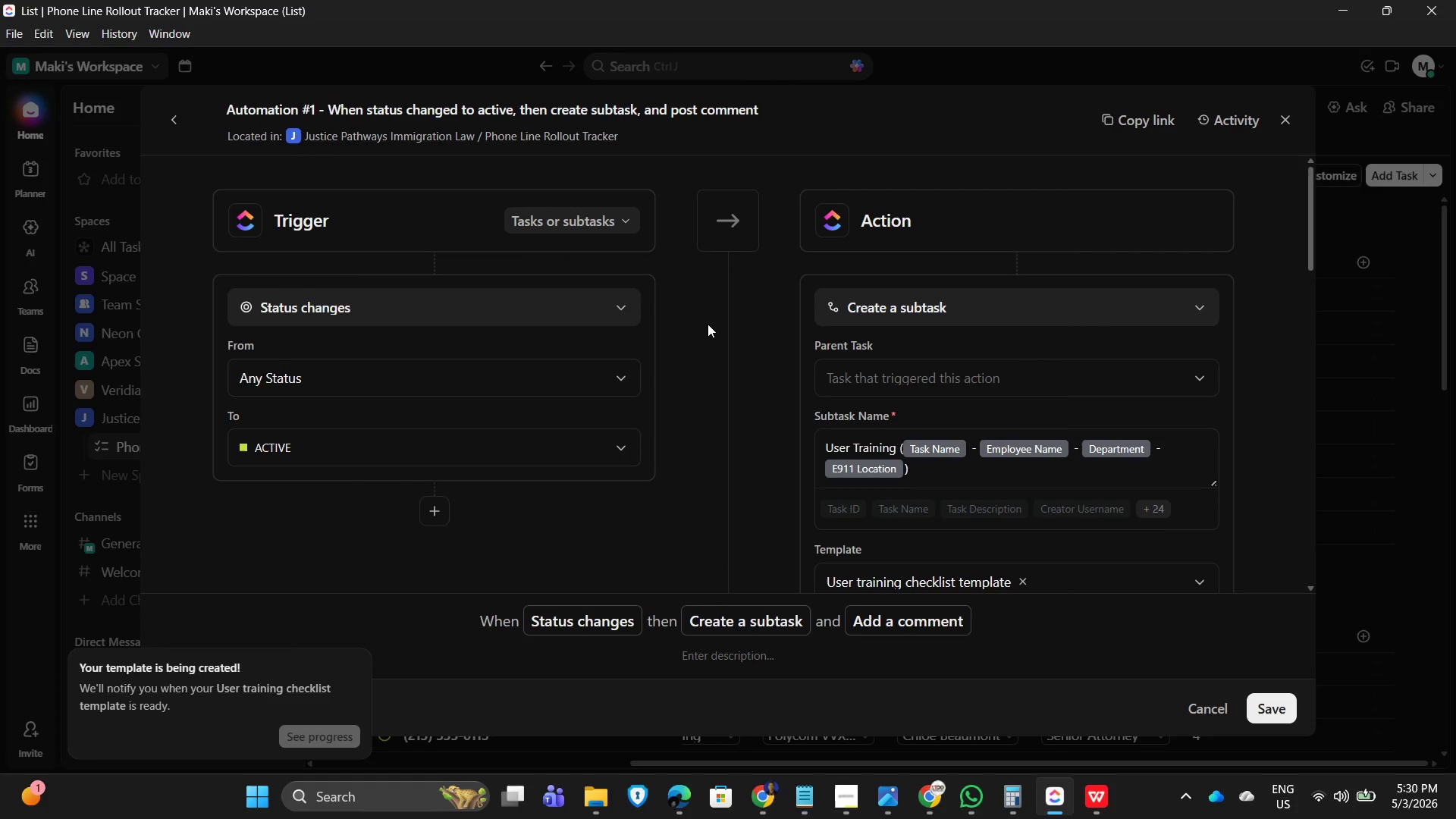 
scroll: coordinate [991, 453], scroll_direction: down, amount: 16.0
 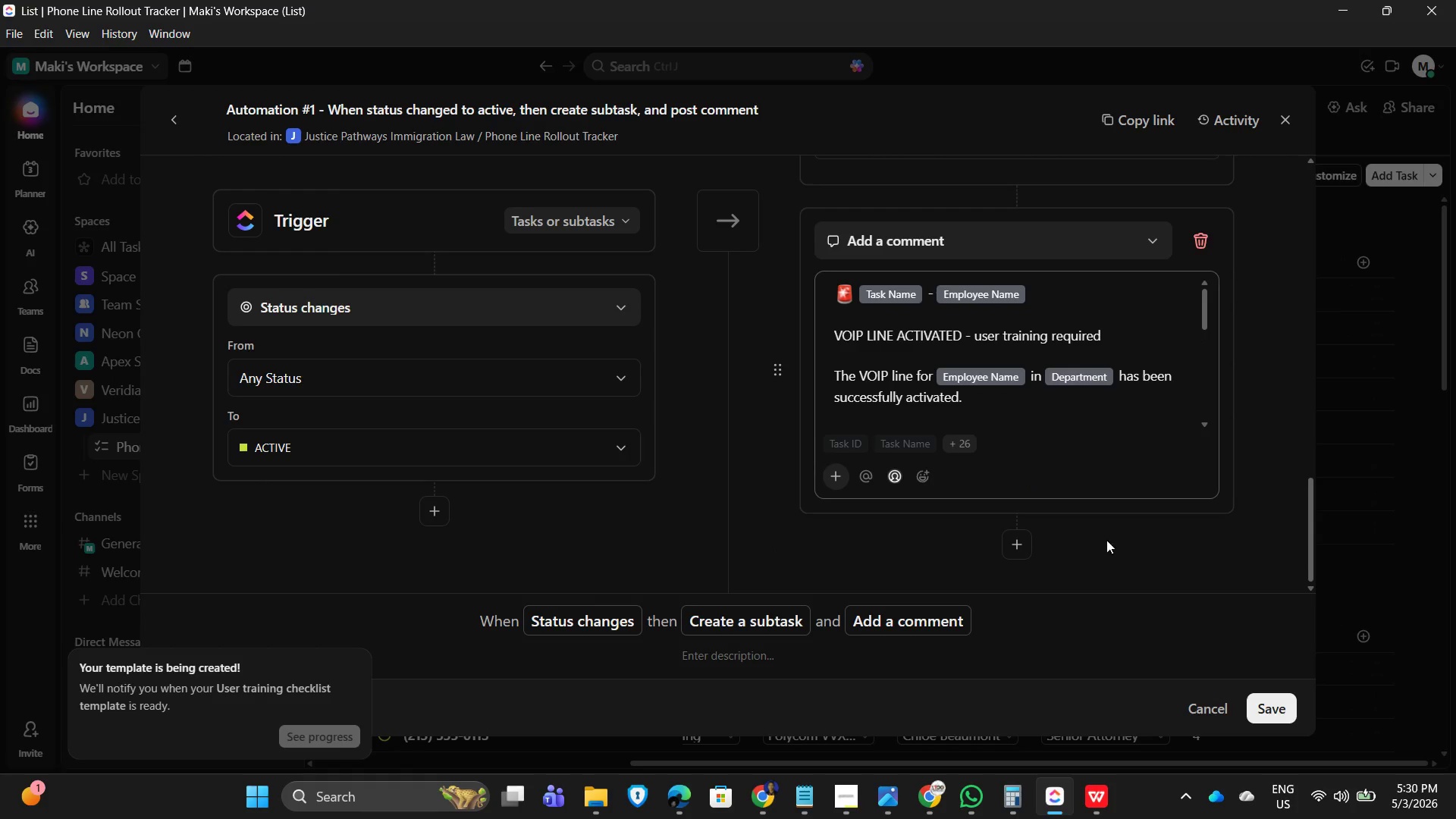 
scroll: coordinate [1027, 466], scroll_direction: up, amount: 14.0
 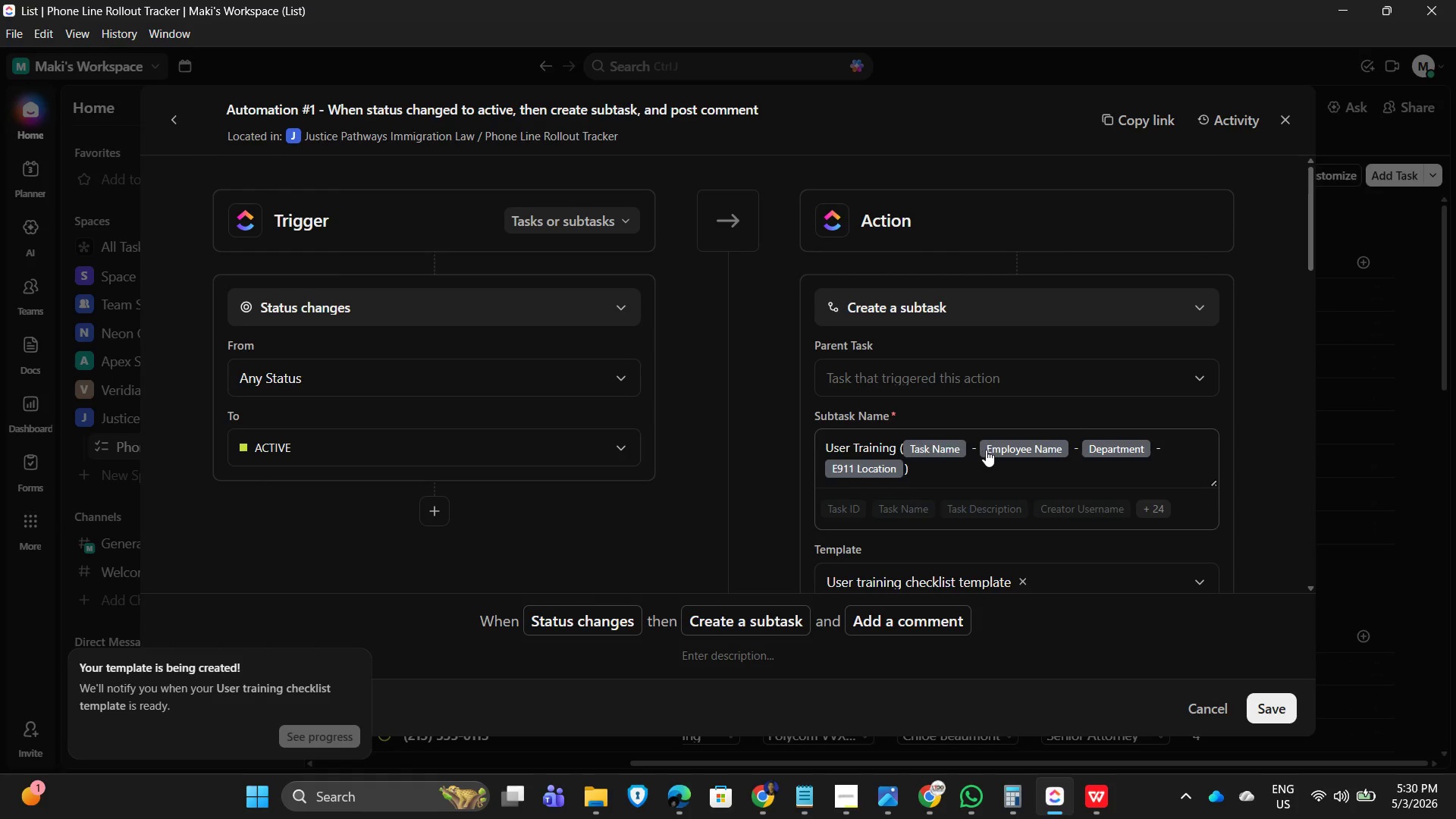 
scroll: coordinate [990, 450], scroll_direction: down, amount: 3.0
 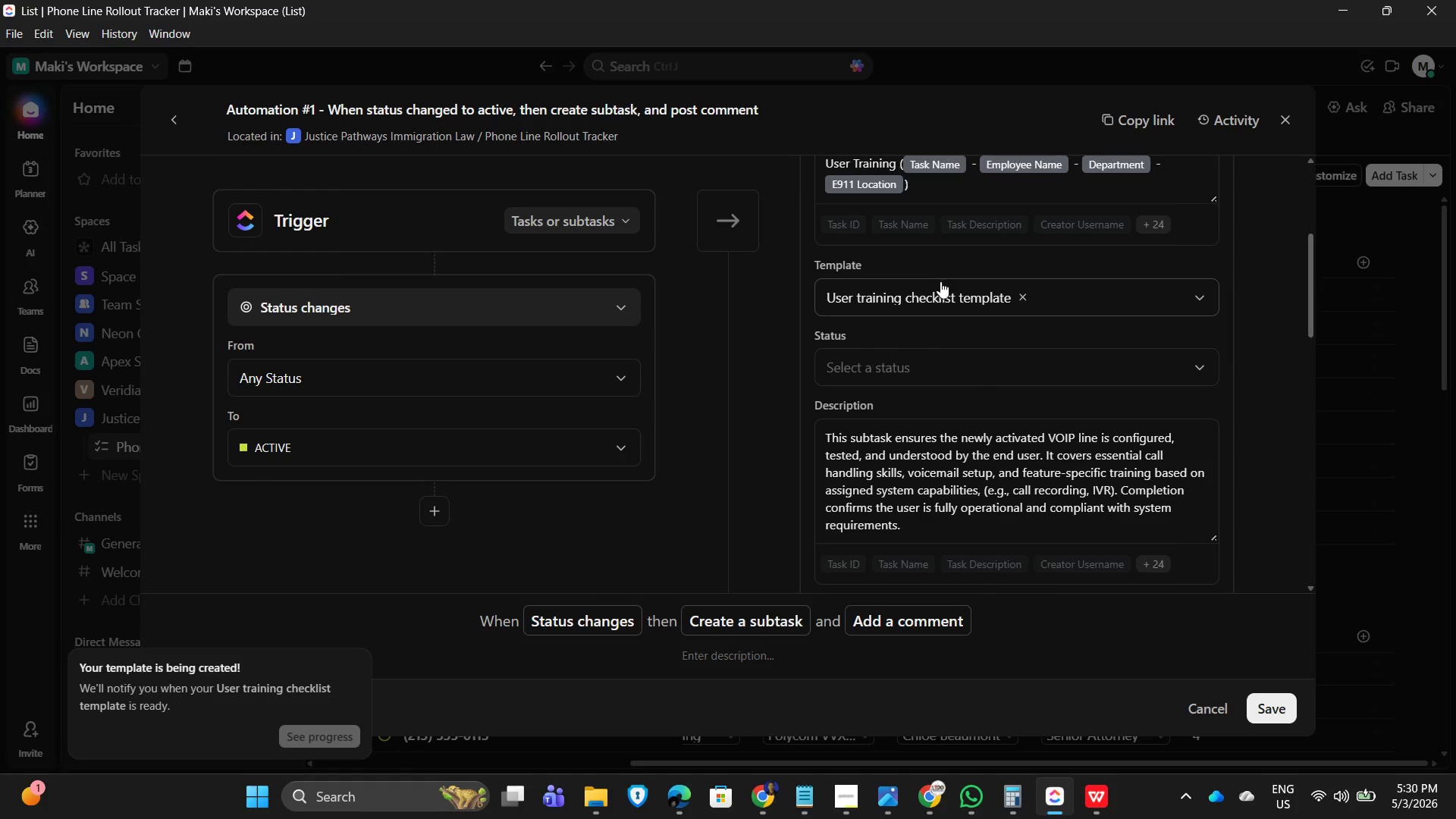 
scroll: coordinate [941, 358], scroll_direction: up, amount: 2.0
 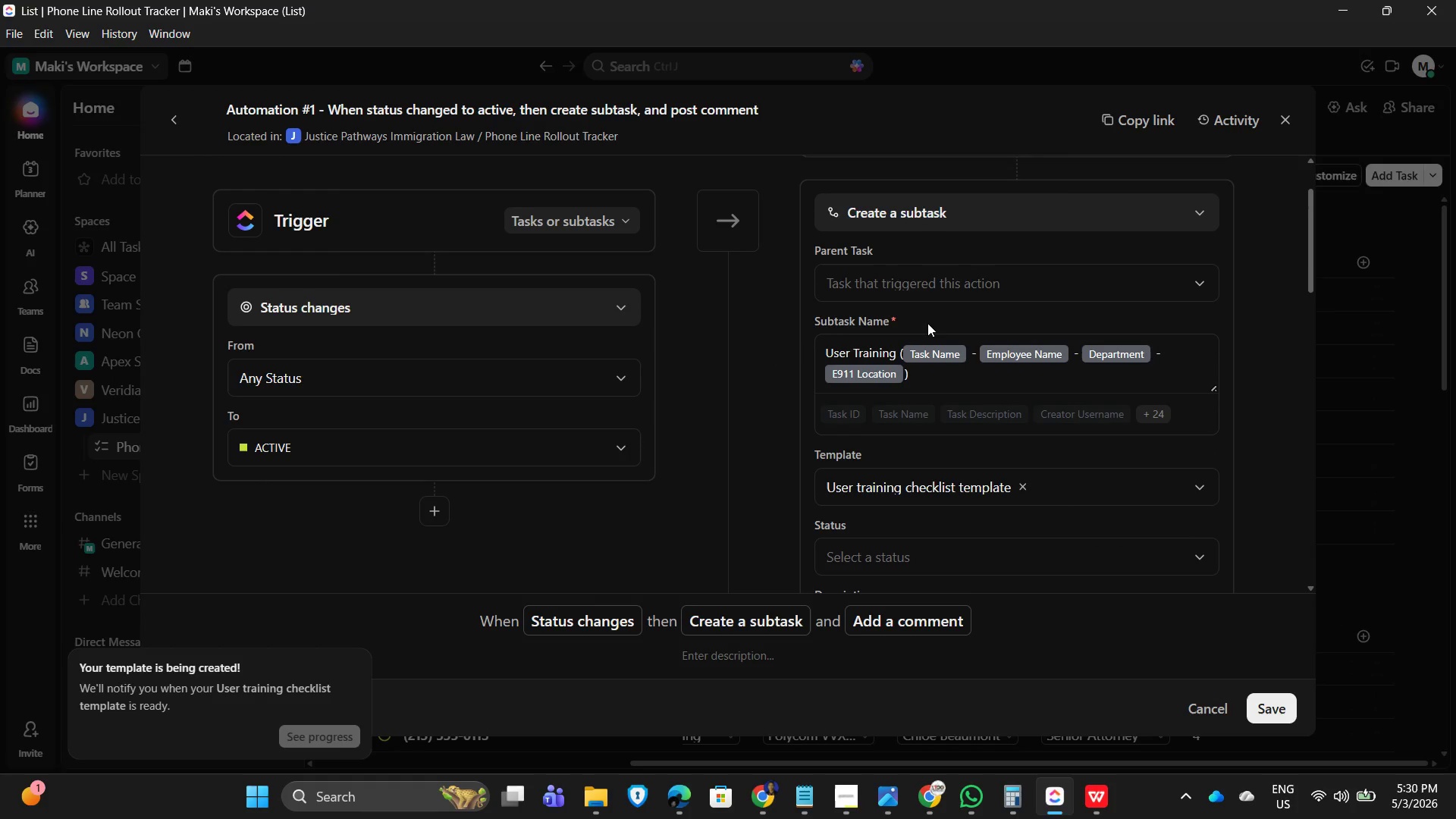 
scroll: coordinate [1026, 428], scroll_direction: down, amount: 5.0
 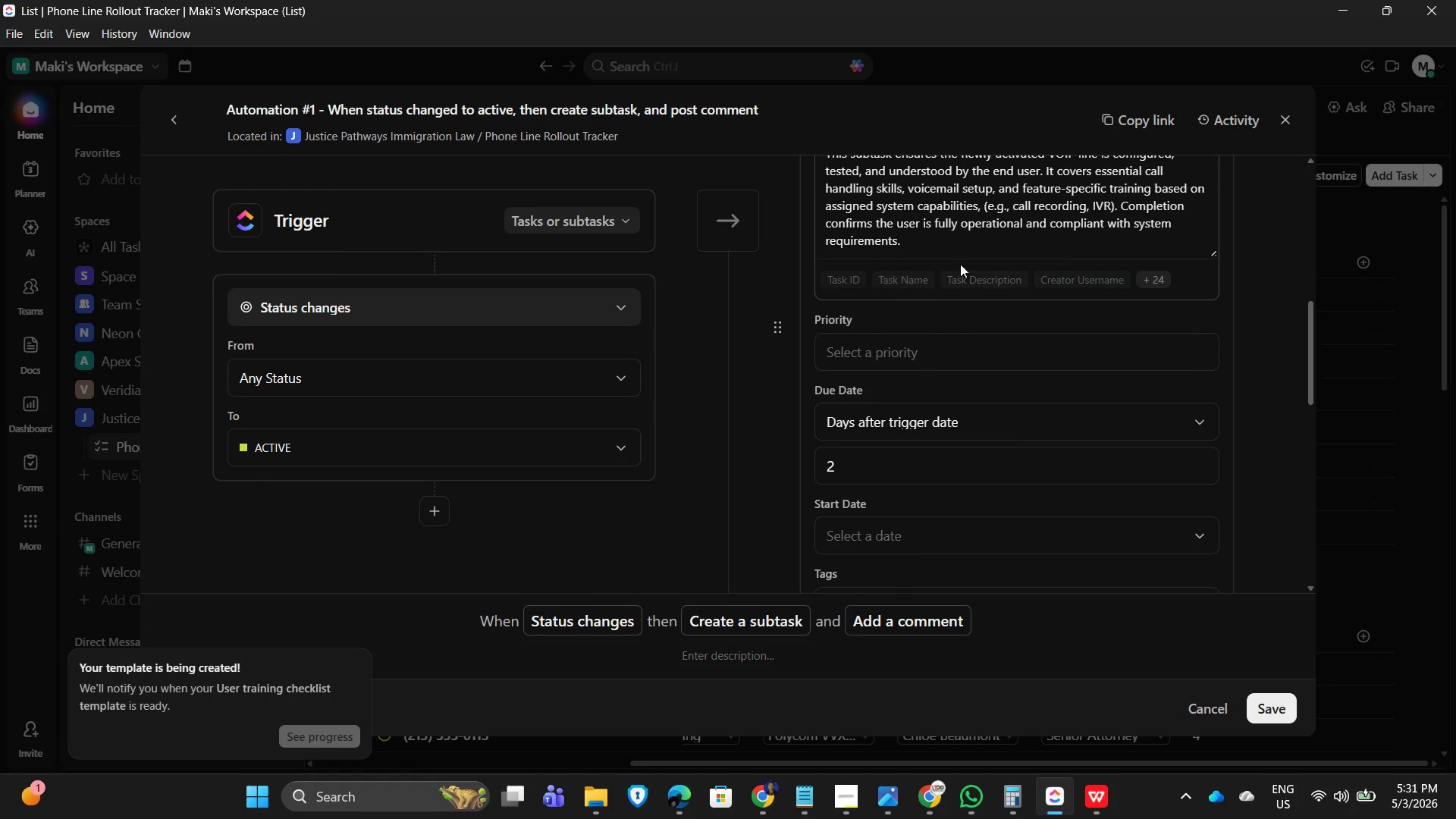 
scroll: coordinate [1005, 310], scroll_direction: up, amount: 1.0
 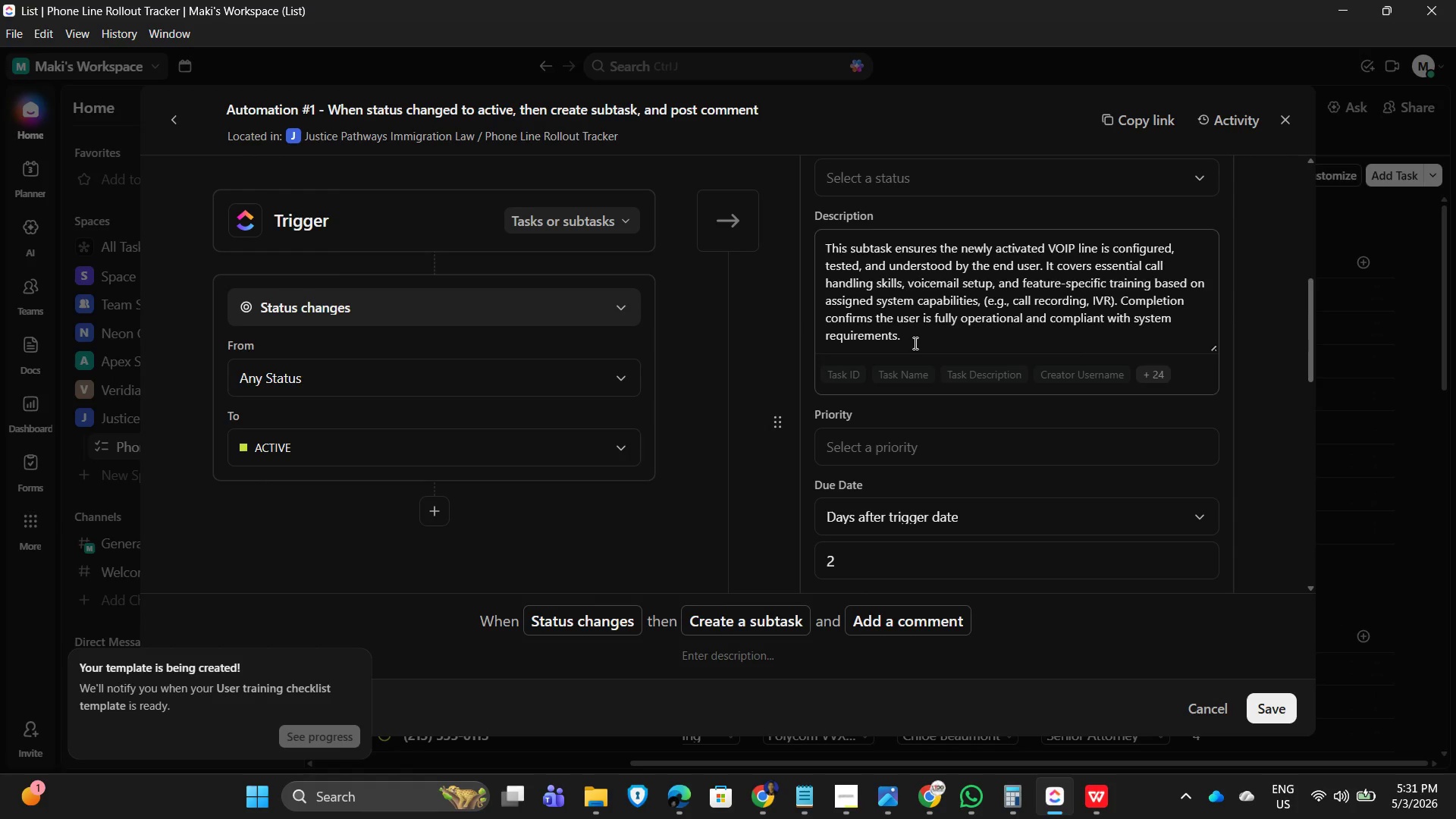 
left_click([921, 341])
 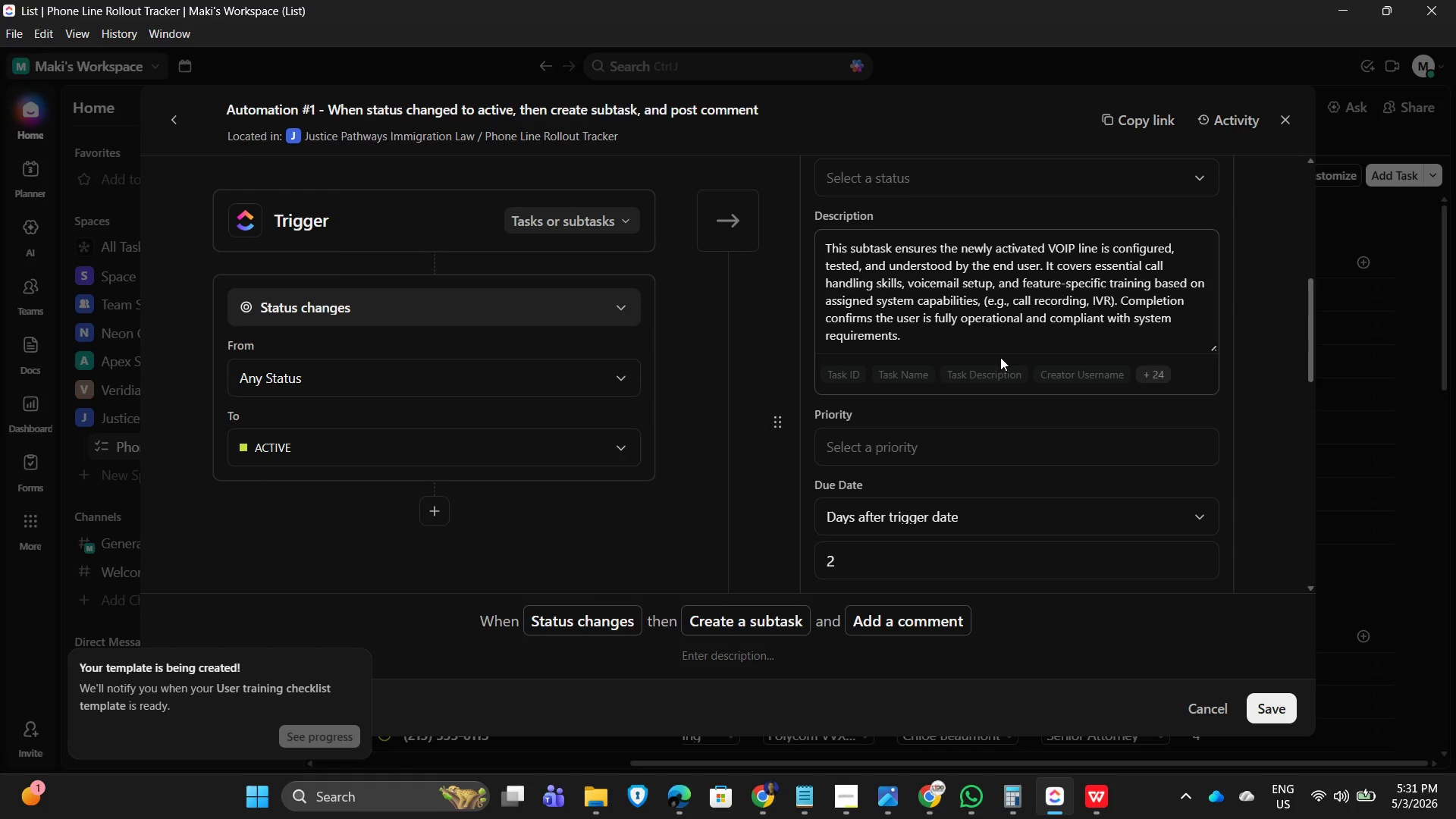 
type( *note - please check subtask list)
key(Backspace)
key(Backspace)
key(Backspace)
key(Backspace)
type(checklist)
 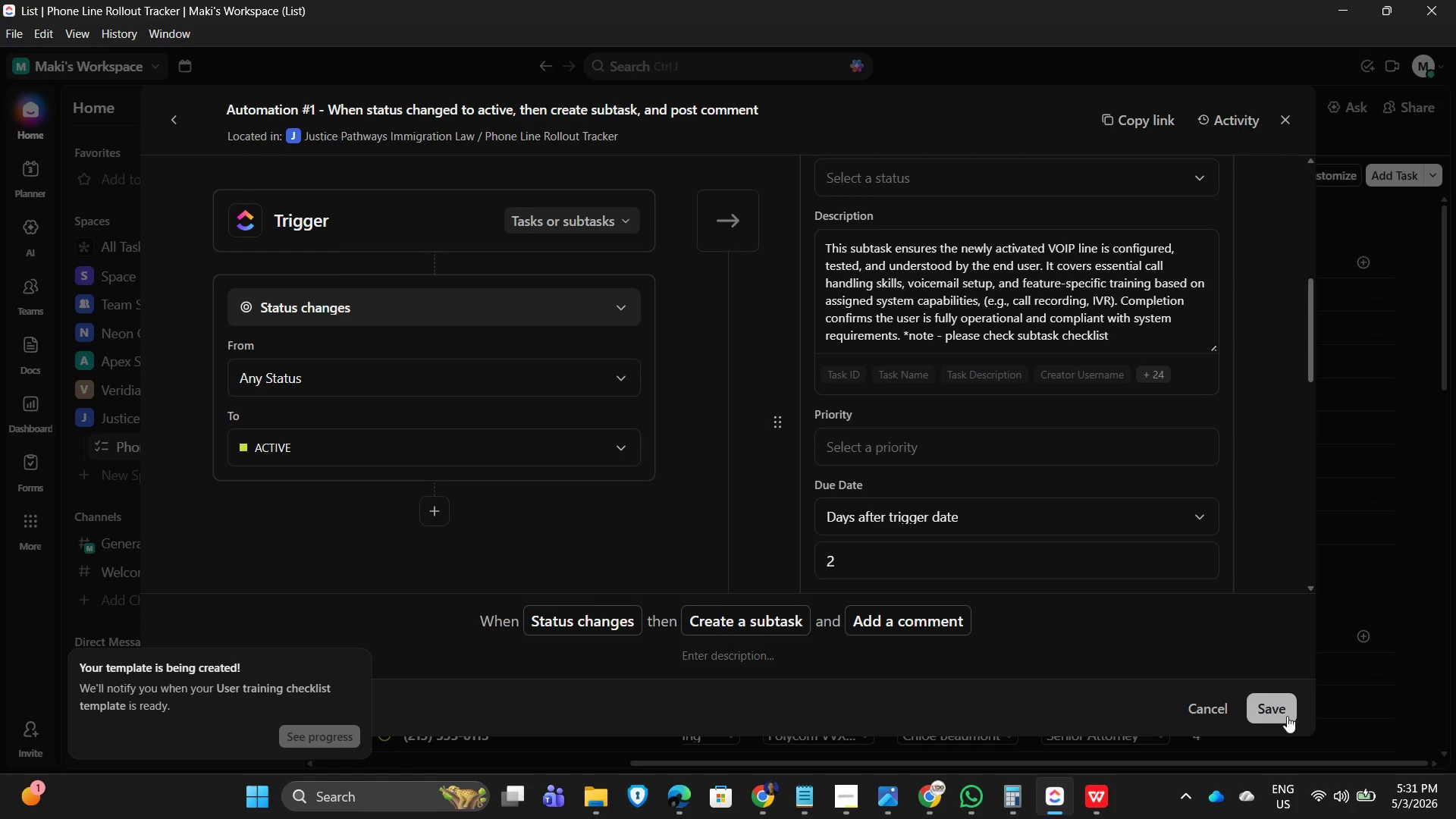 
left_click([1276, 714])
 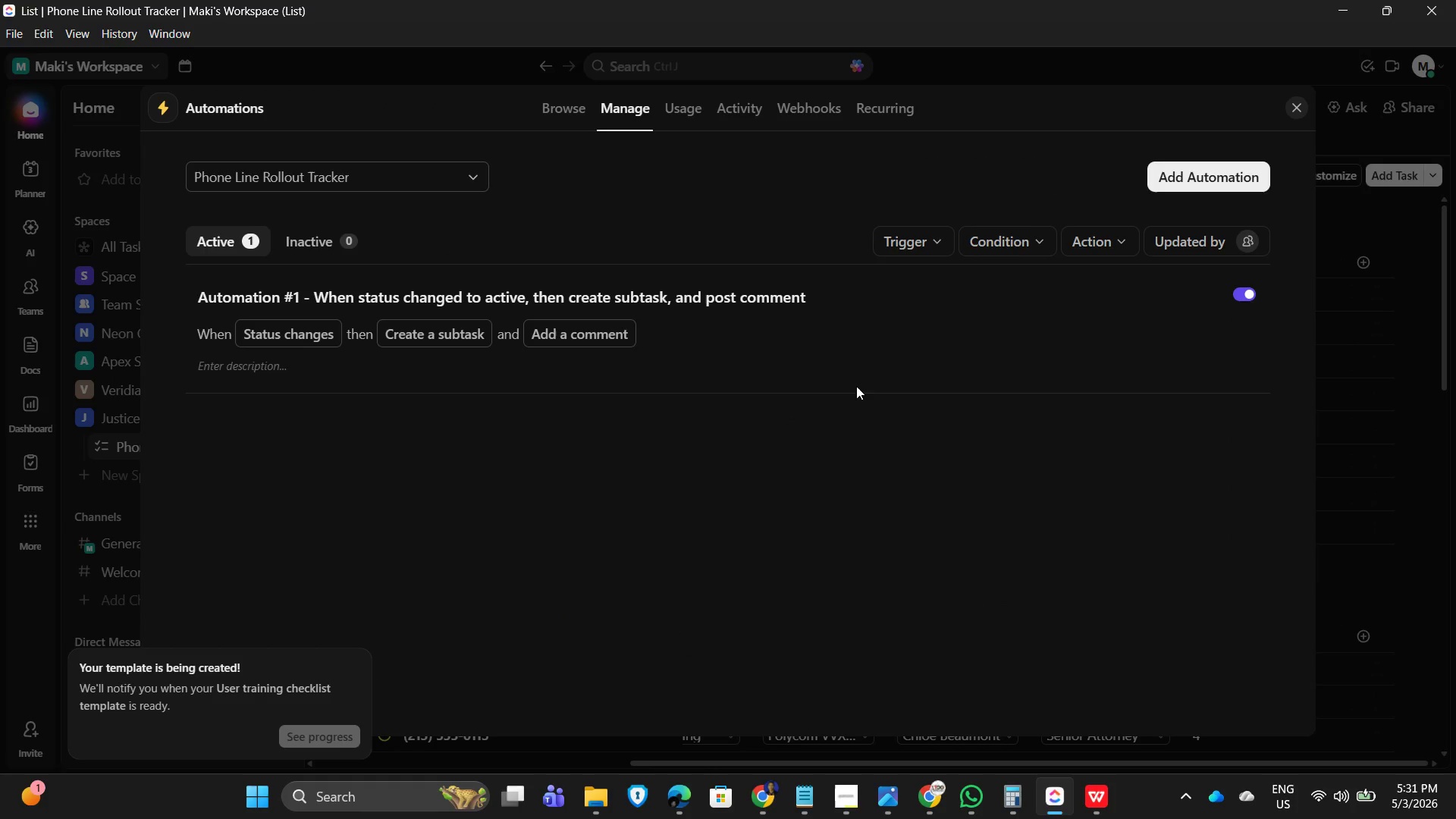 
left_click([1298, 100])
 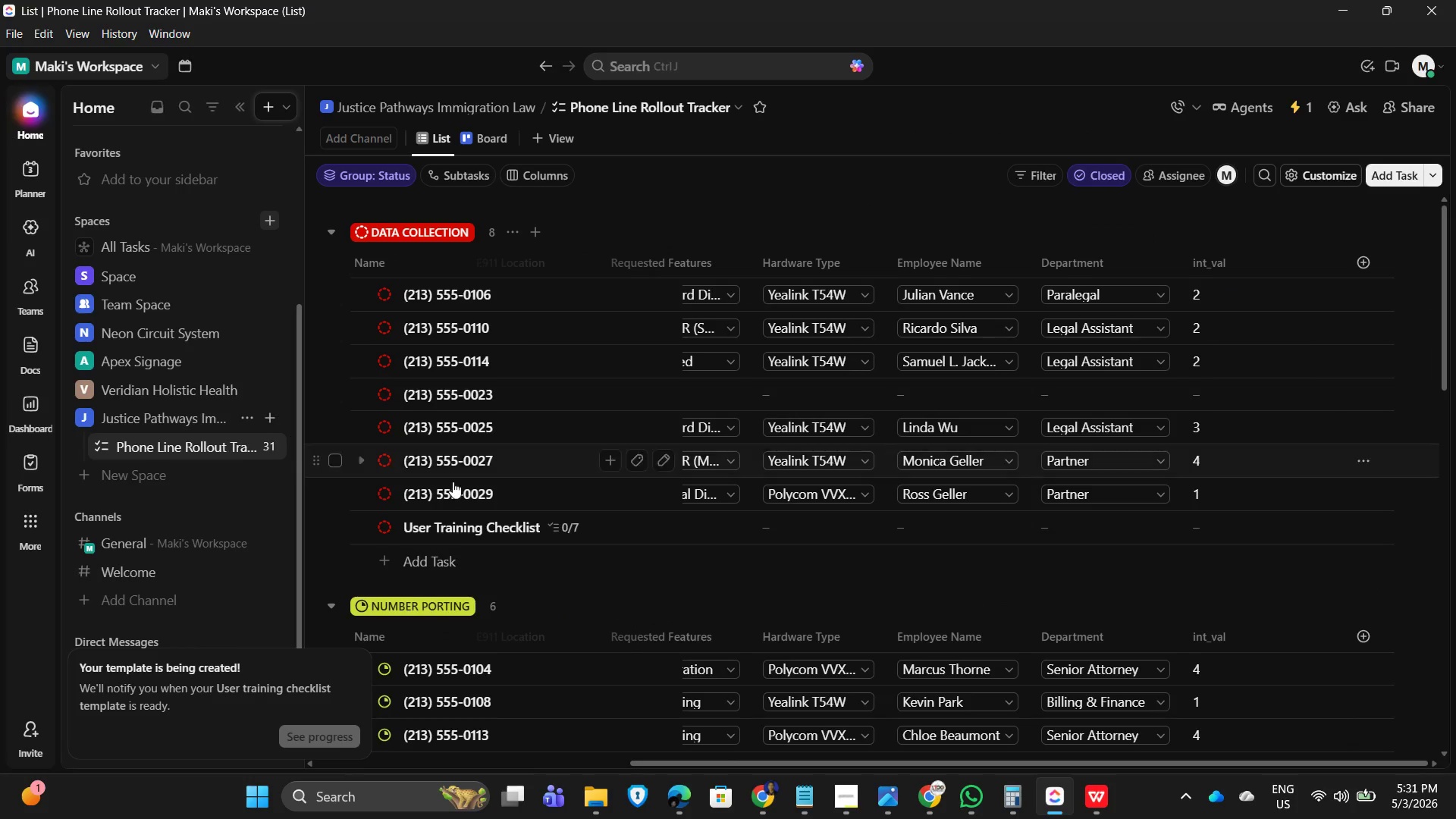 
scroll: coordinate [538, 475], scroll_direction: down, amount: 2.0
 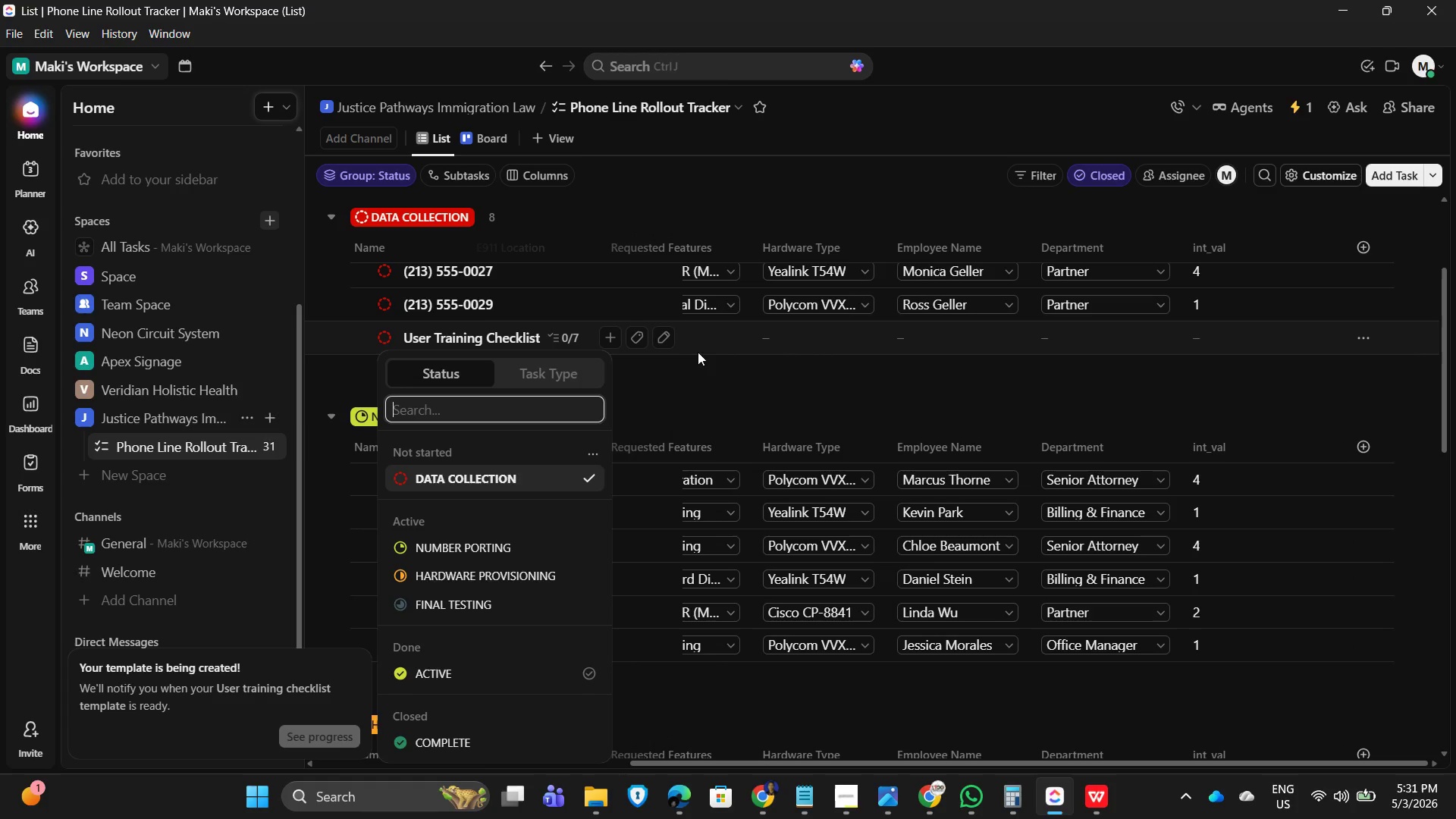 
double_click([334, 336])
 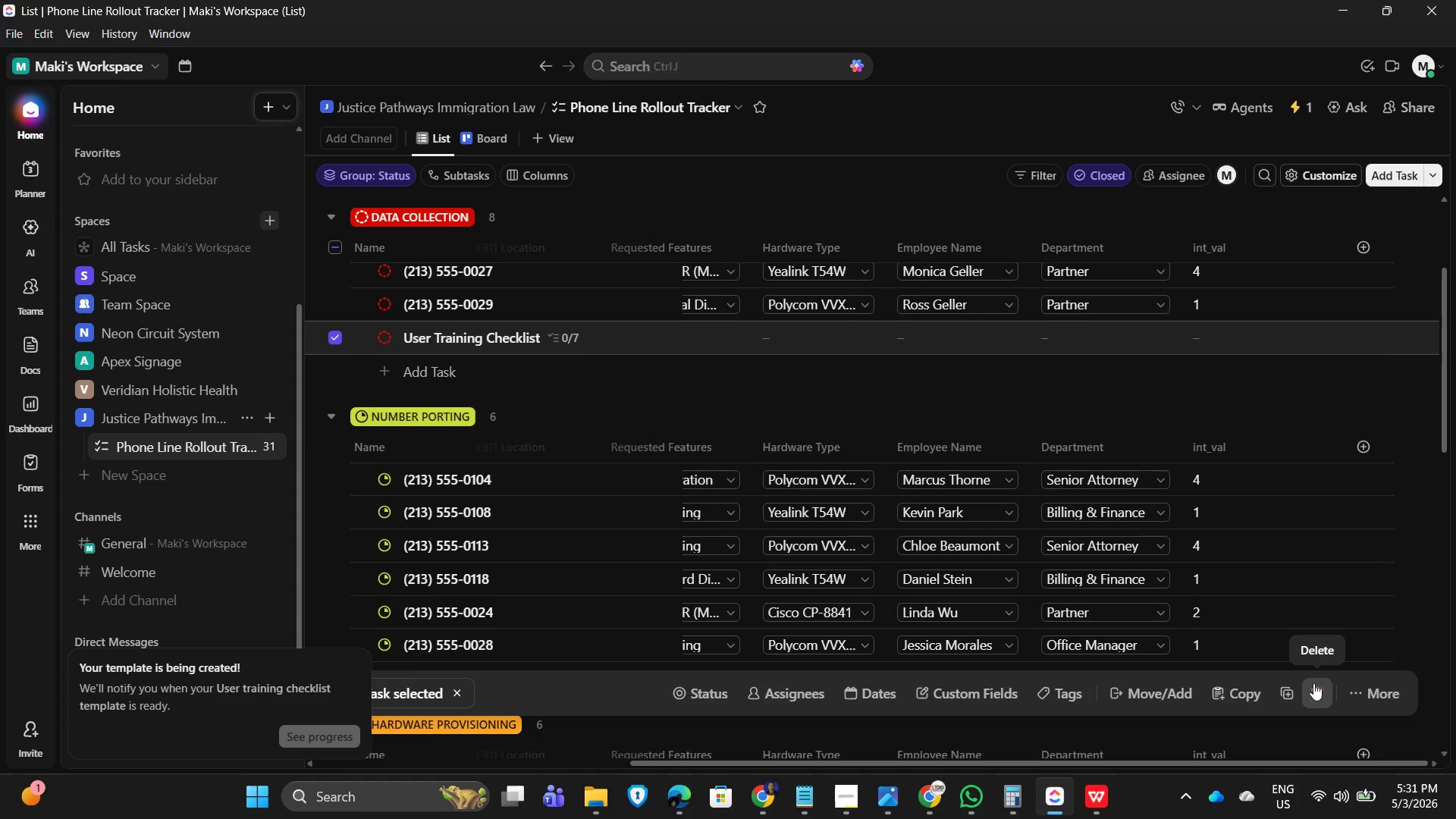 
left_click([1313, 683])
 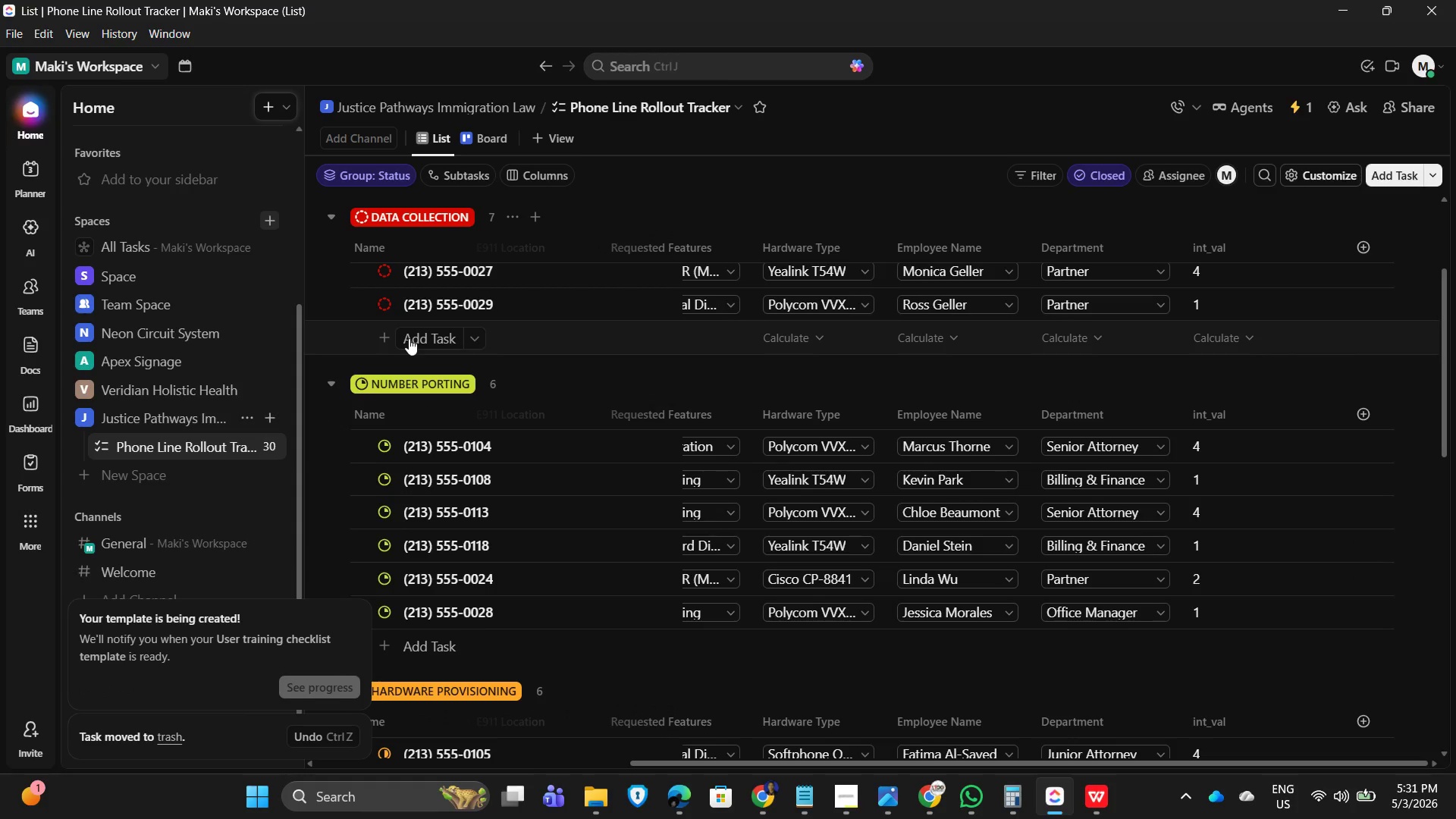 
left_click([409, 338])
 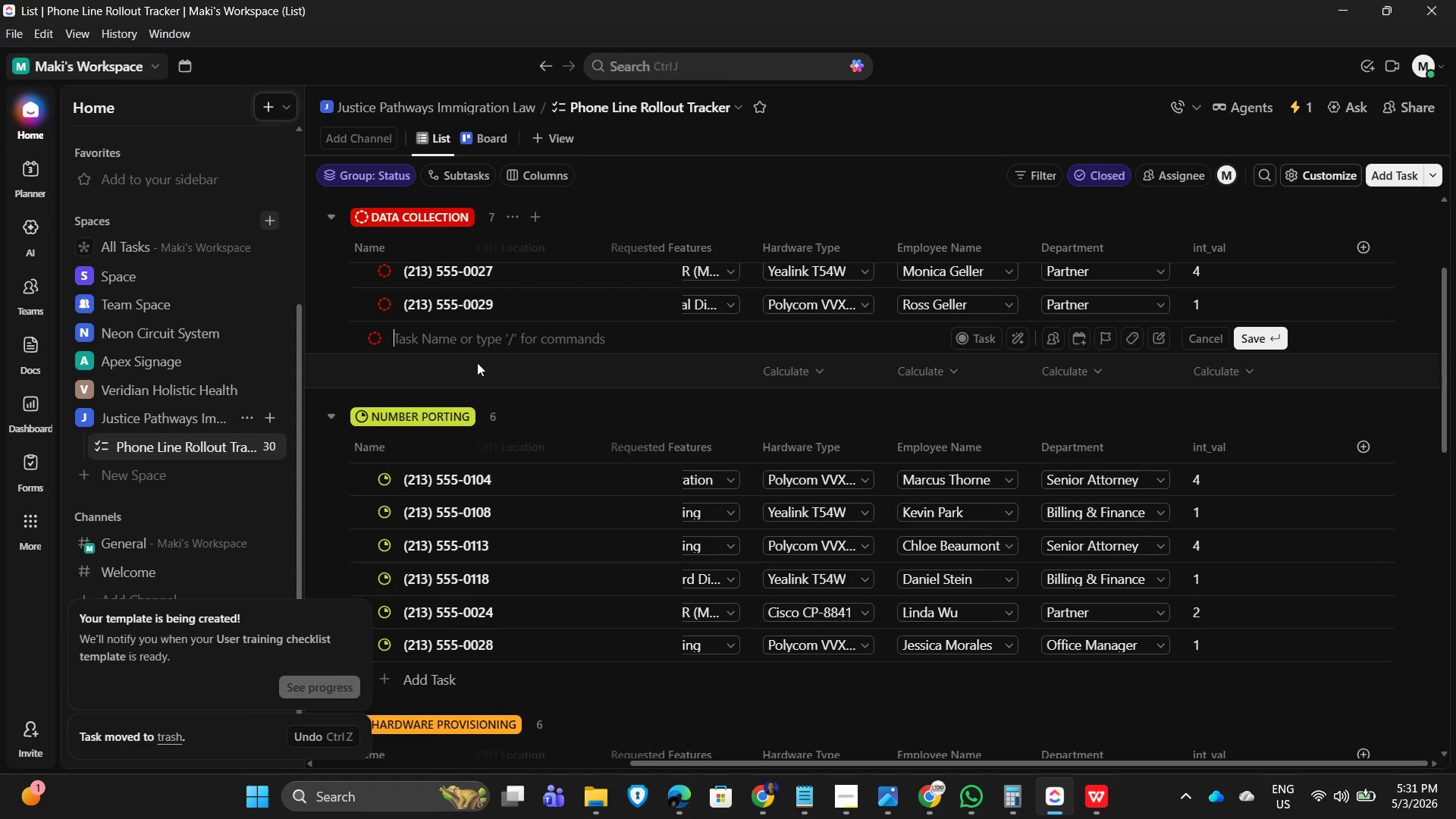 
type(TEST)
 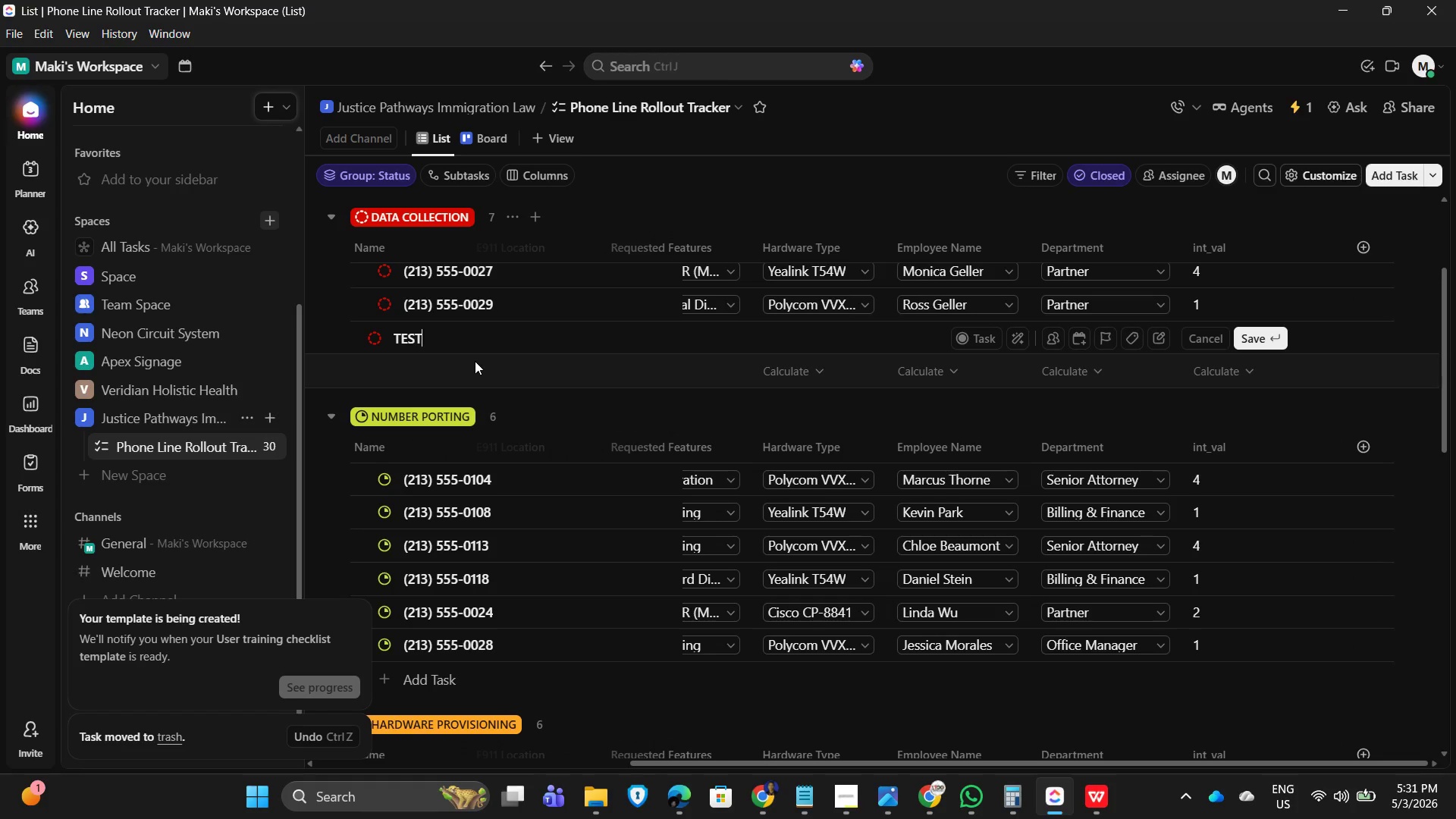 
key(Enter)
 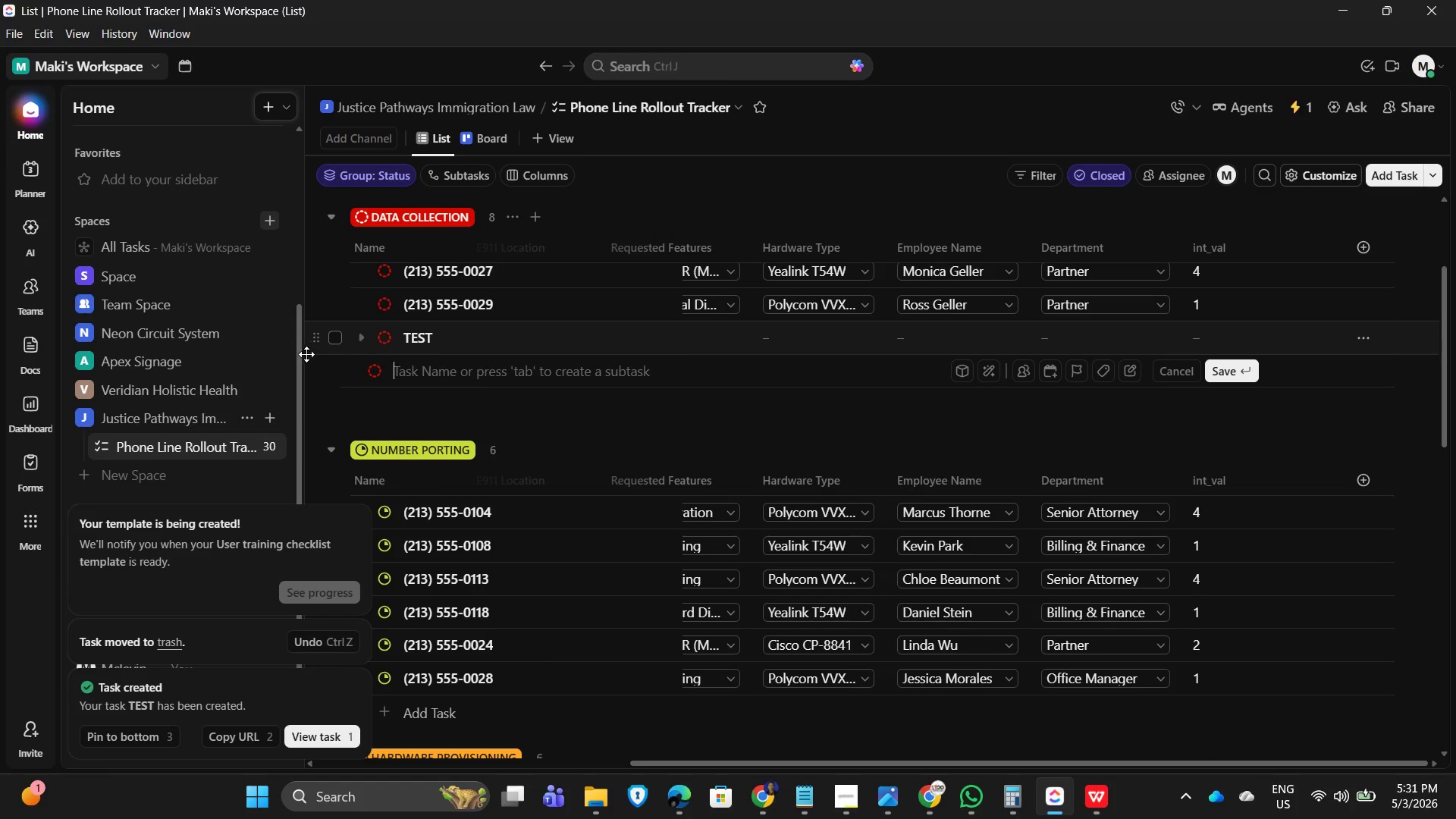 
left_click([383, 339])
 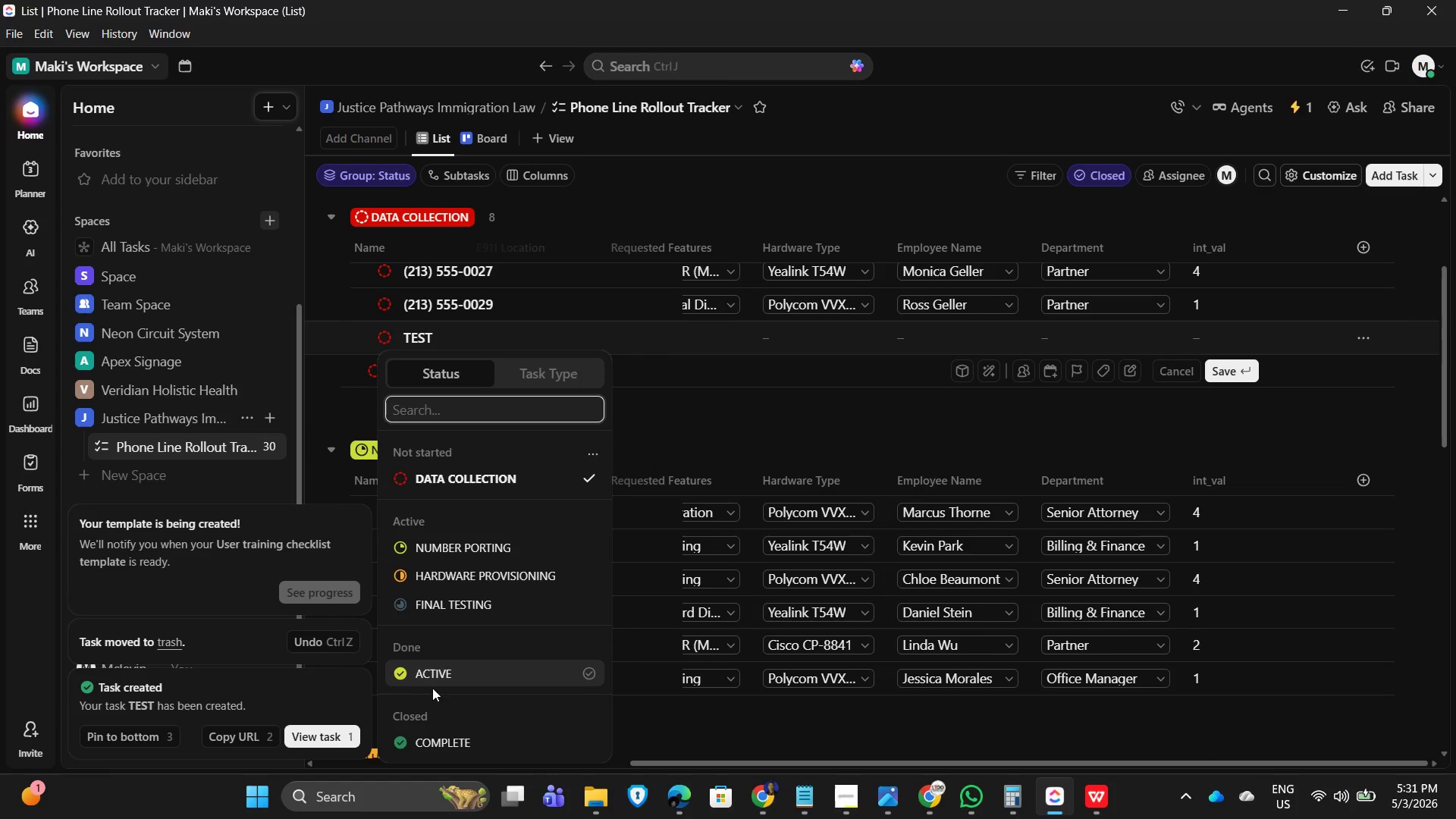 
left_click([435, 682])
 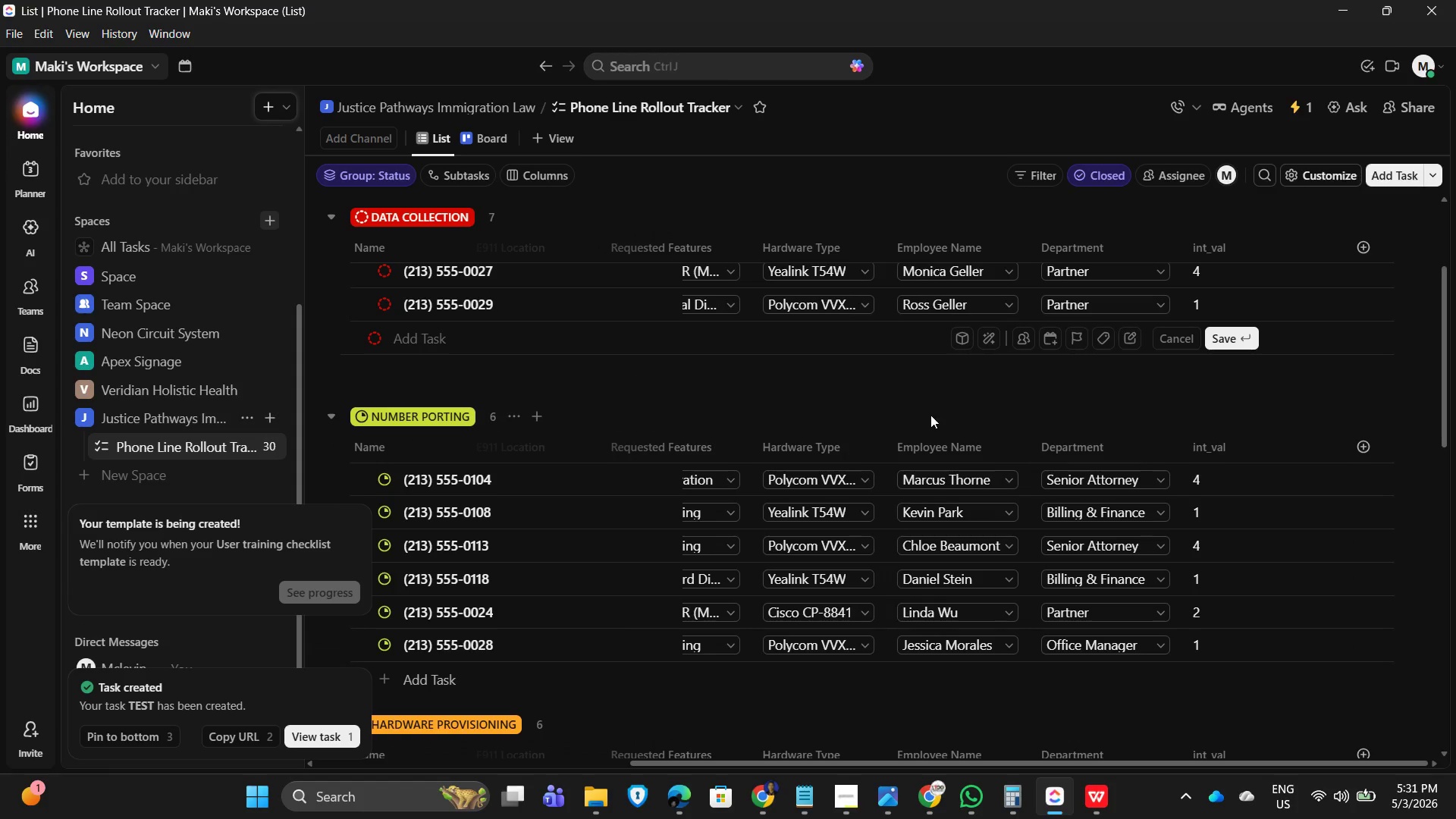 
scroll: coordinate [511, 560], scroll_direction: down, amount: 15.0
 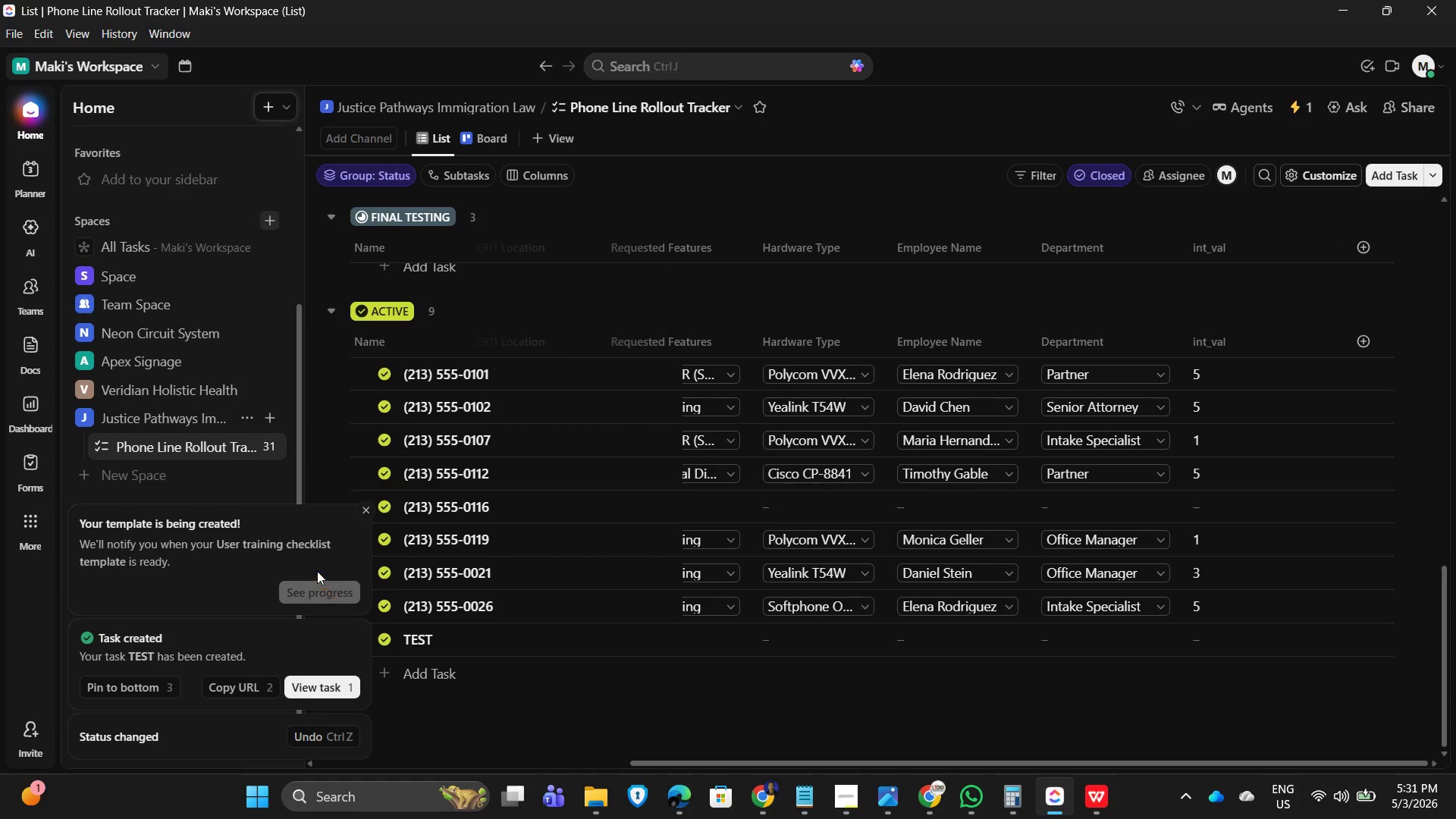 
wait(8.67)
 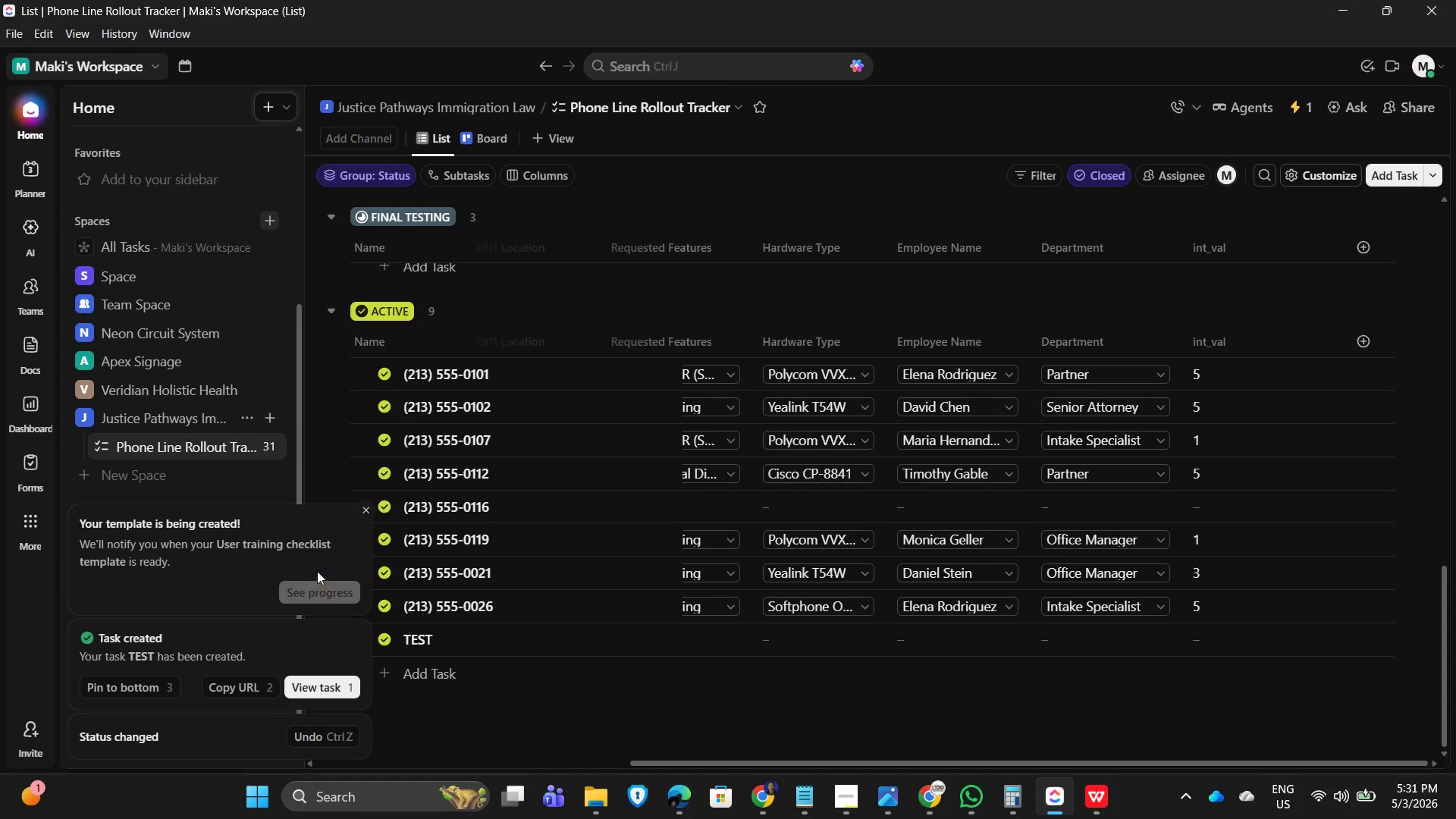 
mouse_move([457, 657])
 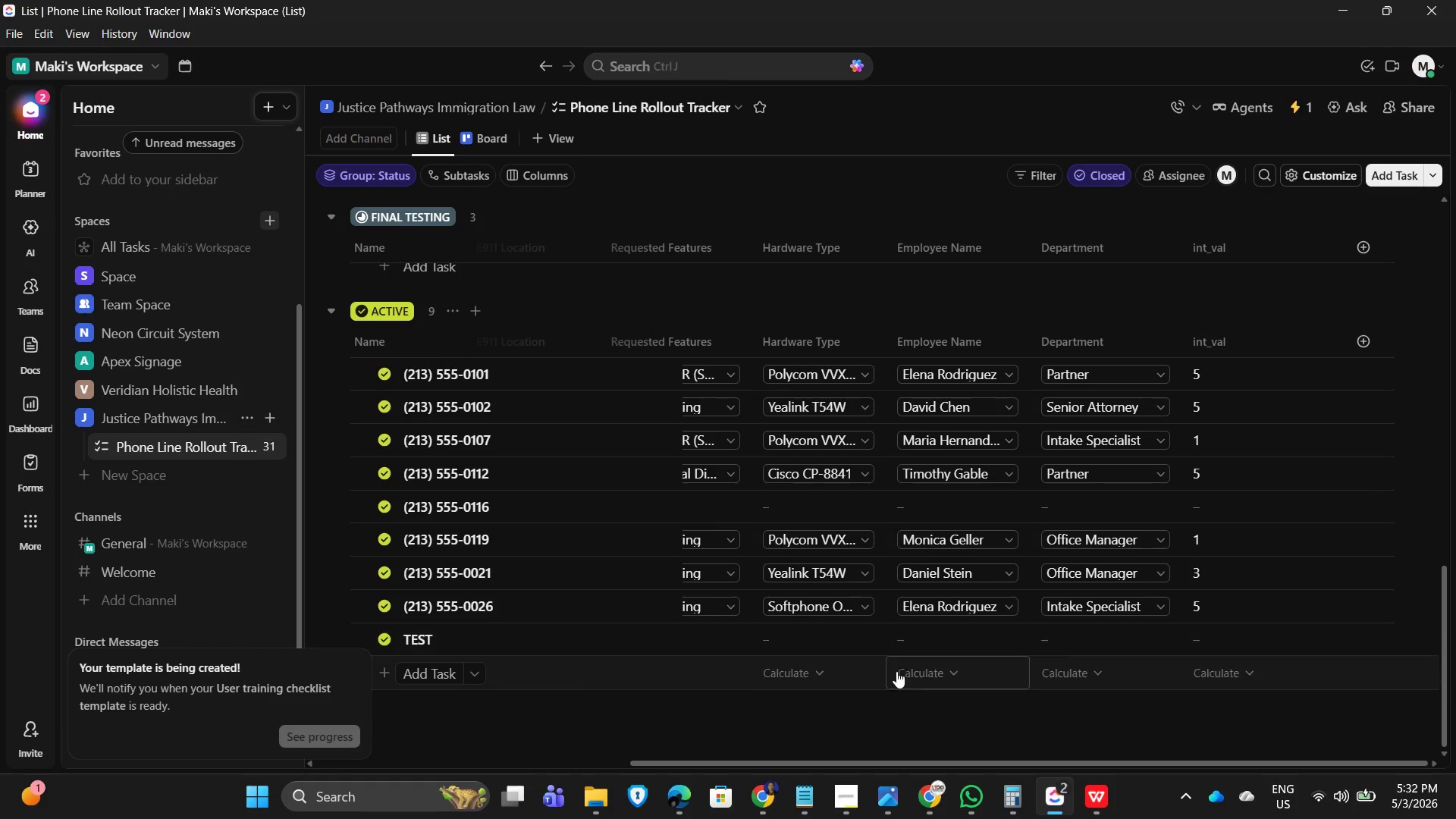 
left_click_drag(start_coordinate=[916, 762], to_coordinate=[597, 778])
 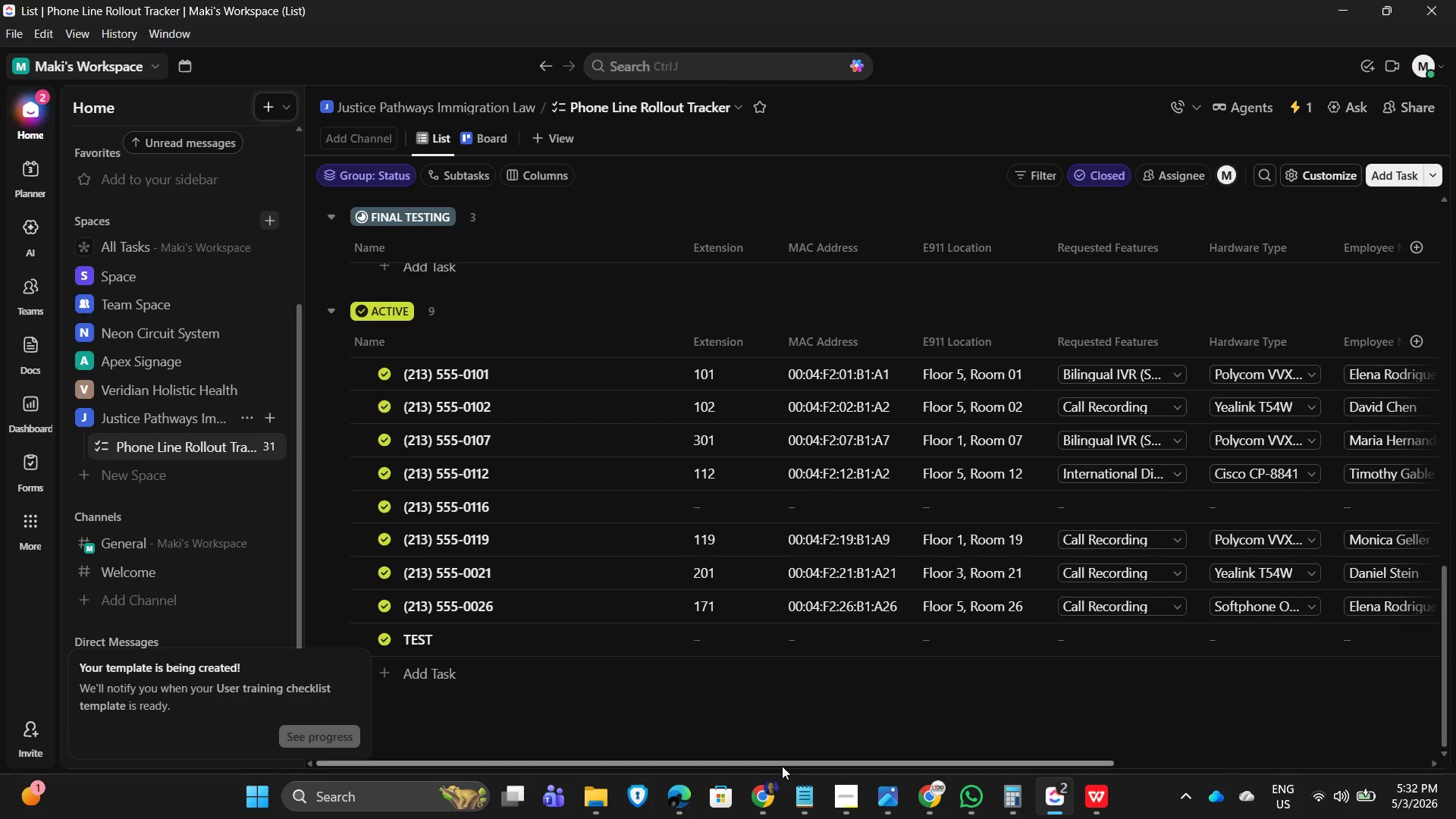 
left_click_drag(start_coordinate=[787, 761], to_coordinate=[717, 764])
 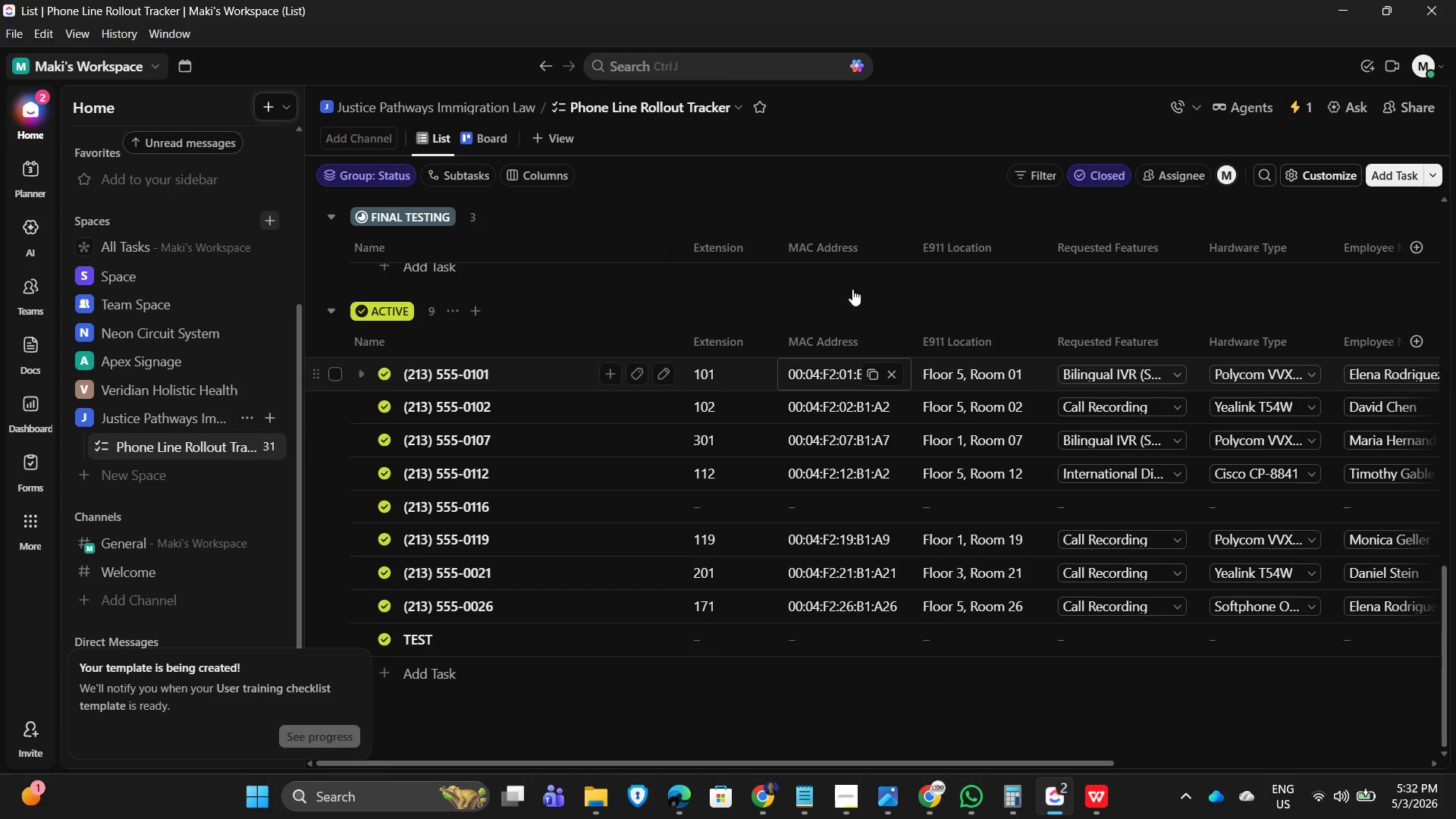 
mouse_move([1182, 118])
 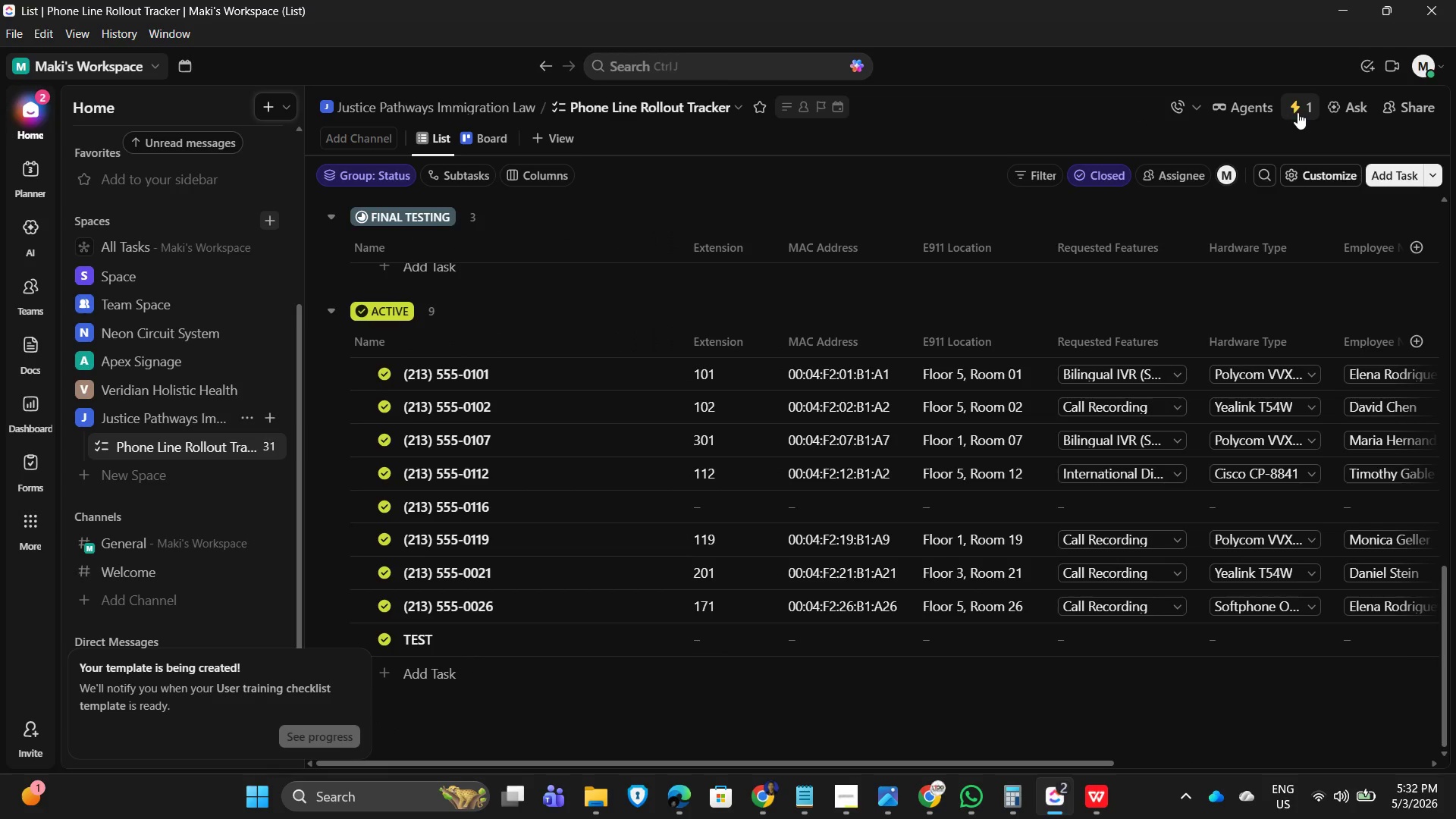 
left_click([1298, 111])
 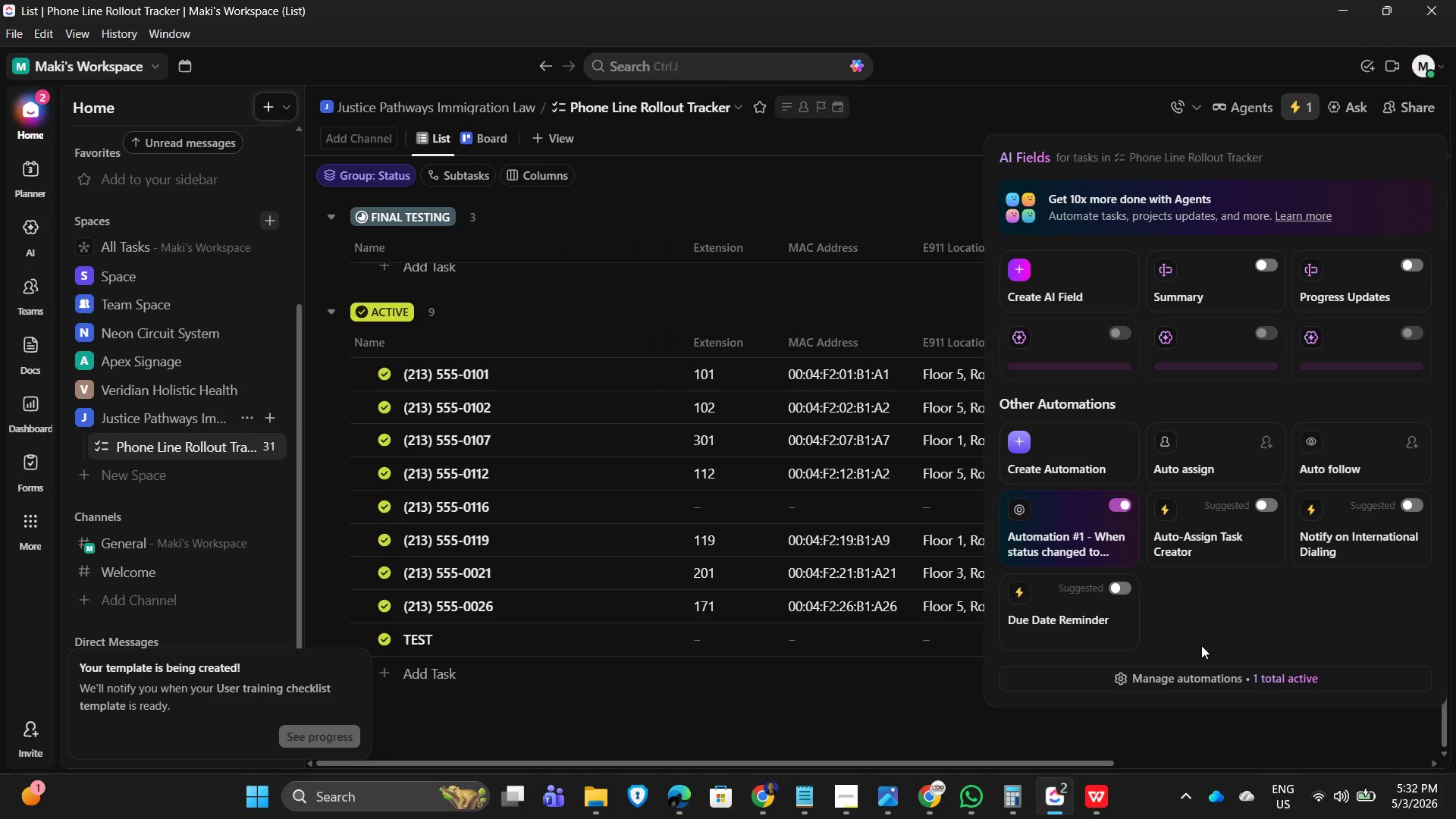 
left_click([1201, 679])
 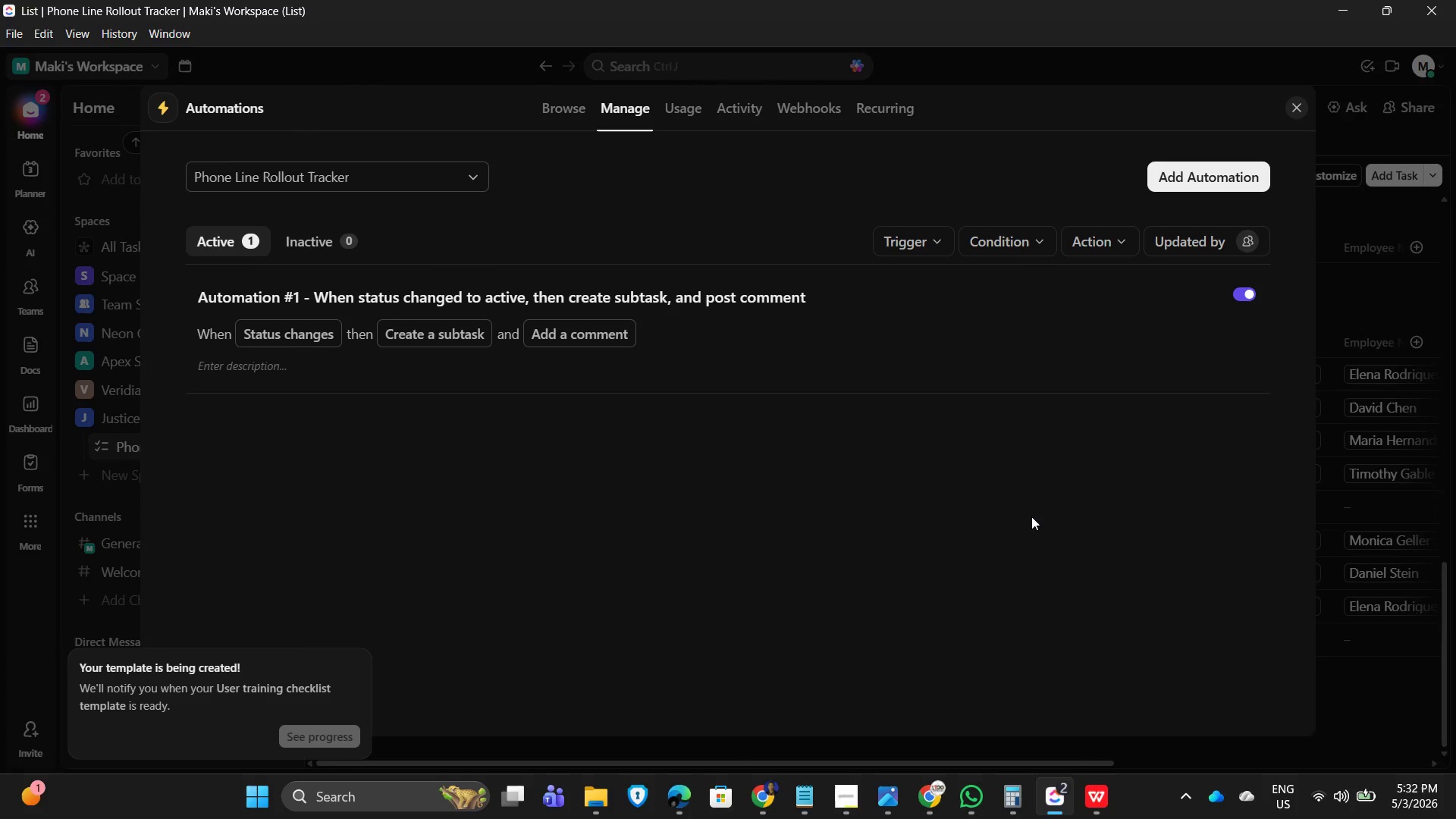 
left_click([886, 312])
 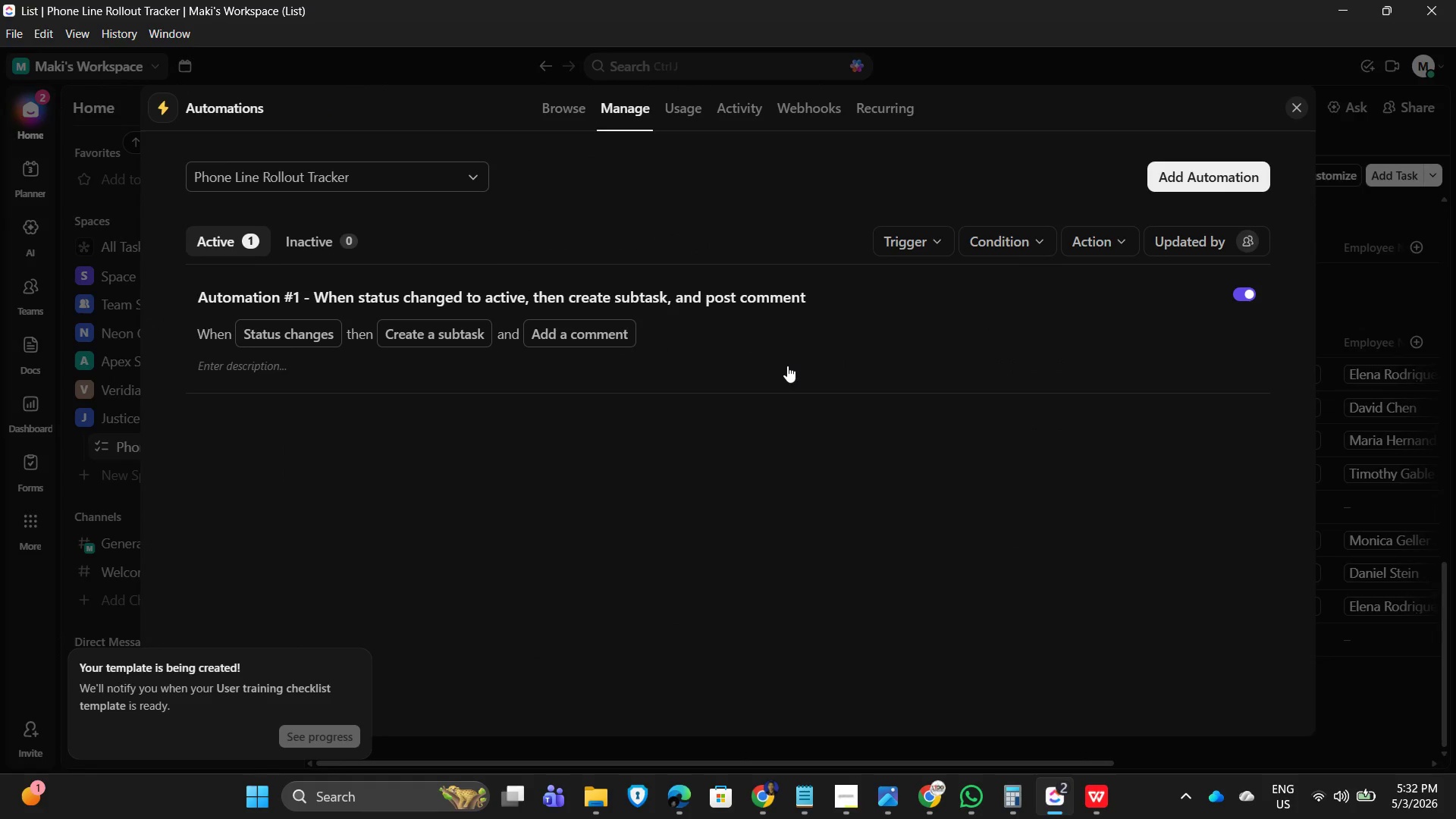 
wait(5.94)
 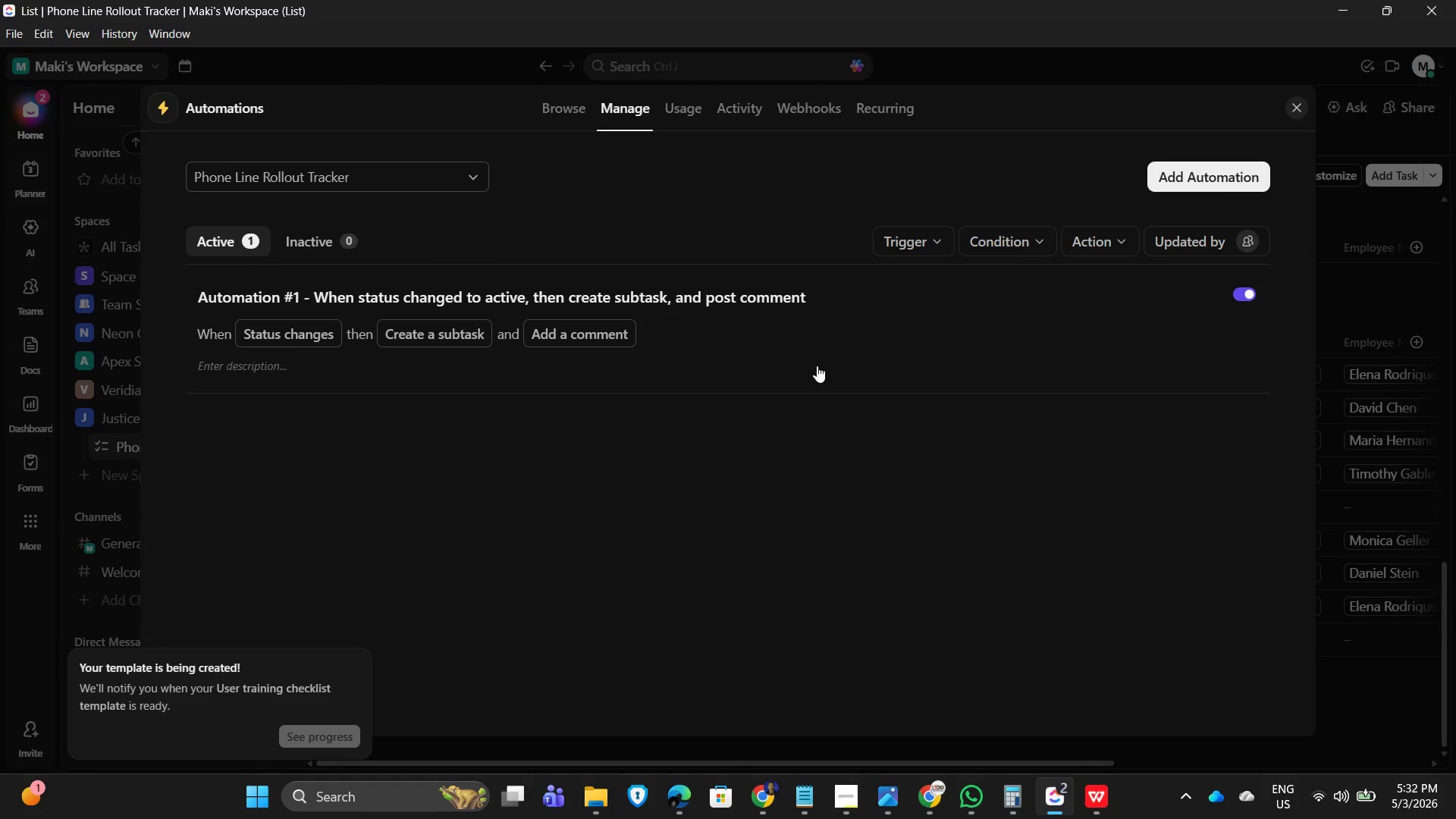 
scroll: coordinate [1006, 455], scroll_direction: down, amount: 12.0
 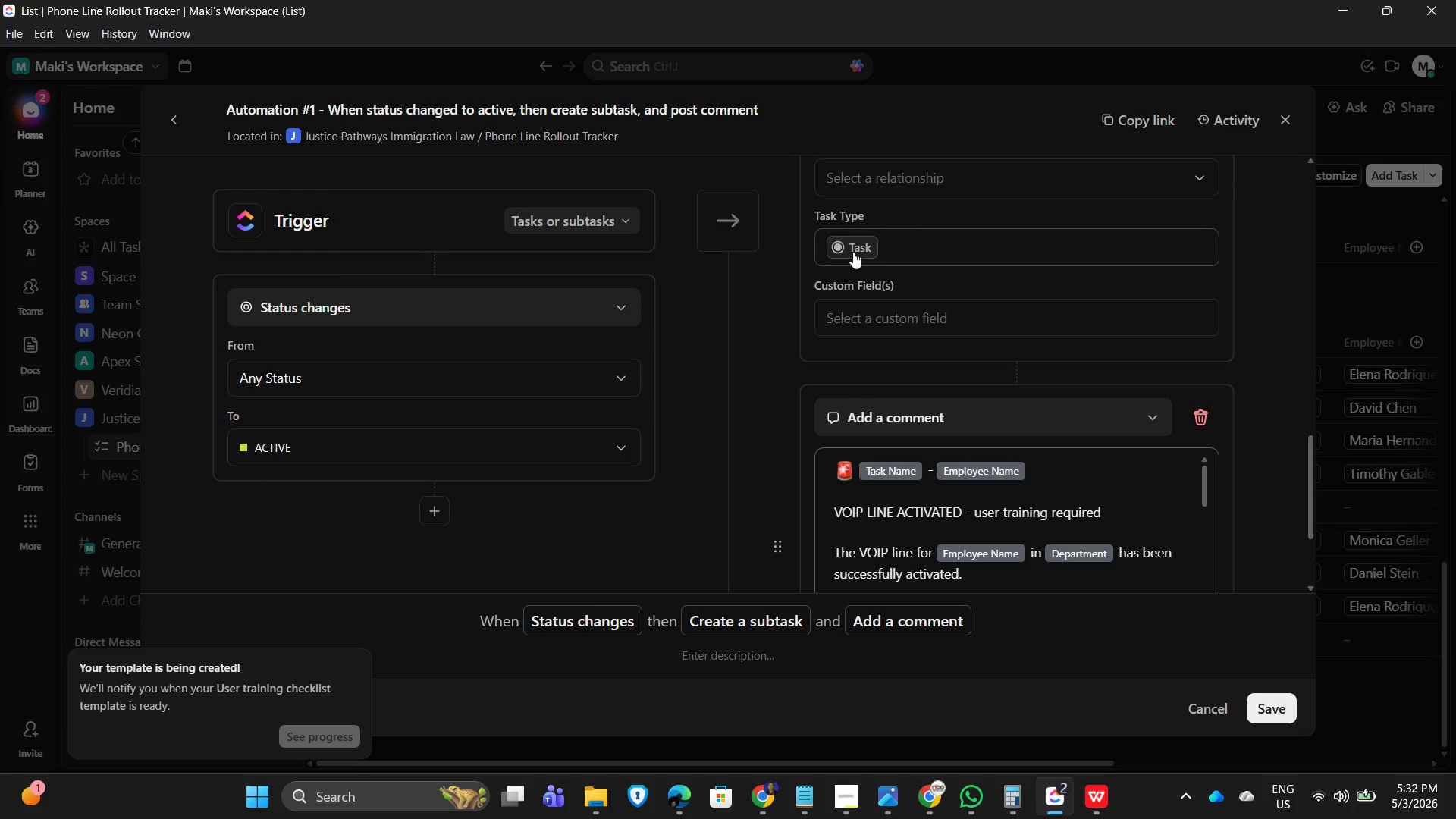 
wait(7.51)
 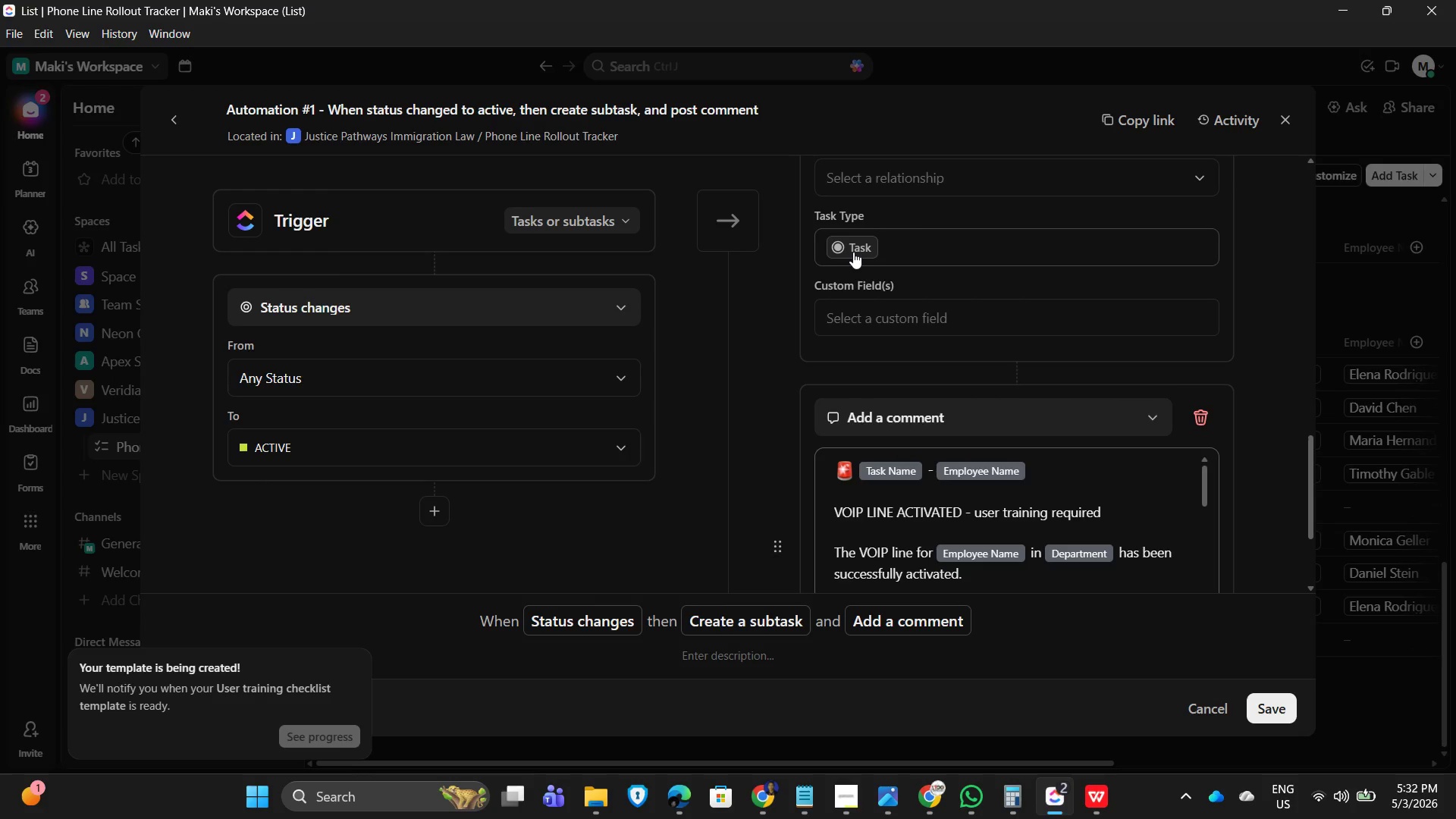 
scroll: coordinate [1112, 550], scroll_direction: down, amount: 15.0
 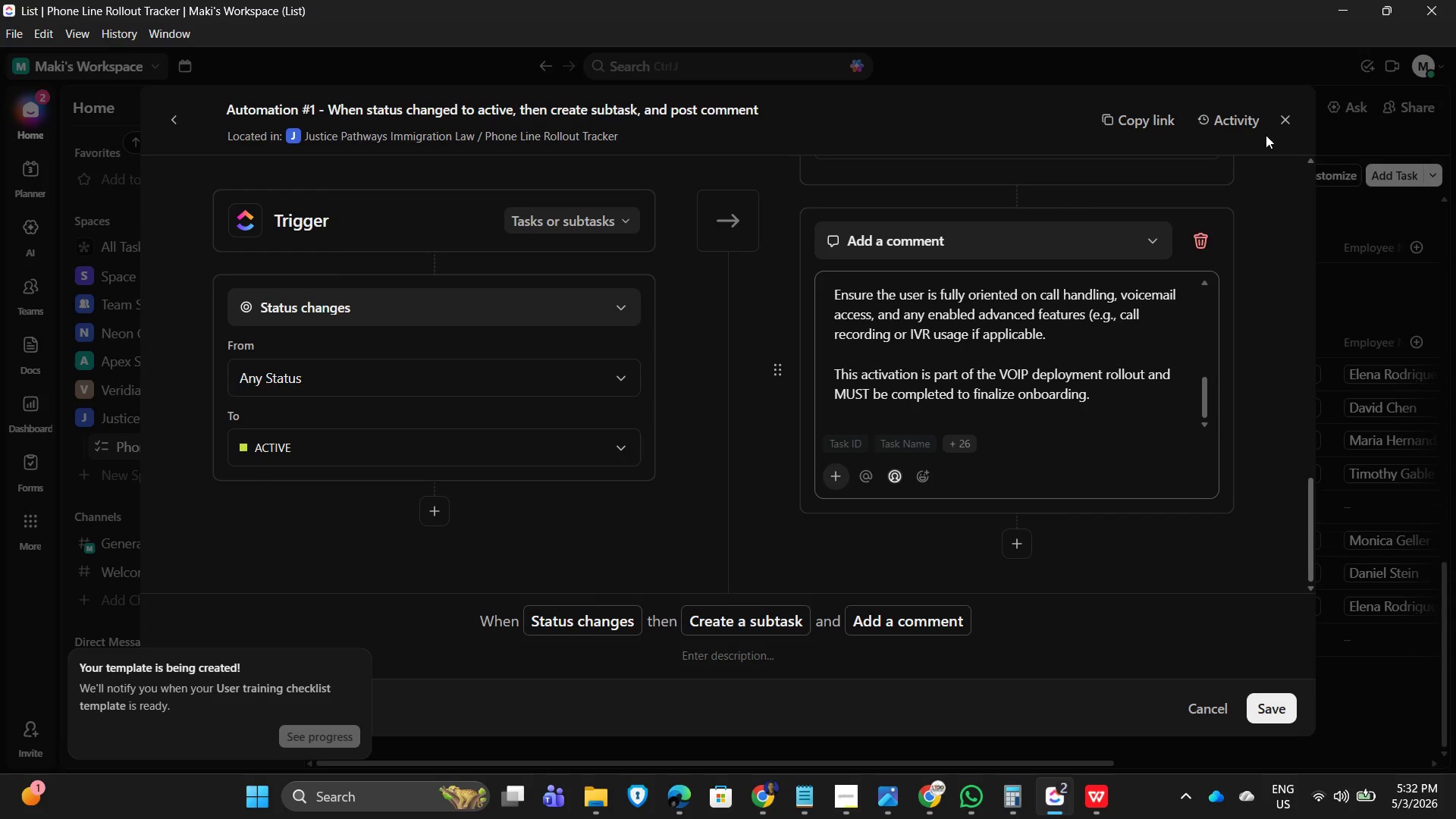 
scroll: coordinate [1046, 386], scroll_direction: up, amount: 25.0
 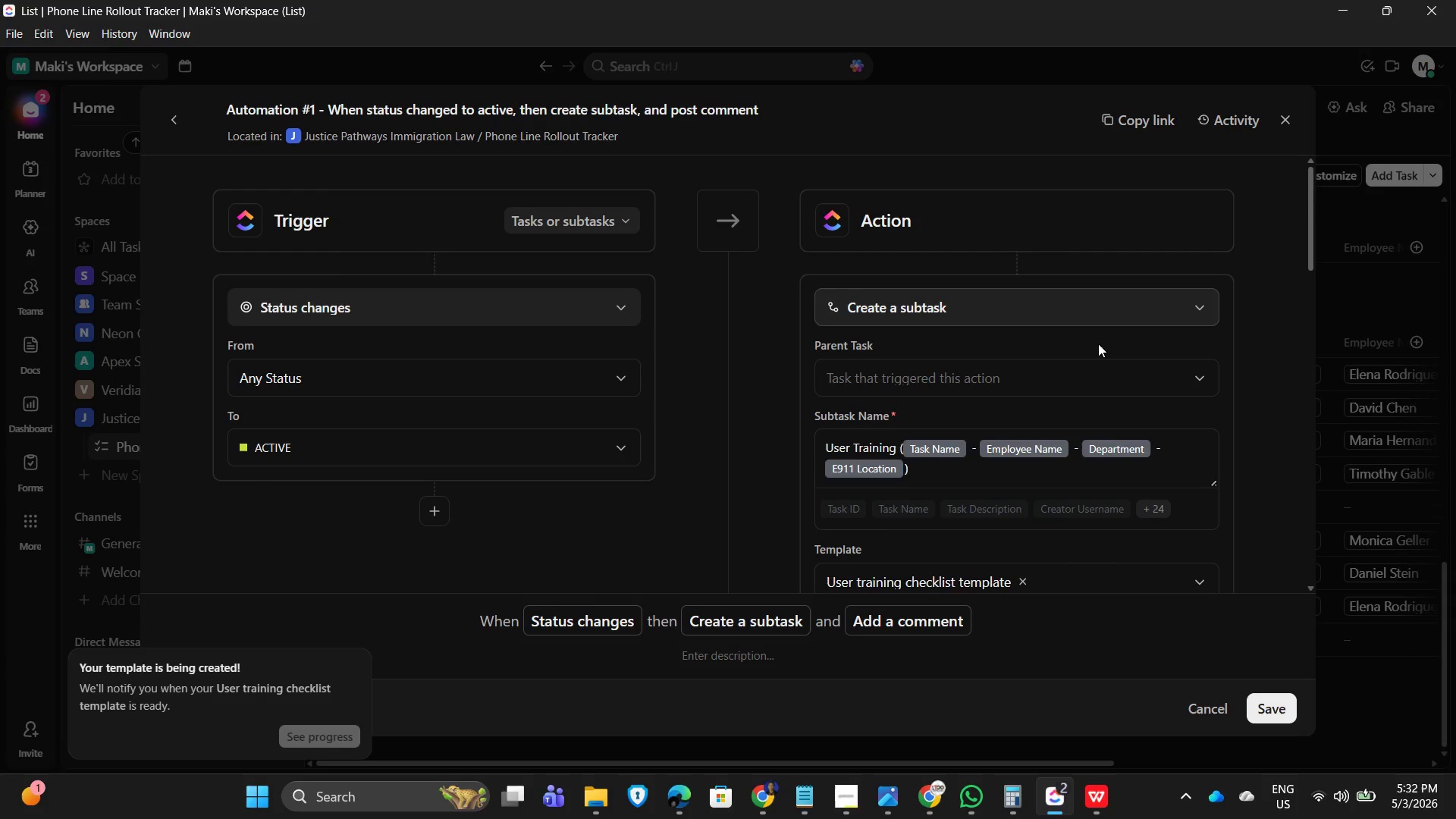 
scroll: coordinate [1163, 281], scroll_direction: down, amount: 2.0
 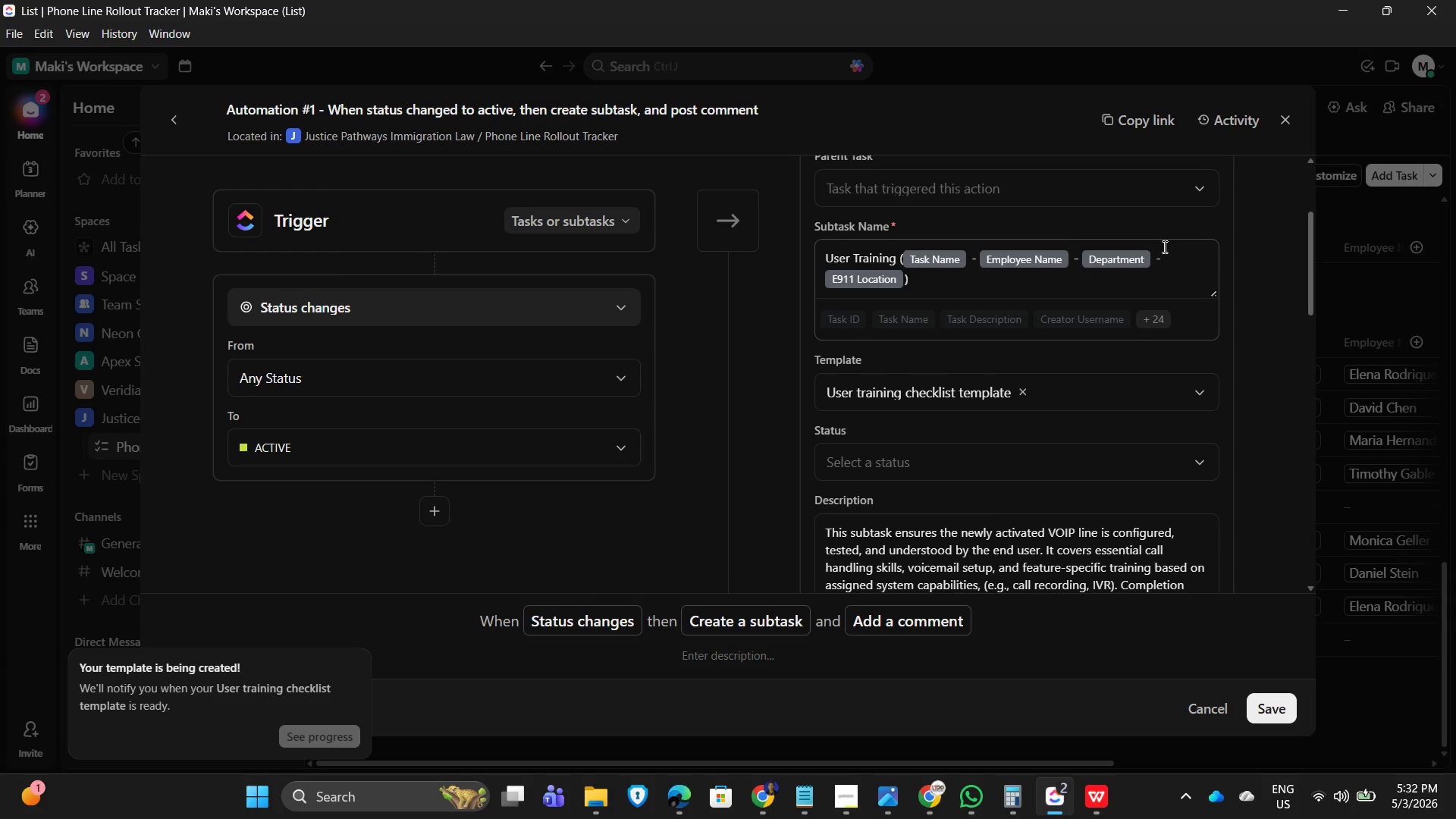 
scroll: coordinate [1156, 252], scroll_direction: up, amount: 1.0
 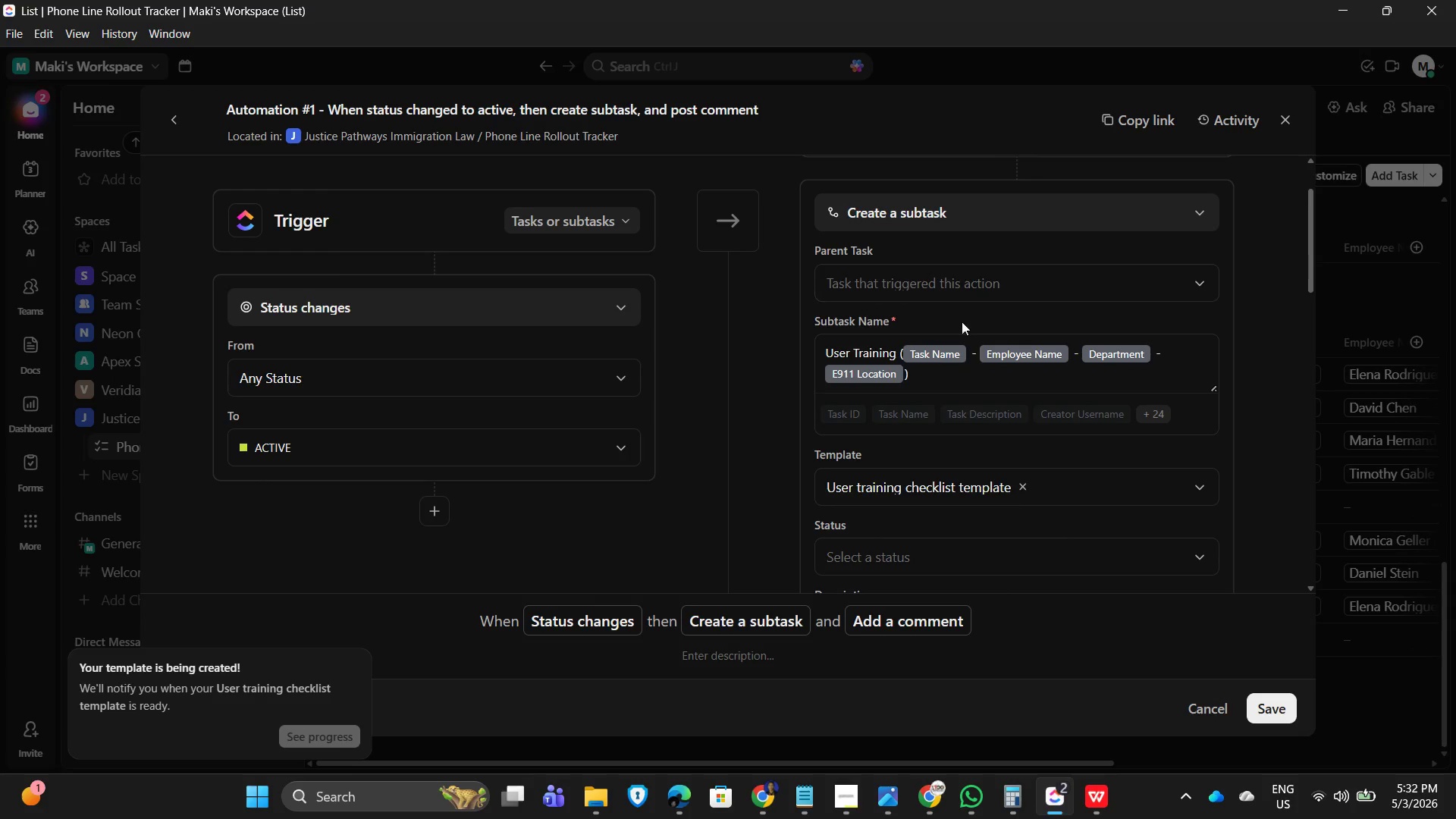 
scroll: coordinate [959, 440], scroll_direction: down, amount: 2.0
 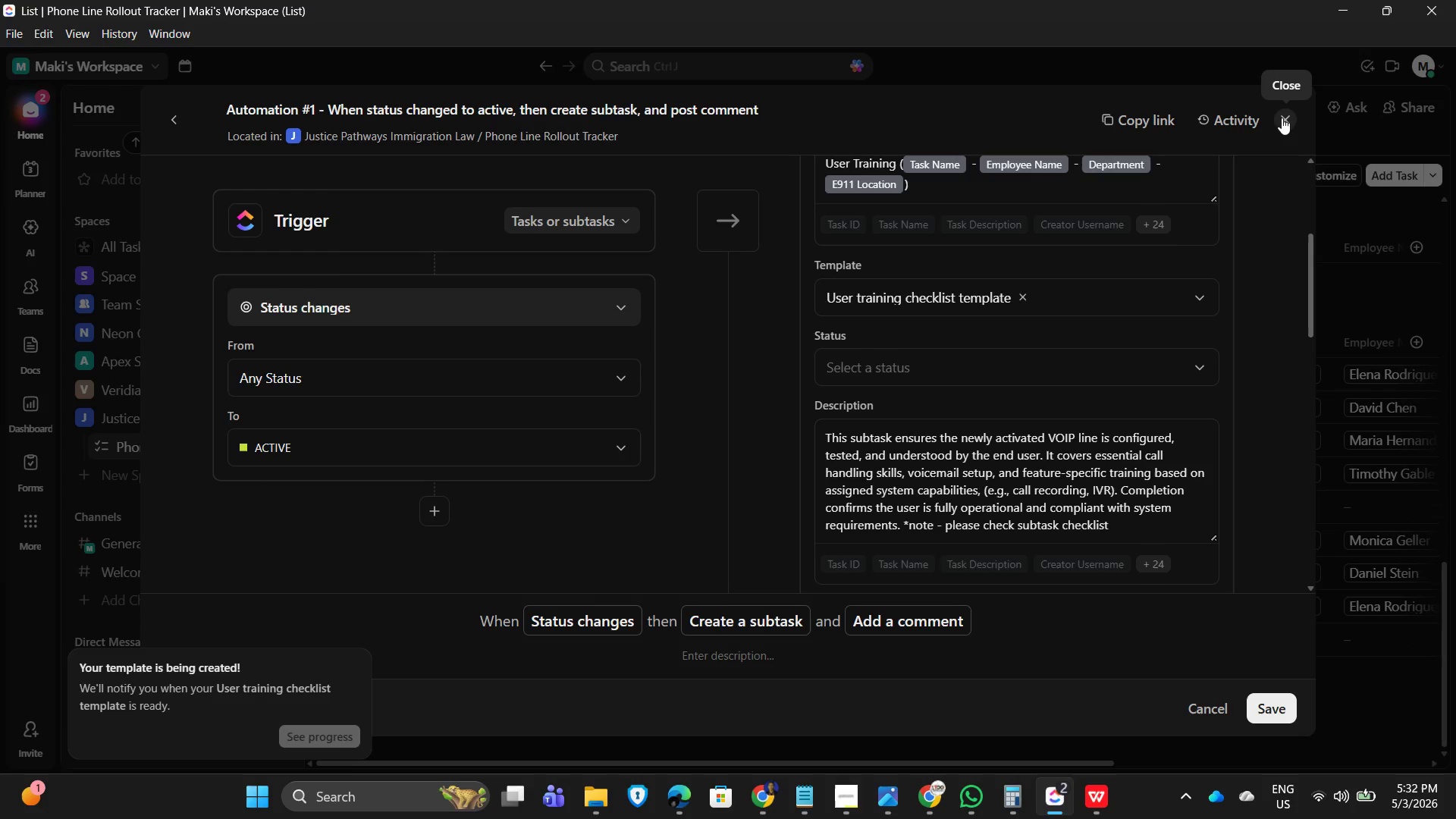 
left_click([1282, 118])
 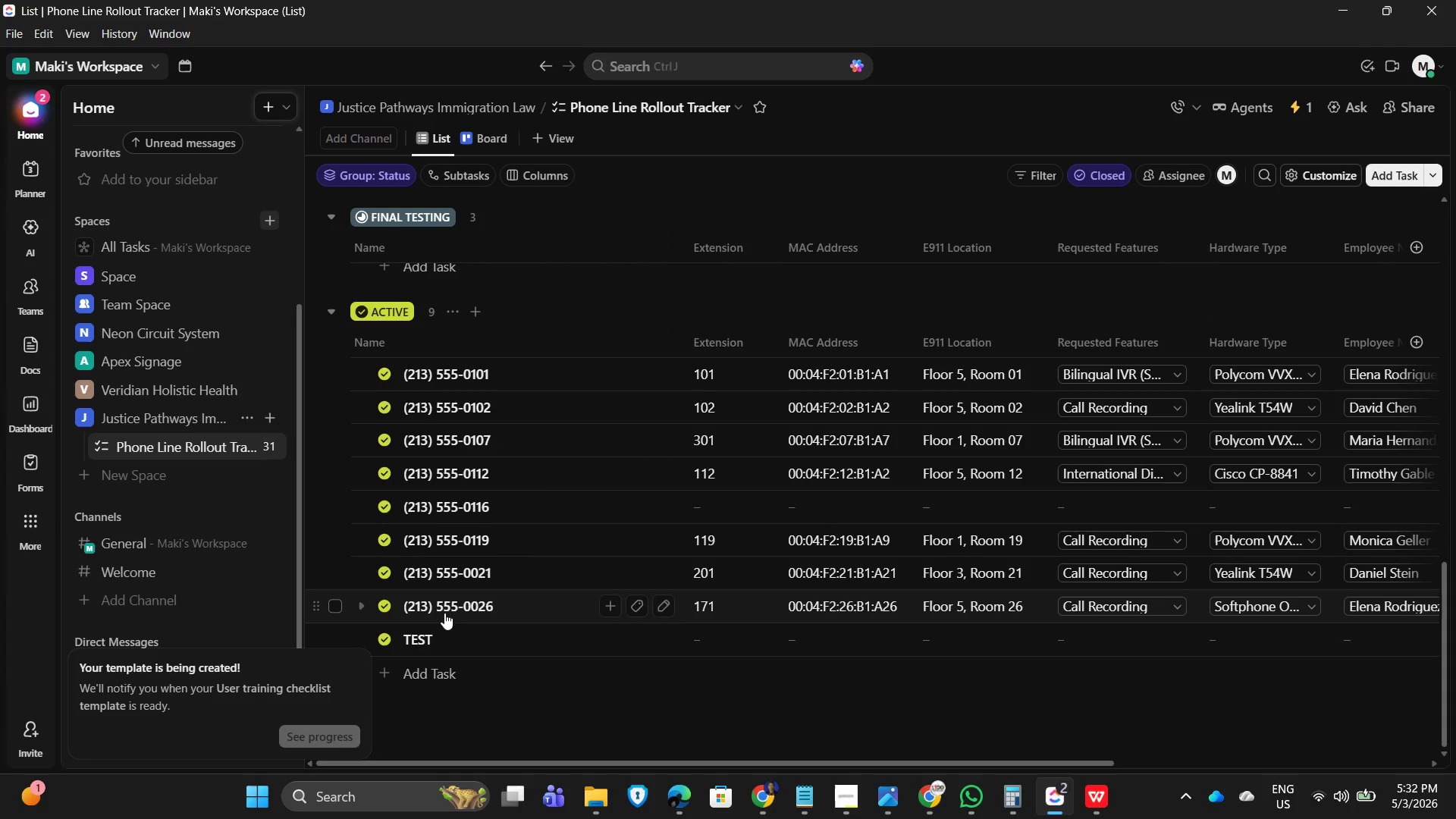 
left_click([421, 633])
 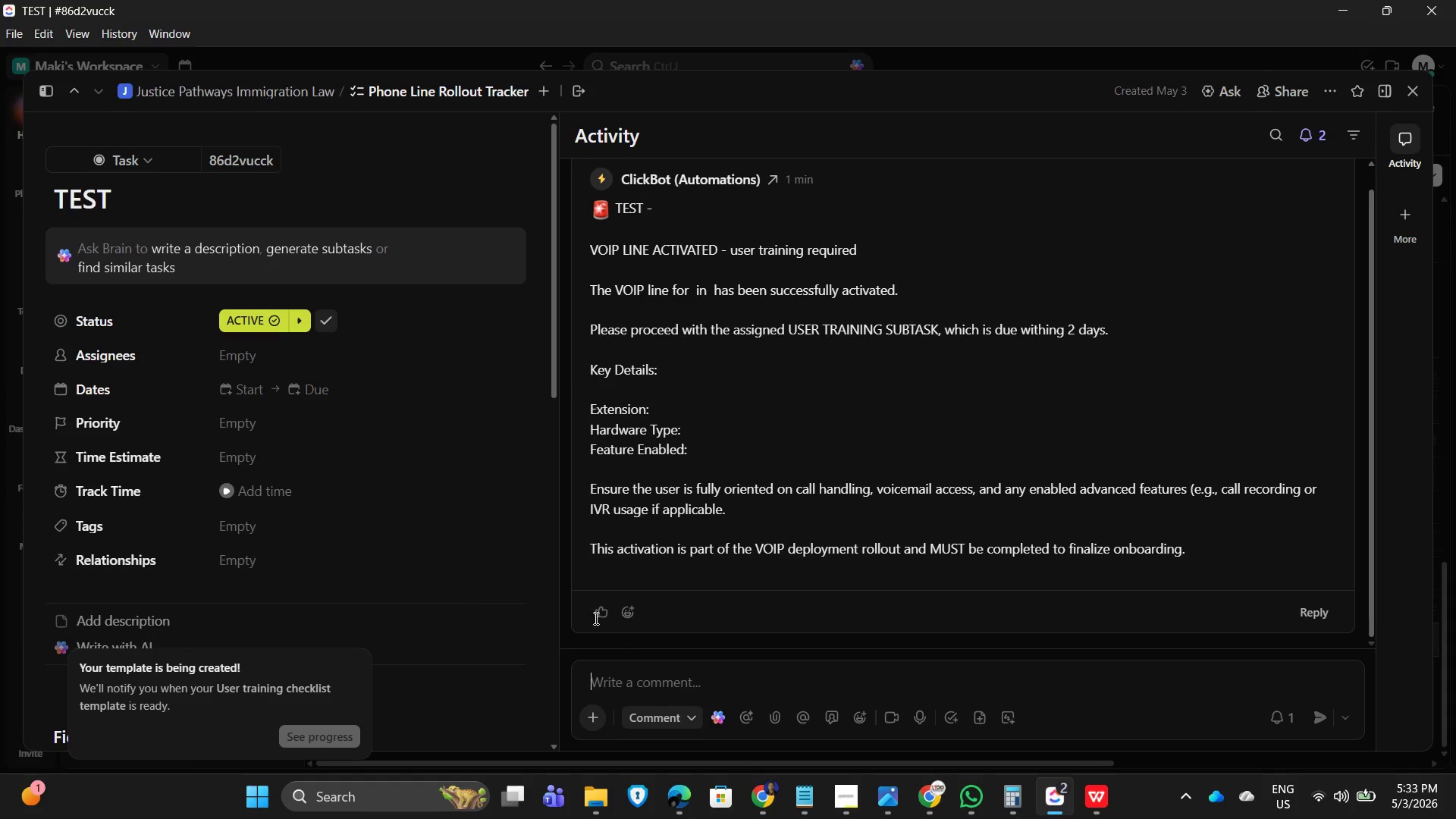 
wait(5.47)
 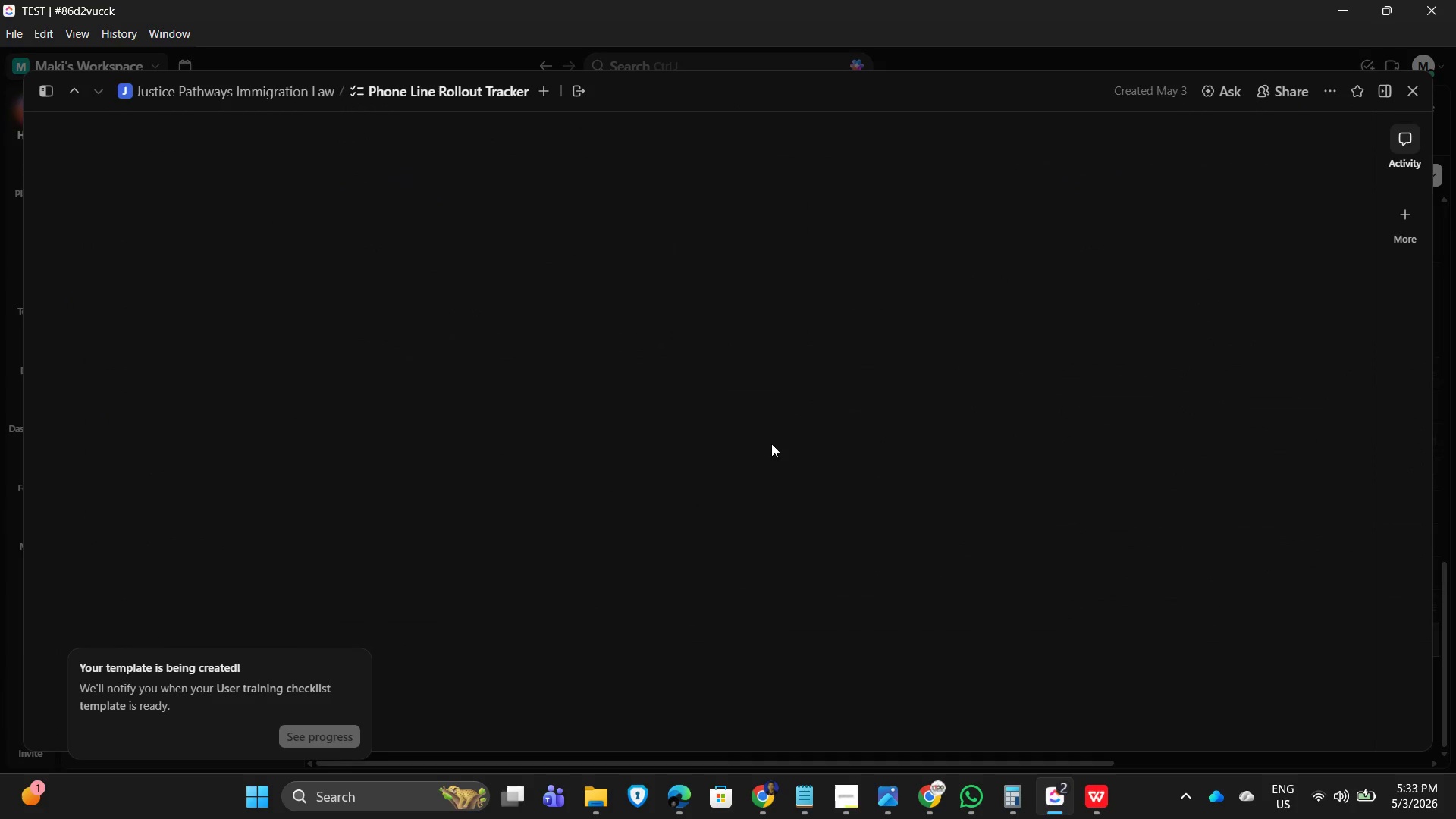 
scroll: coordinate [760, 425], scroll_direction: down, amount: 8.0
 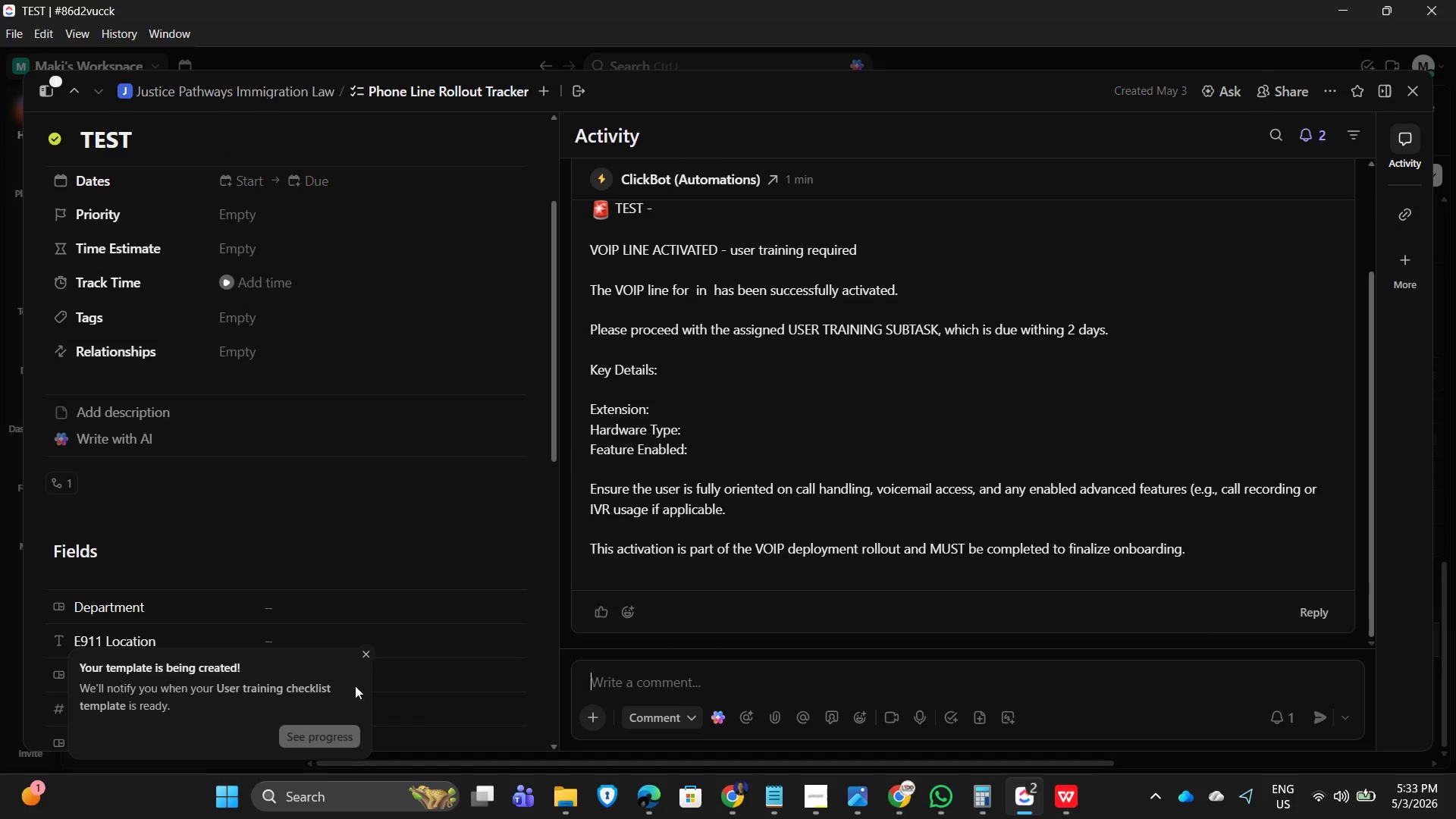 
left_click([369, 653])
 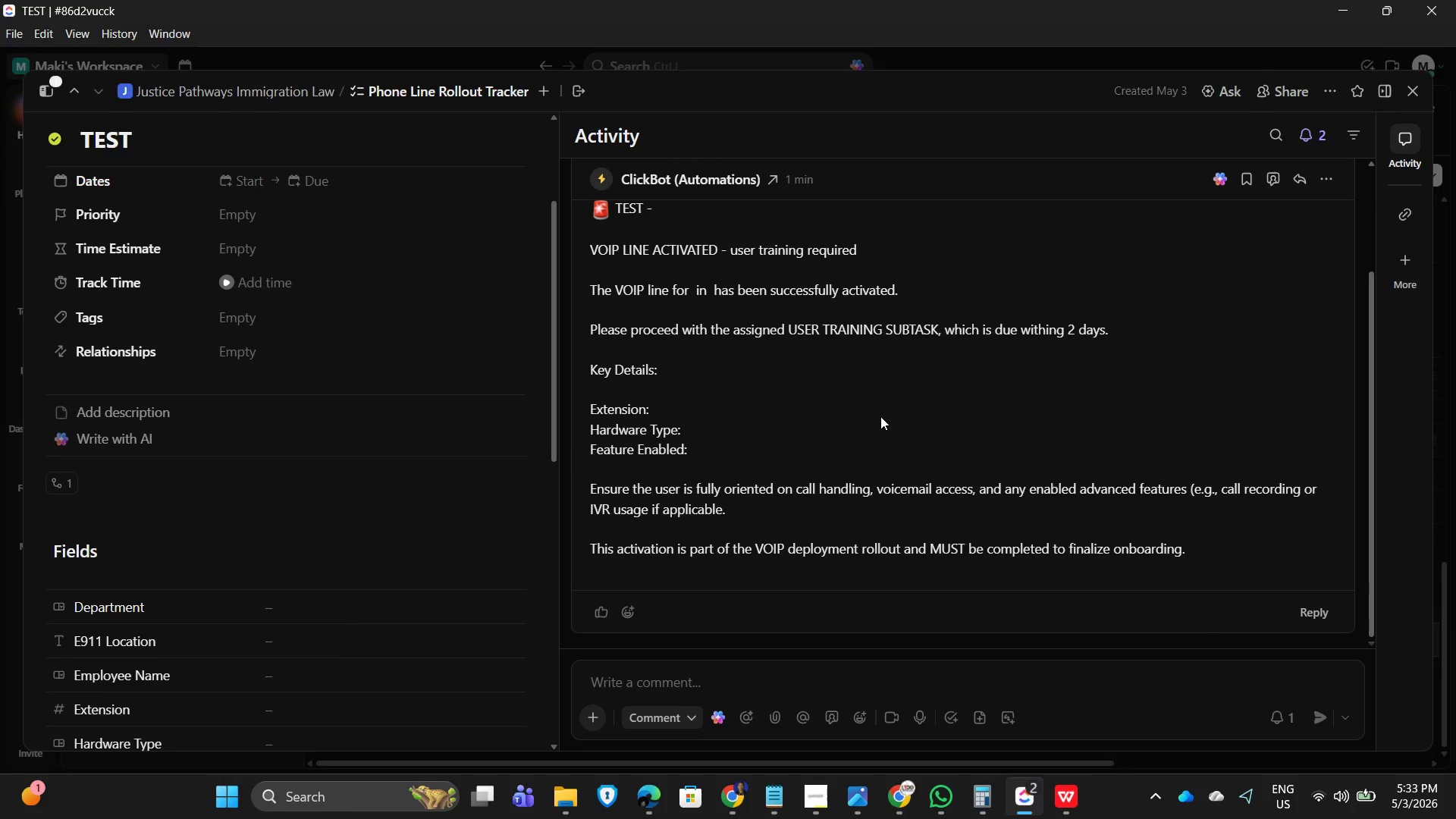 
scroll: coordinate [877, 416], scroll_direction: up, amount: 7.0
 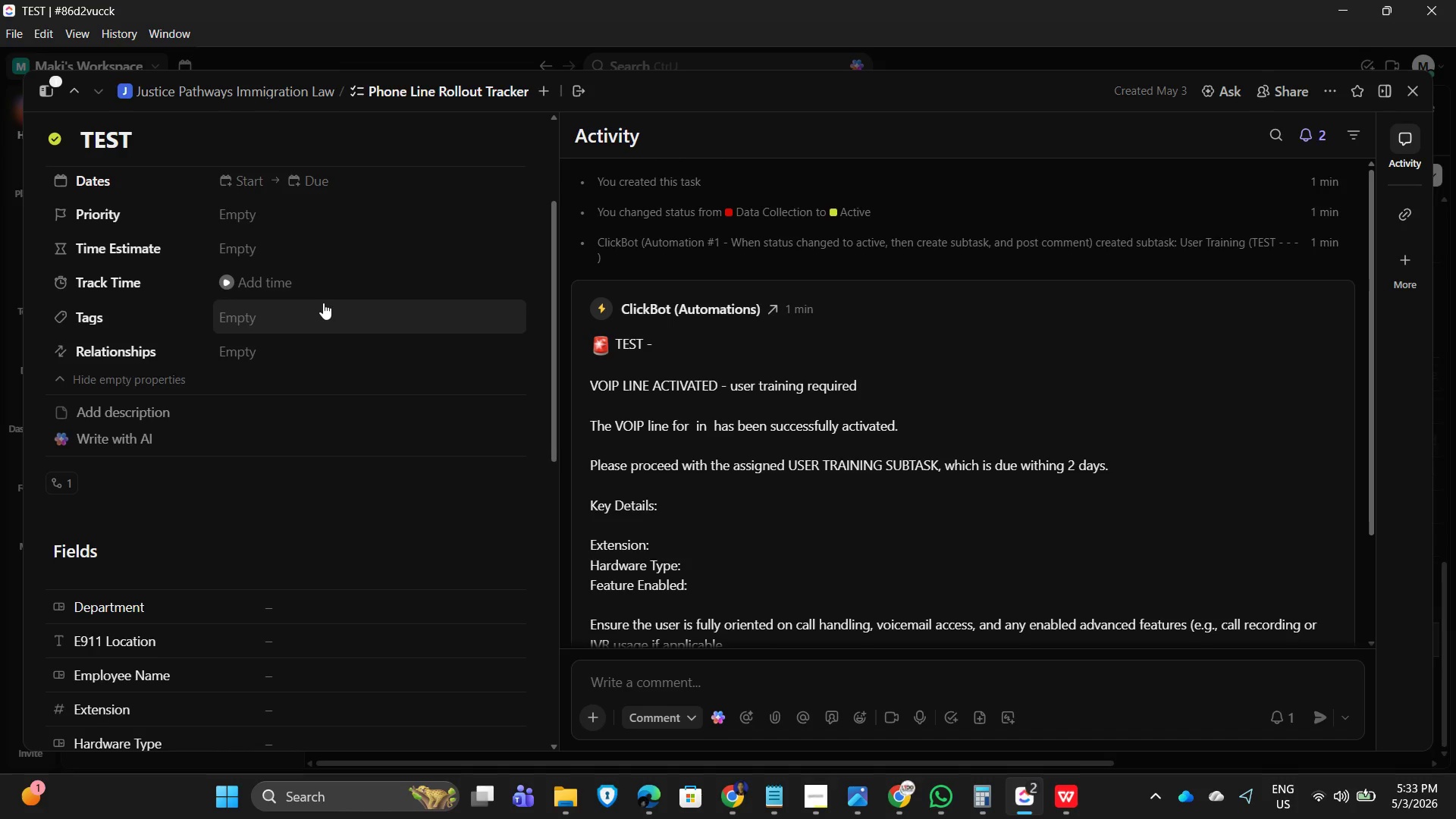 
scroll: coordinate [846, 481], scroll_direction: down, amount: 5.0
 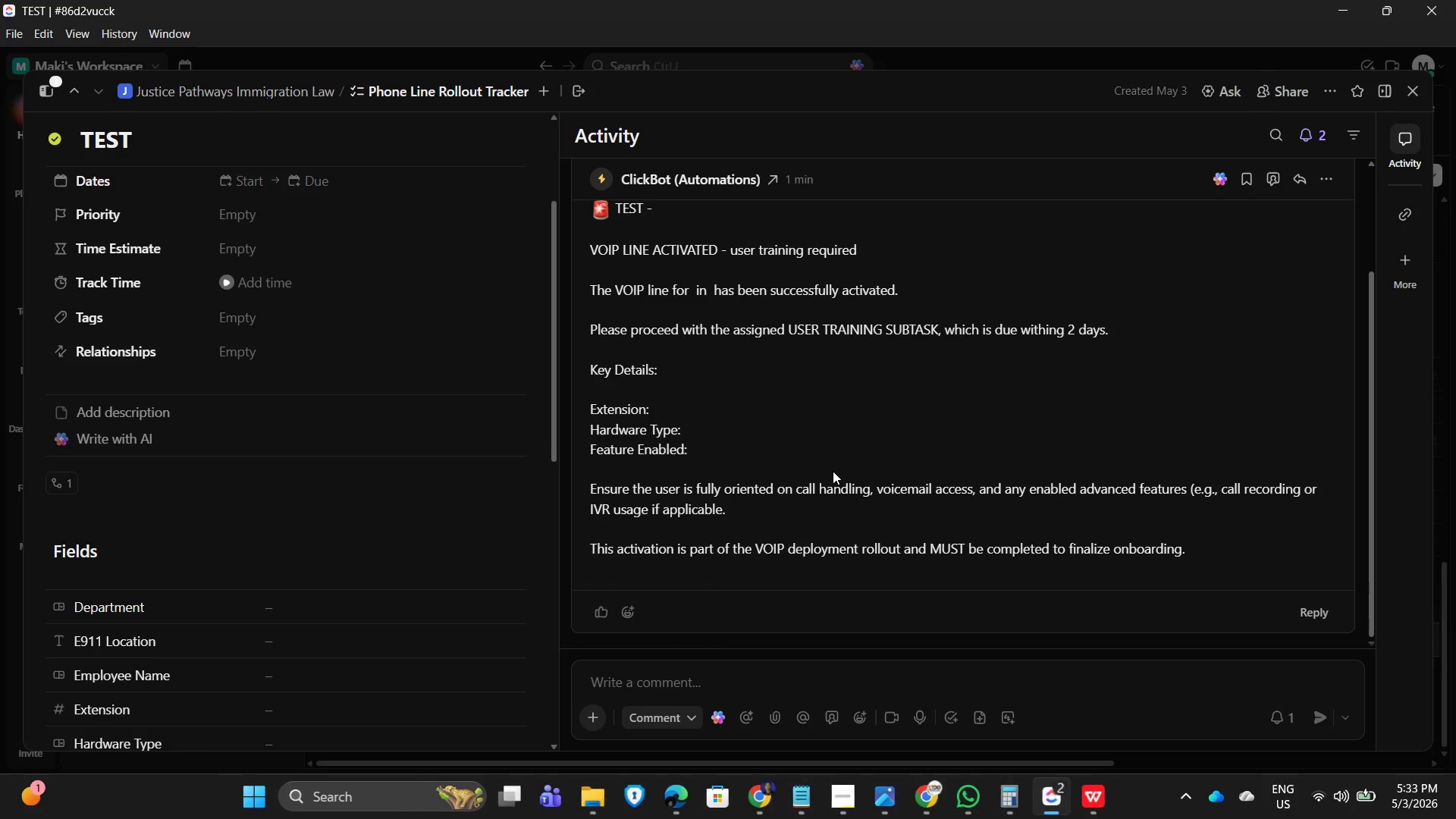 
scroll: coordinate [829, 469], scroll_direction: up, amount: 5.0
 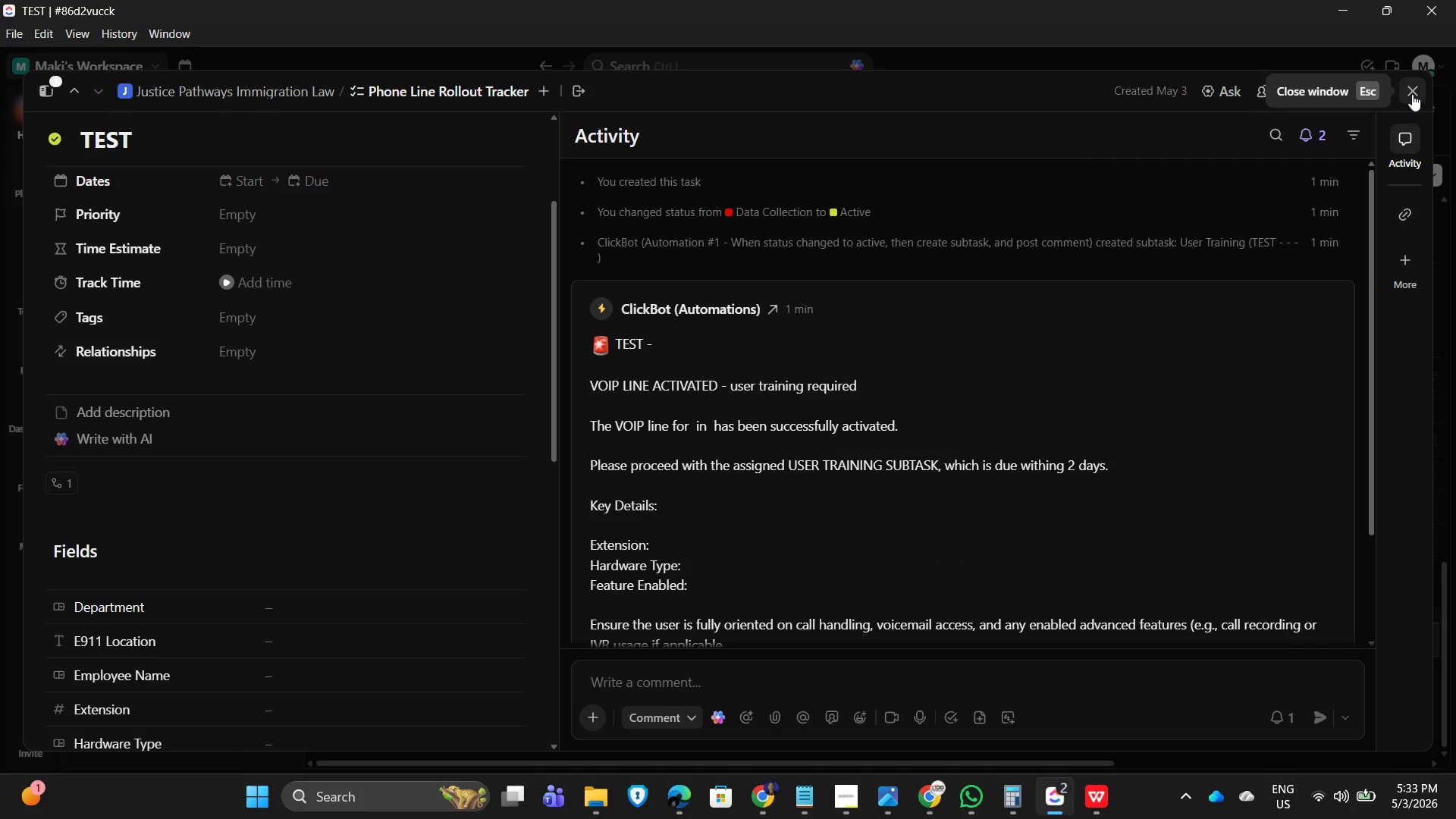 
left_click([1412, 94])
 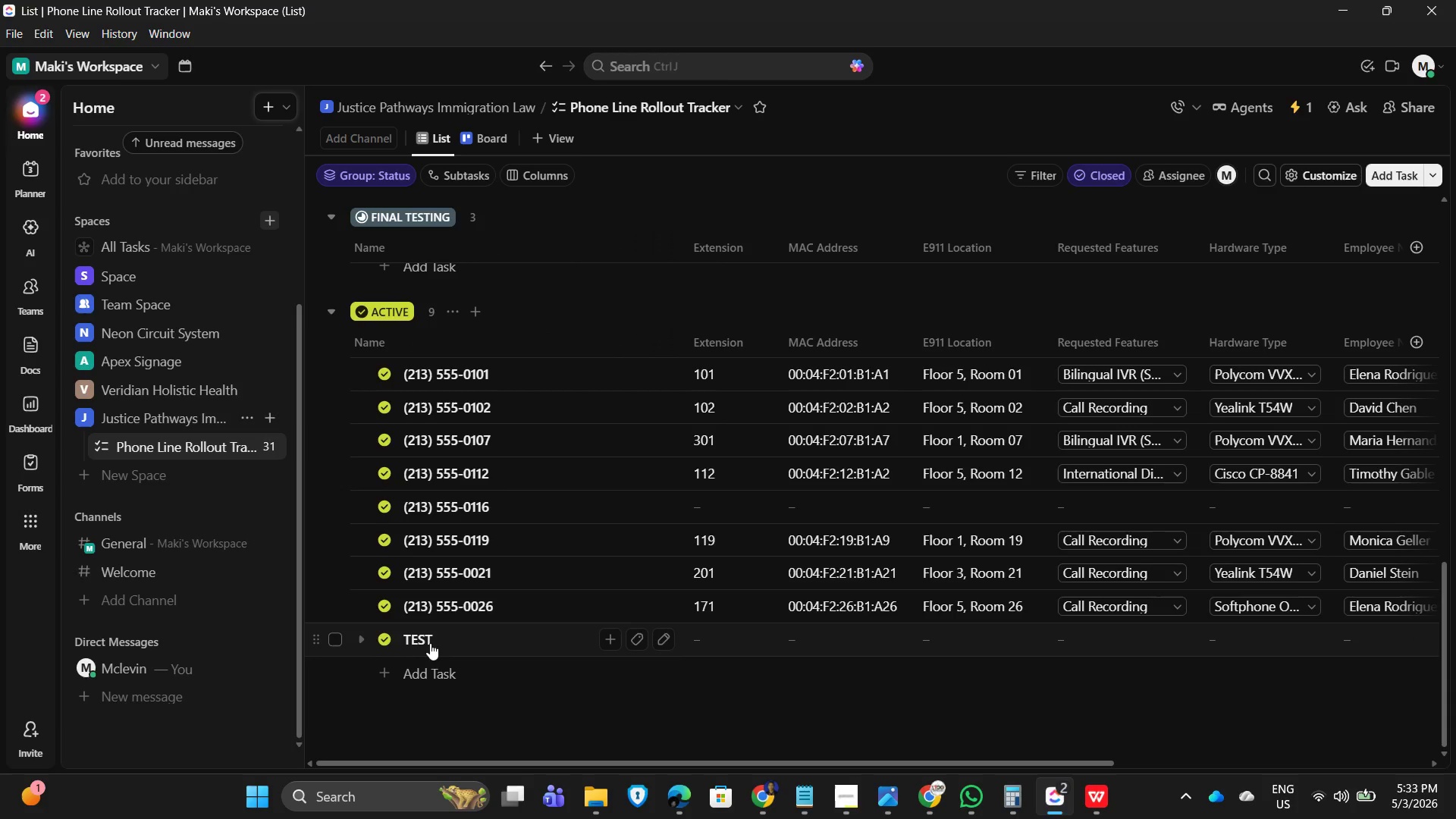 
mouse_move([380, 648])
 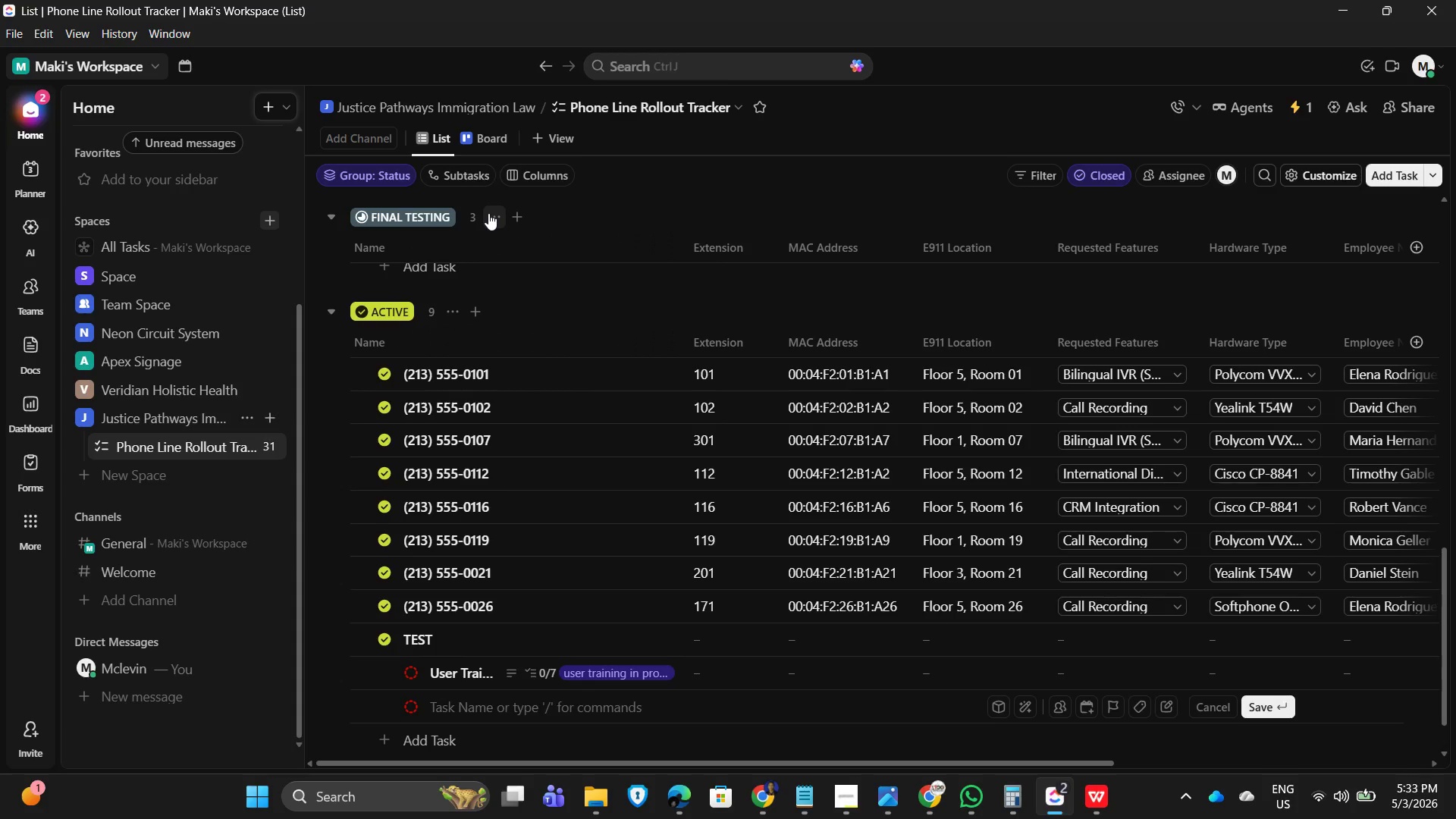 
left_click([457, 181])
 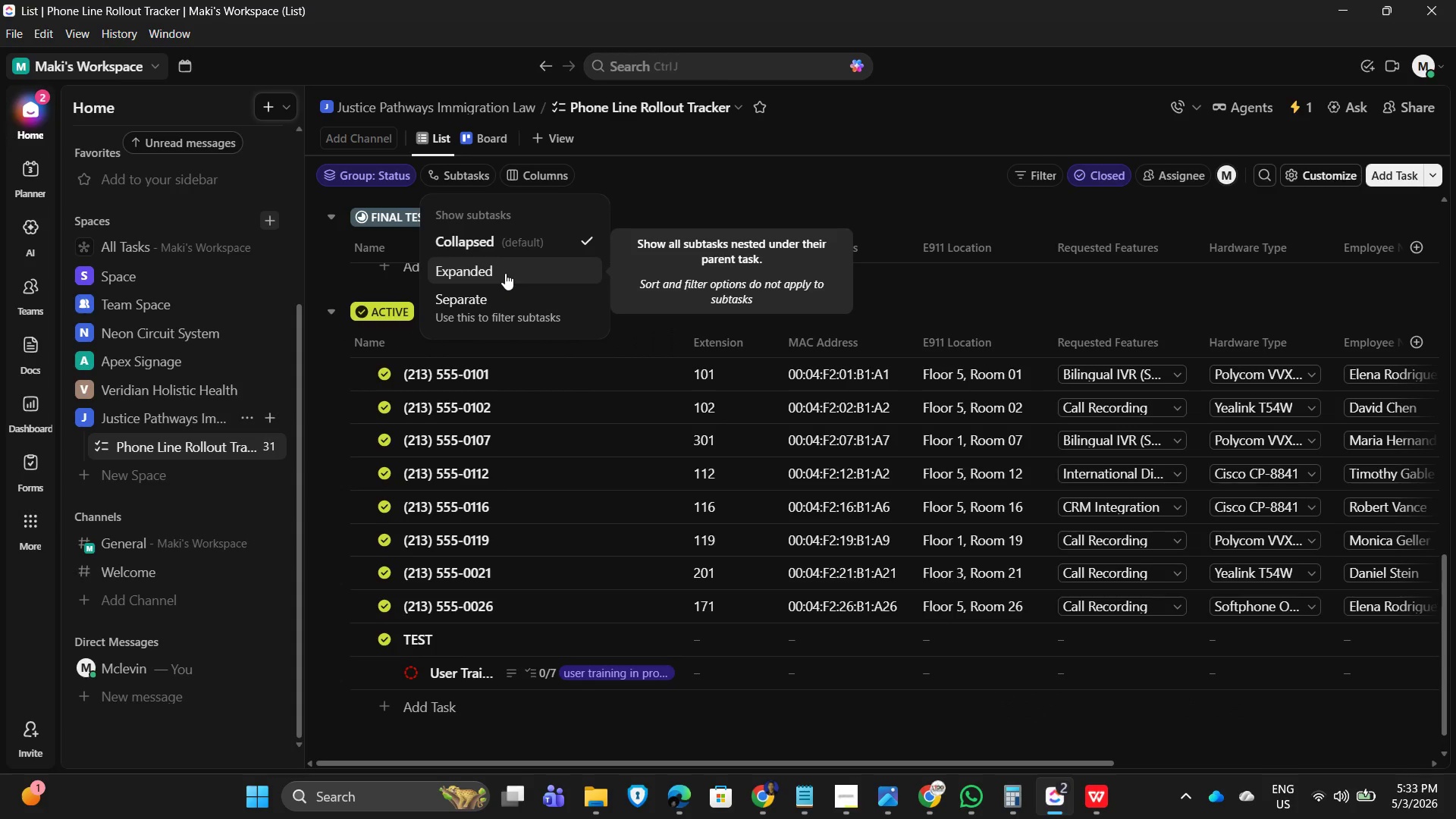 
left_click([505, 273])
 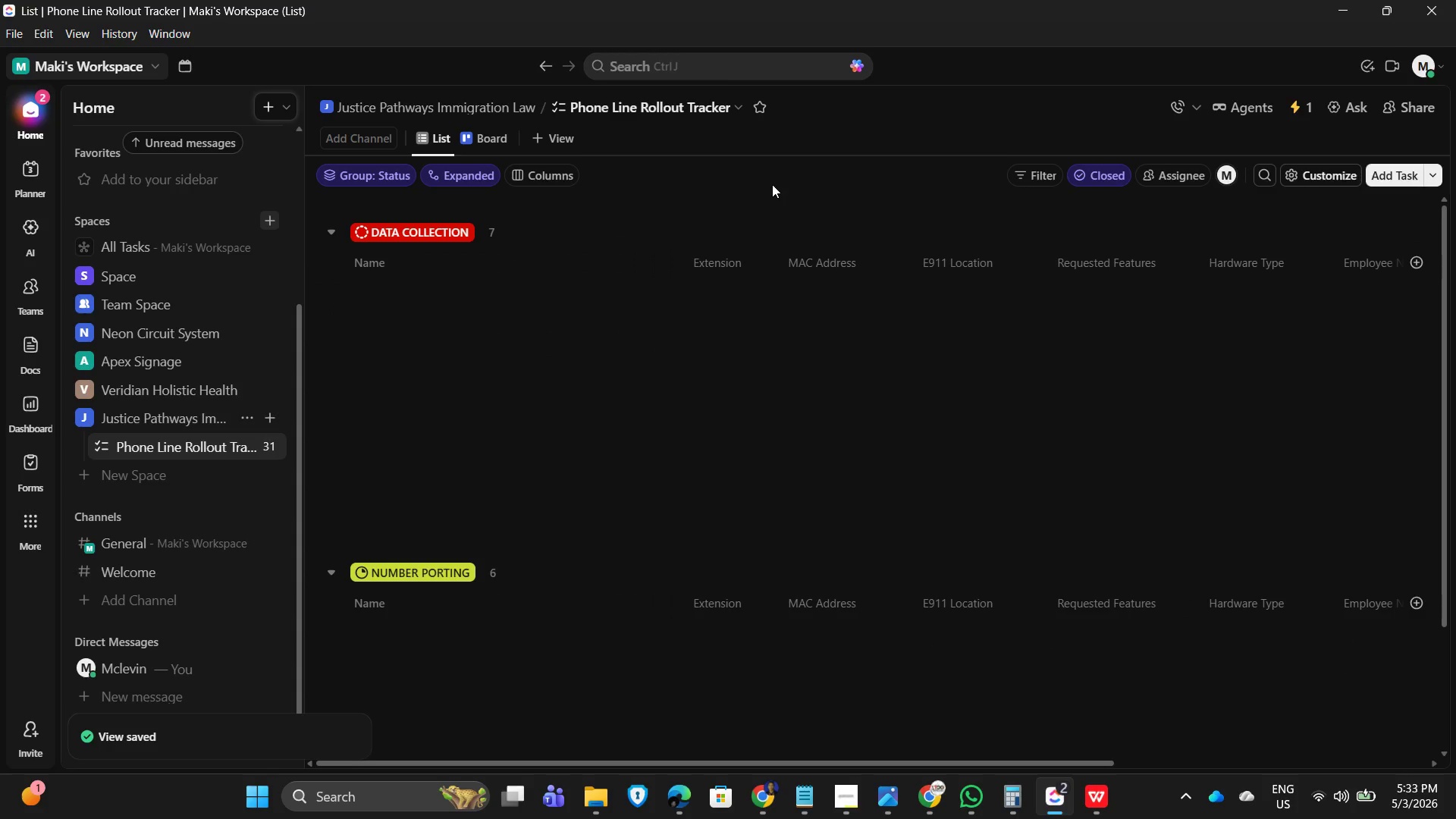 
scroll: coordinate [829, 529], scroll_direction: down, amount: 18.0
 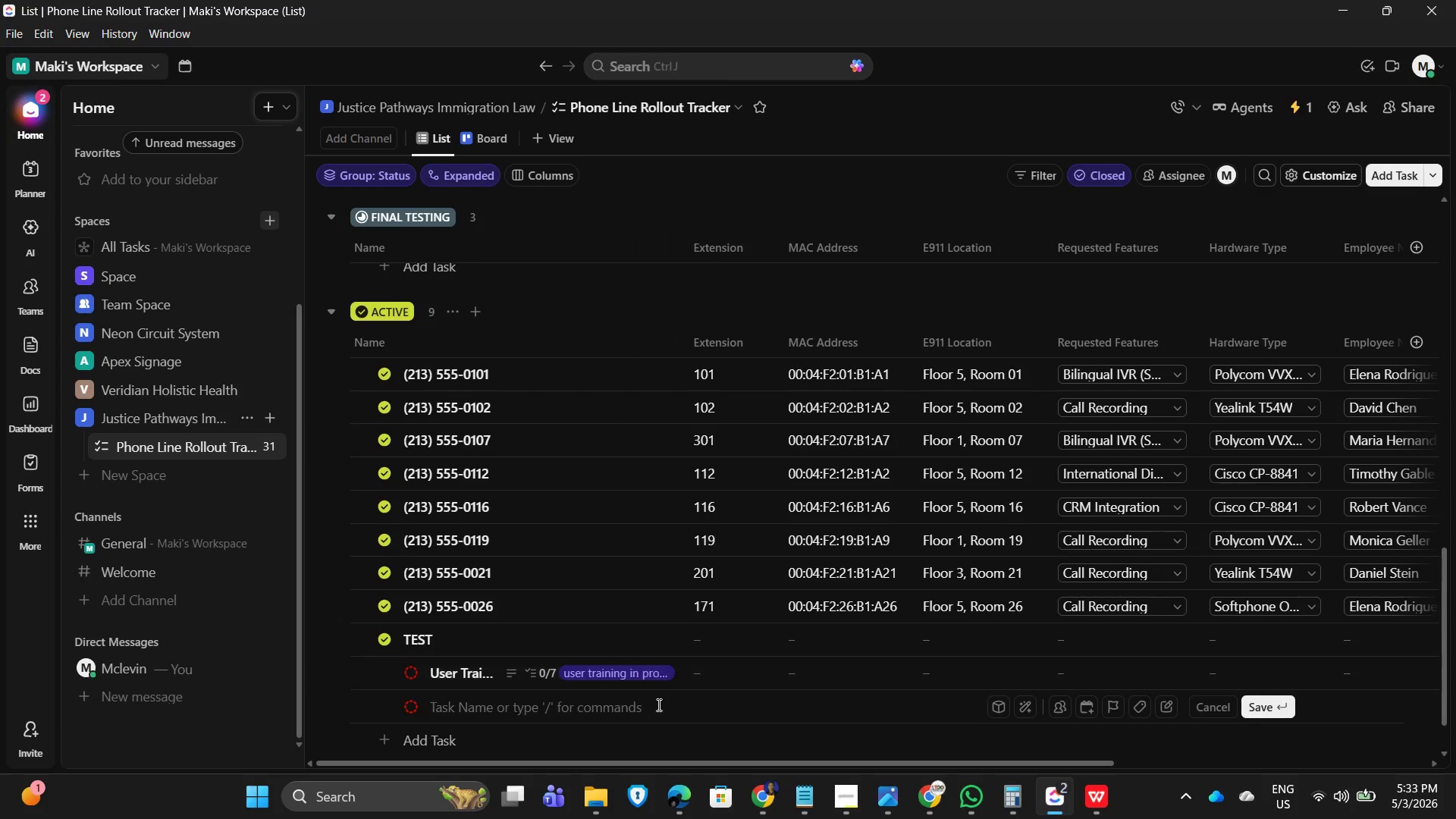 
wait(14.23)
 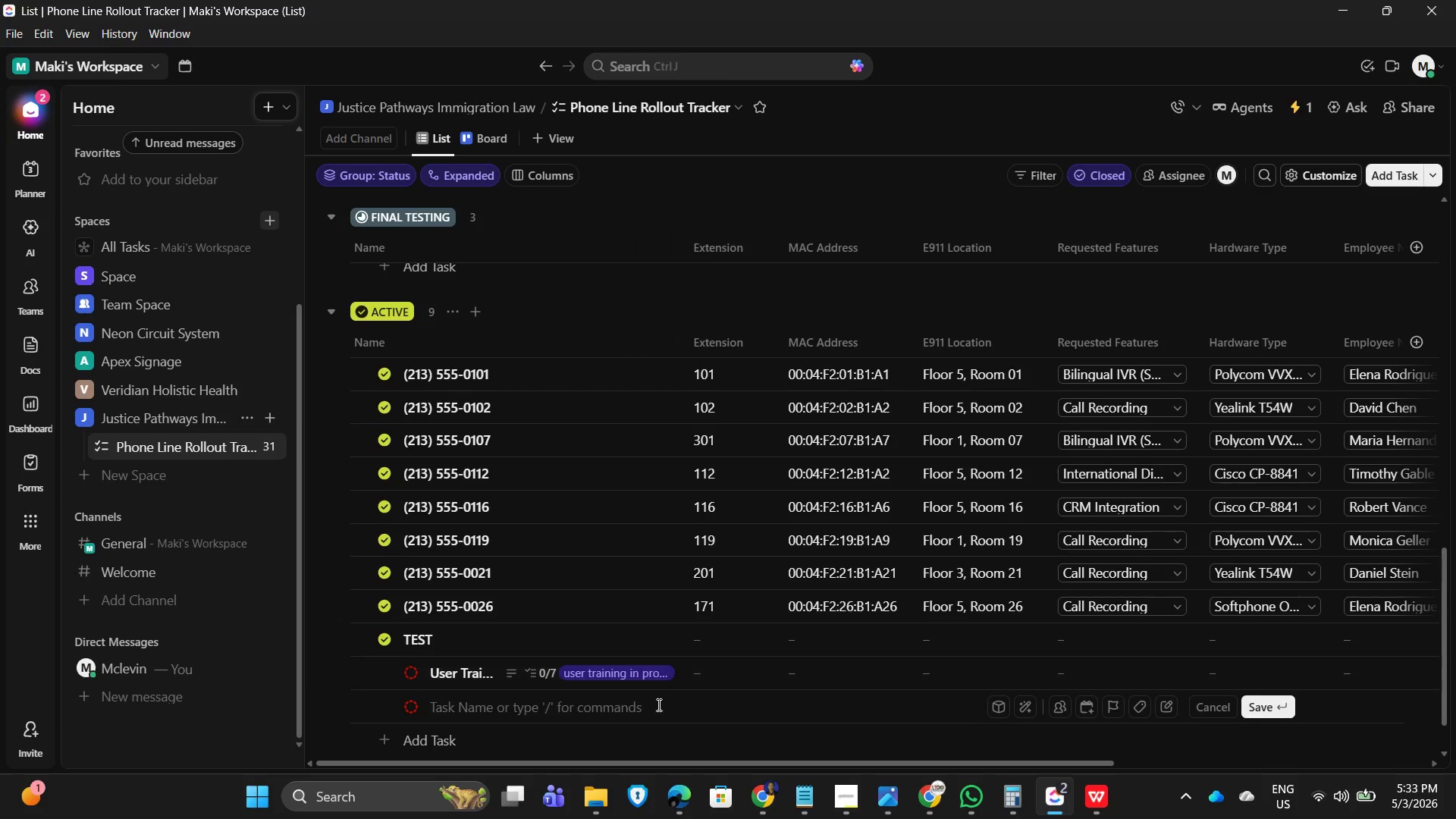 
left_click([337, 637])
 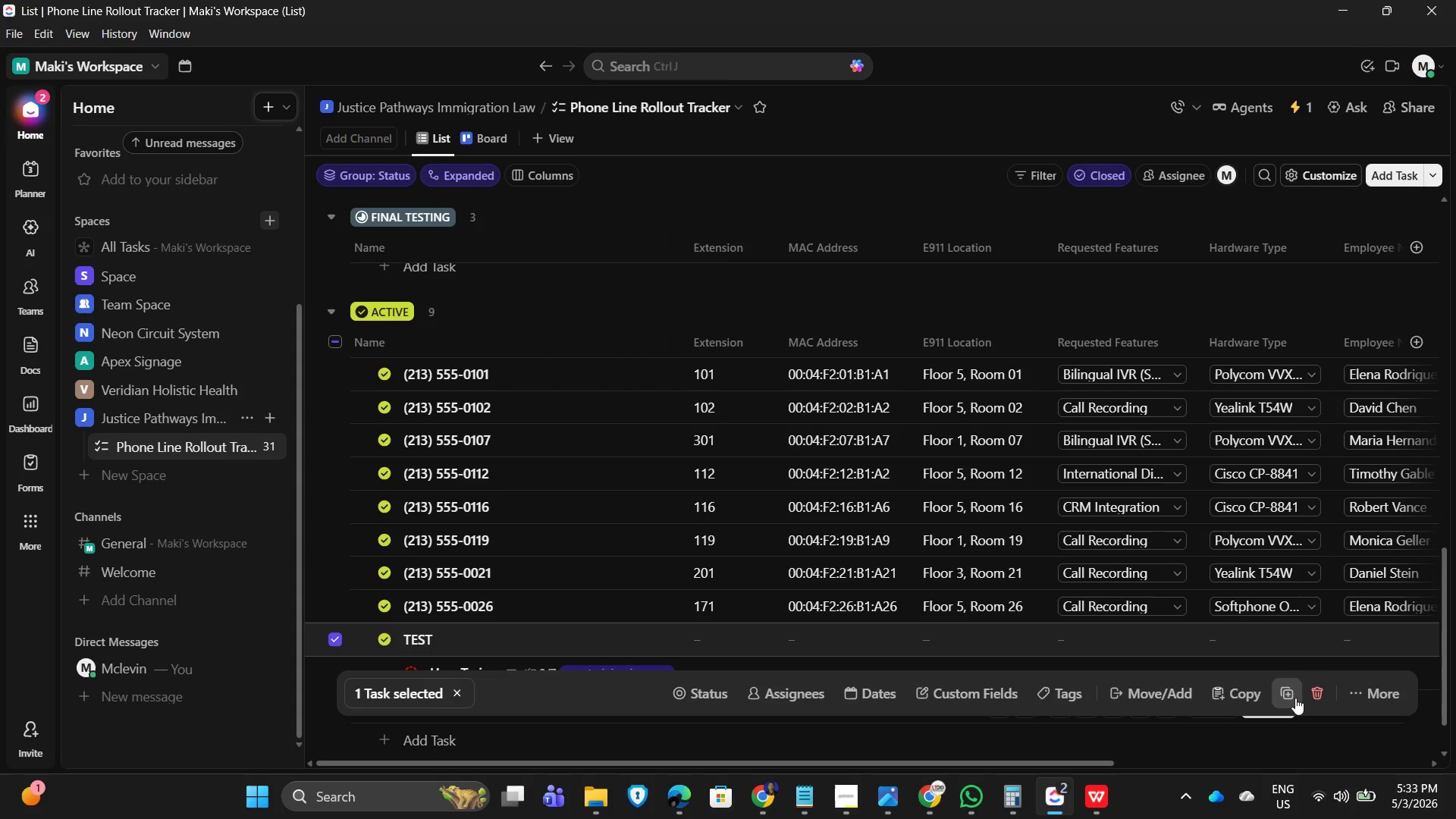 
left_click([1314, 695])
 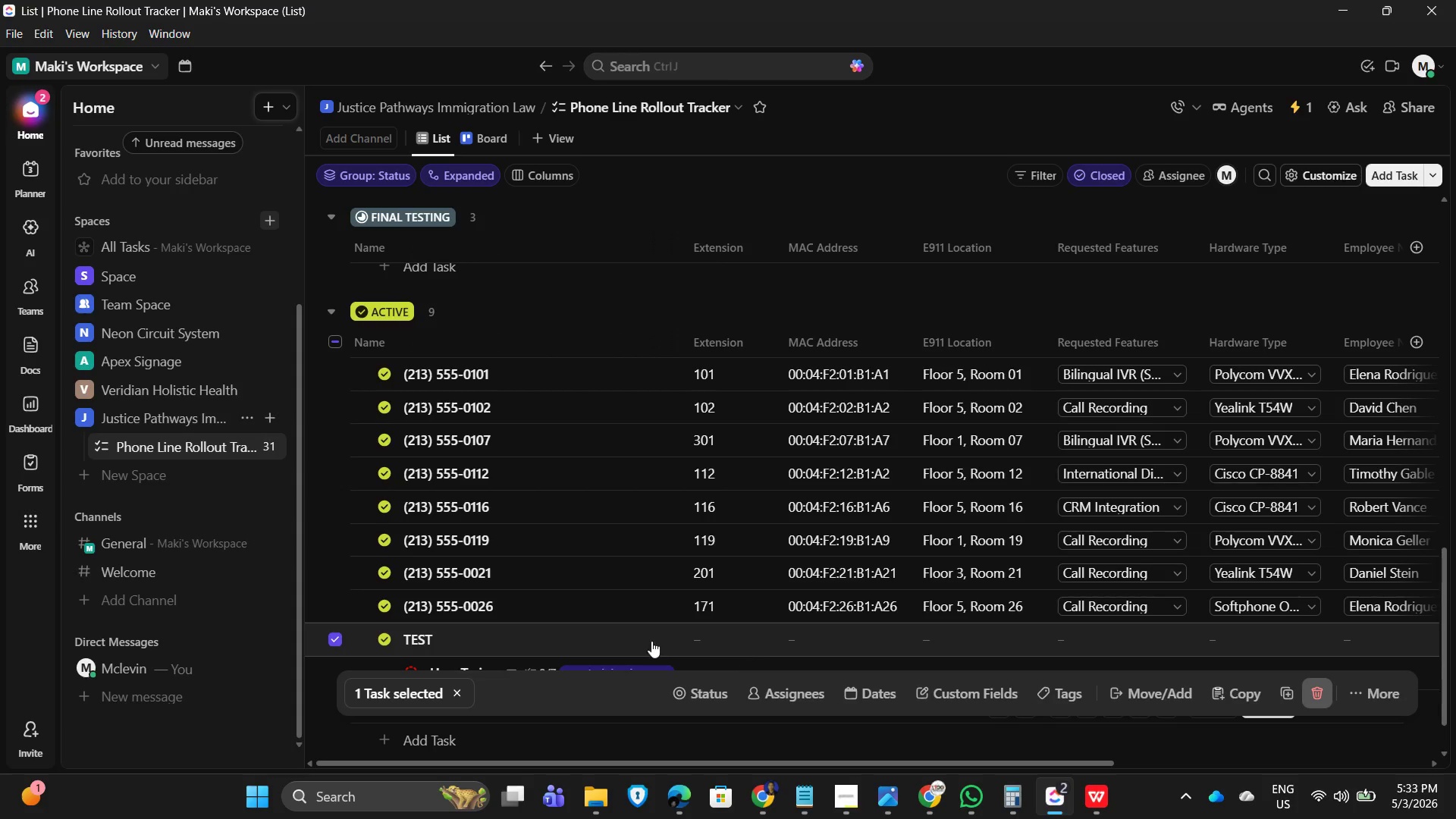 
mouse_move([488, 605])
 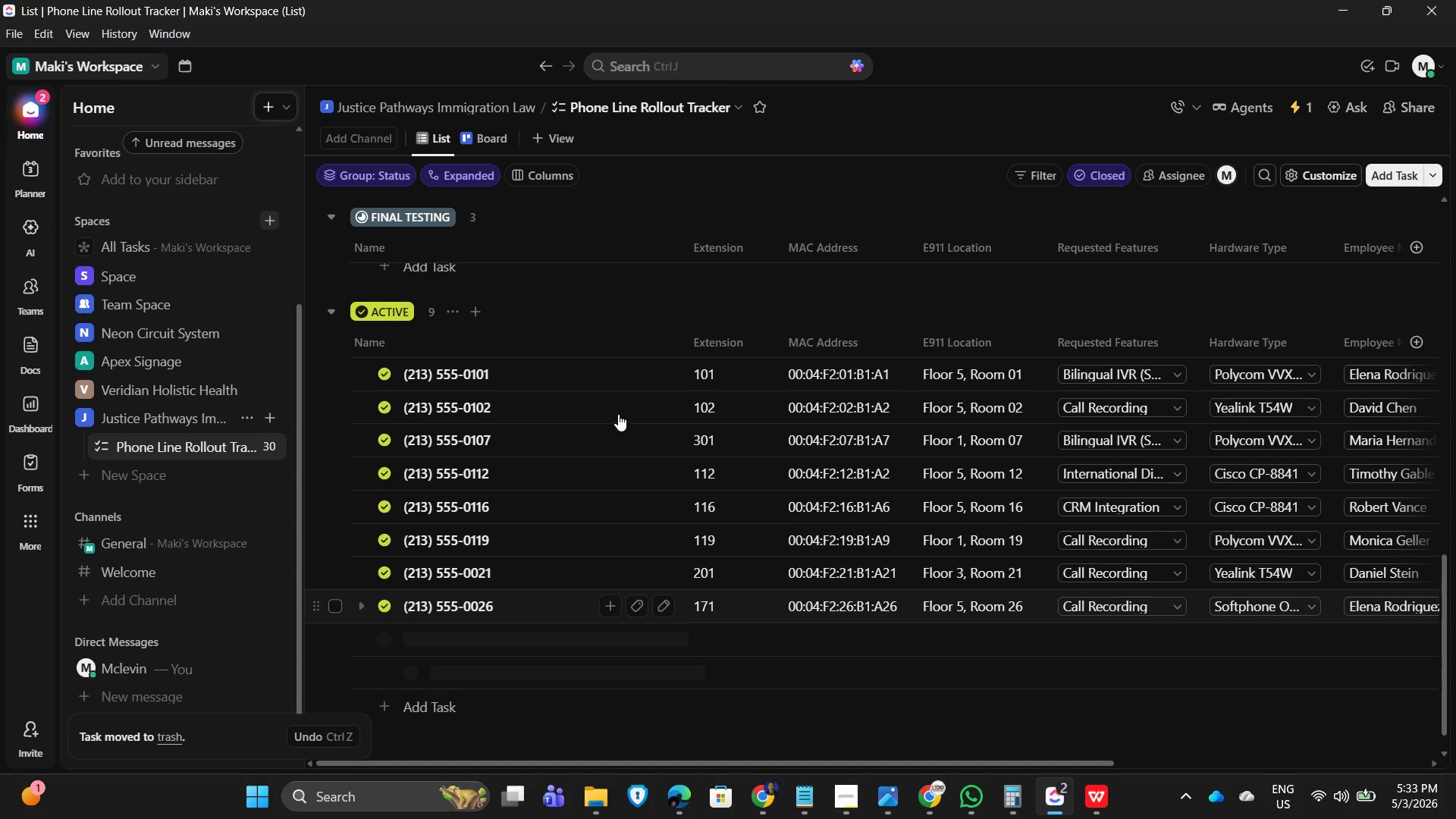 
scroll: coordinate [618, 417], scroll_direction: up, amount: 2.0
 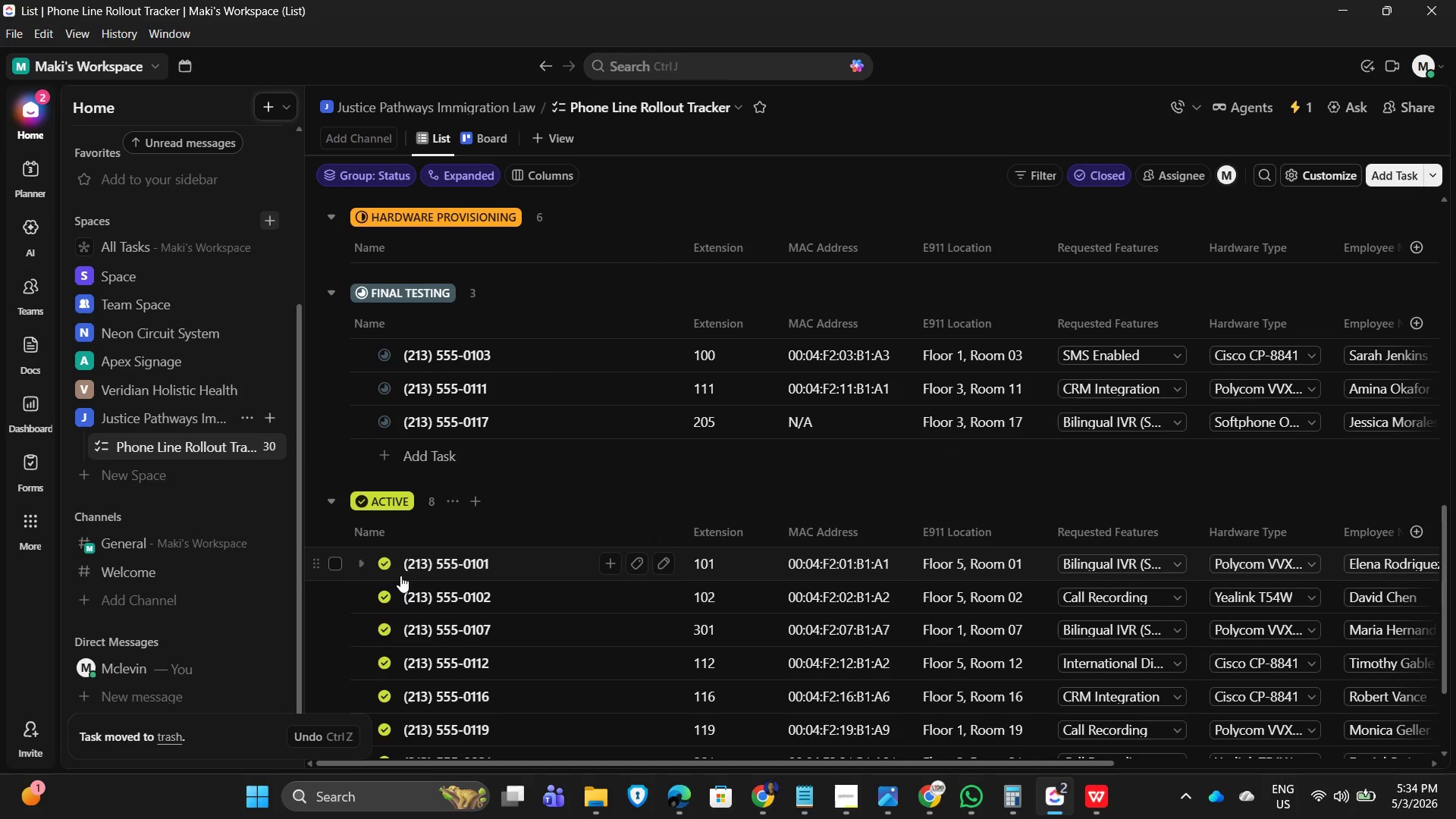 
mouse_move([410, 567])
 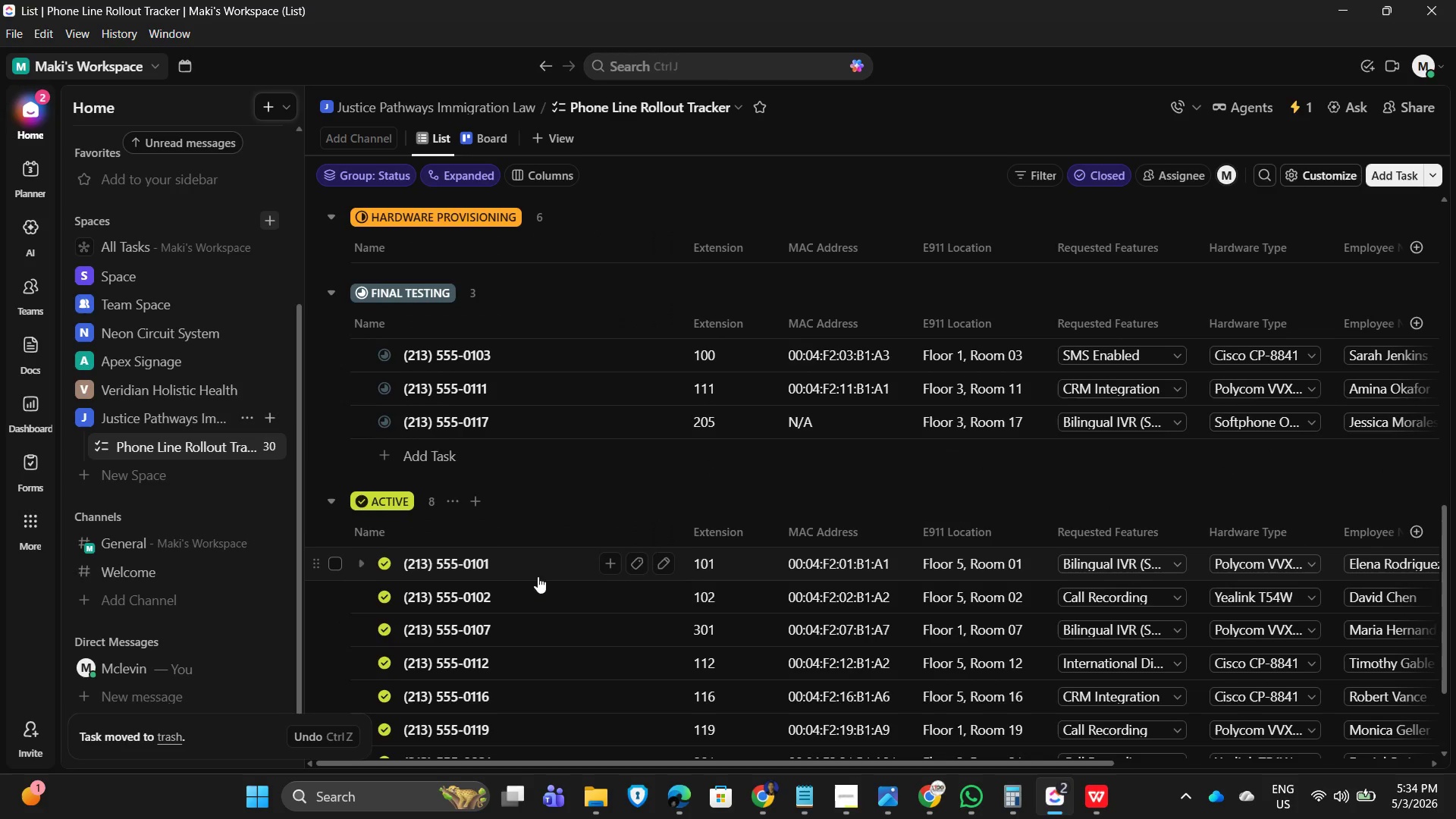 
scroll: coordinate [647, 554], scroll_direction: down, amount: 4.0
 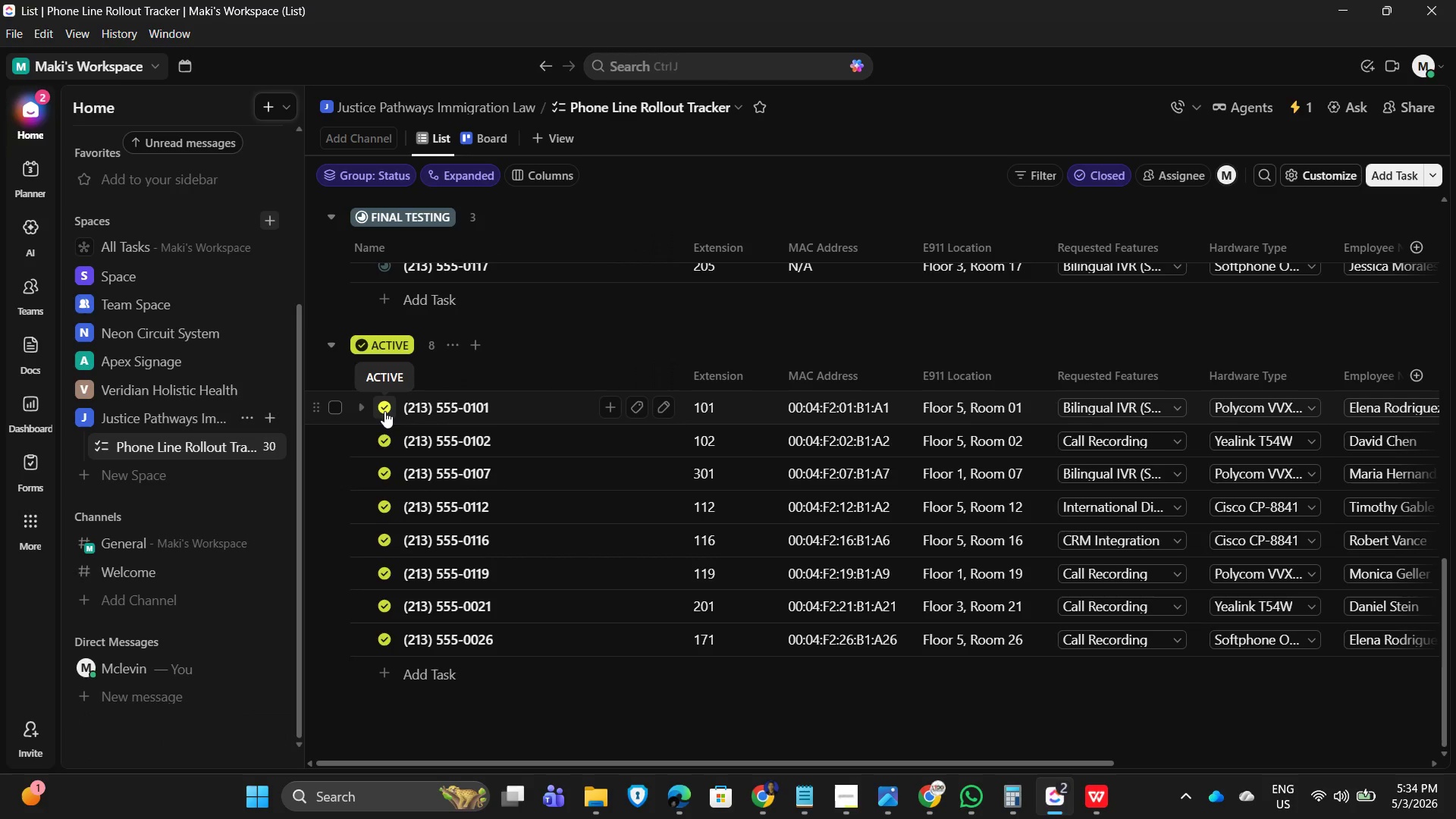 
left_click([384, 411])
 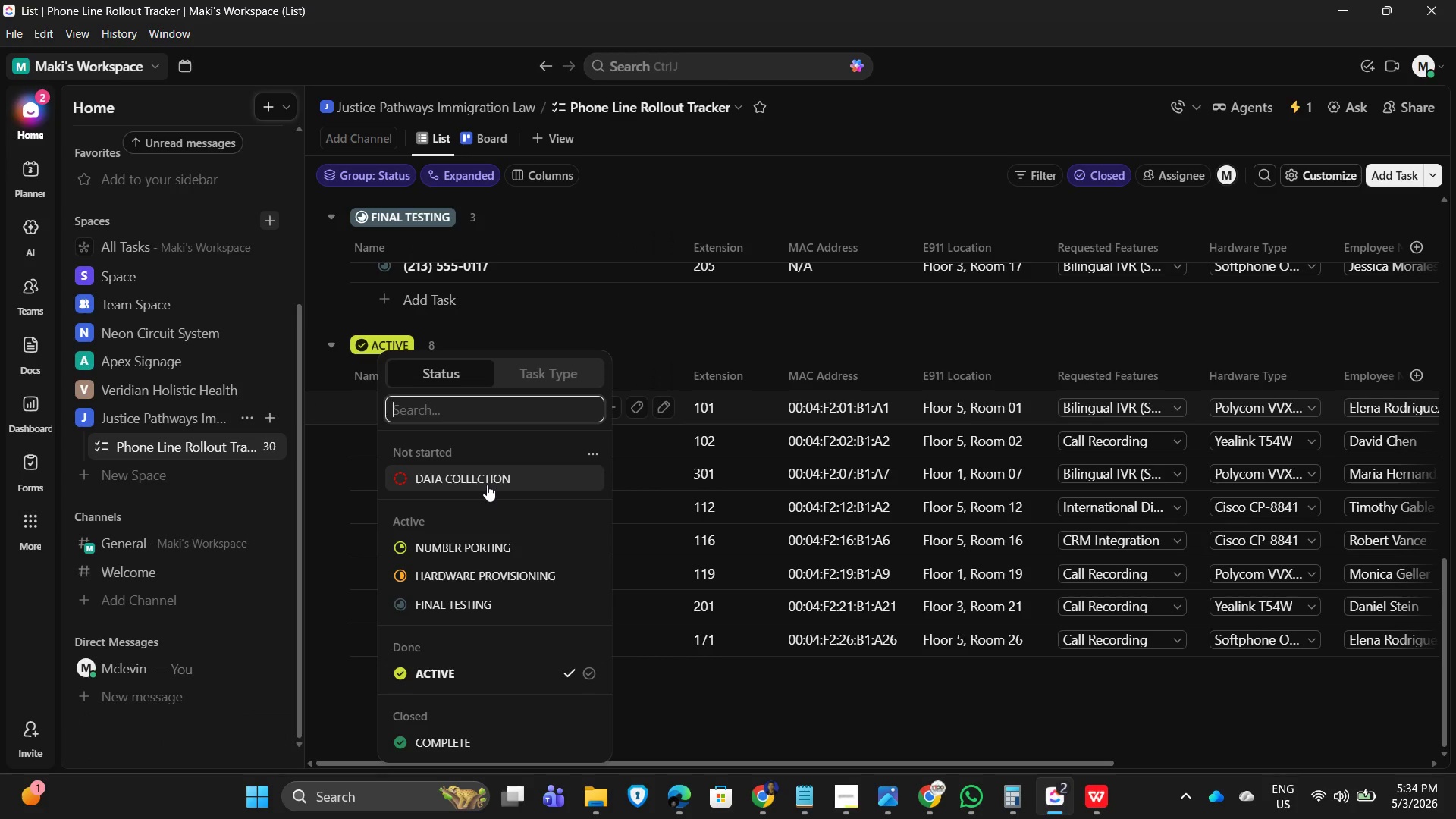 
wait(9.45)
 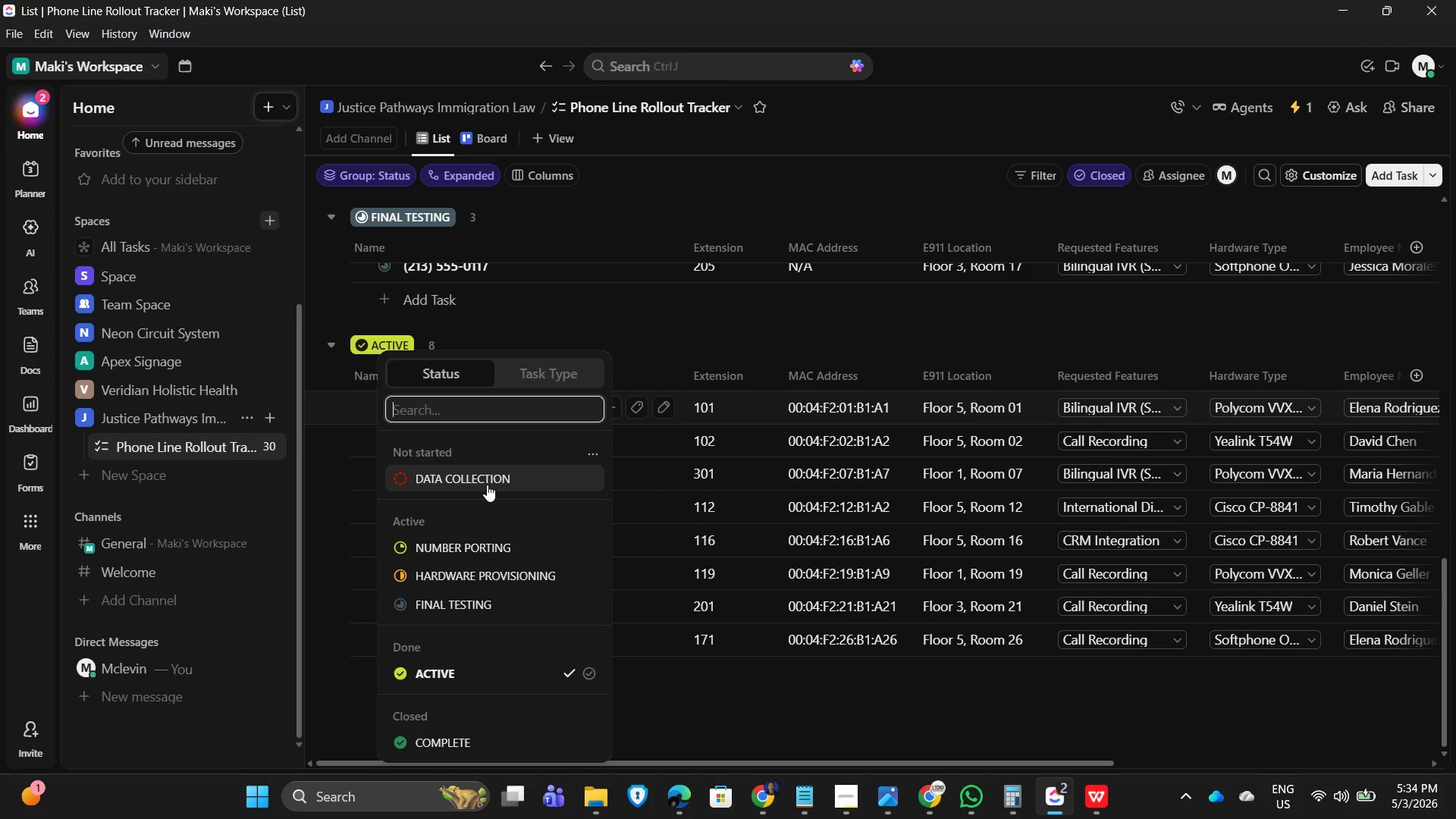 
left_click([406, 305])
 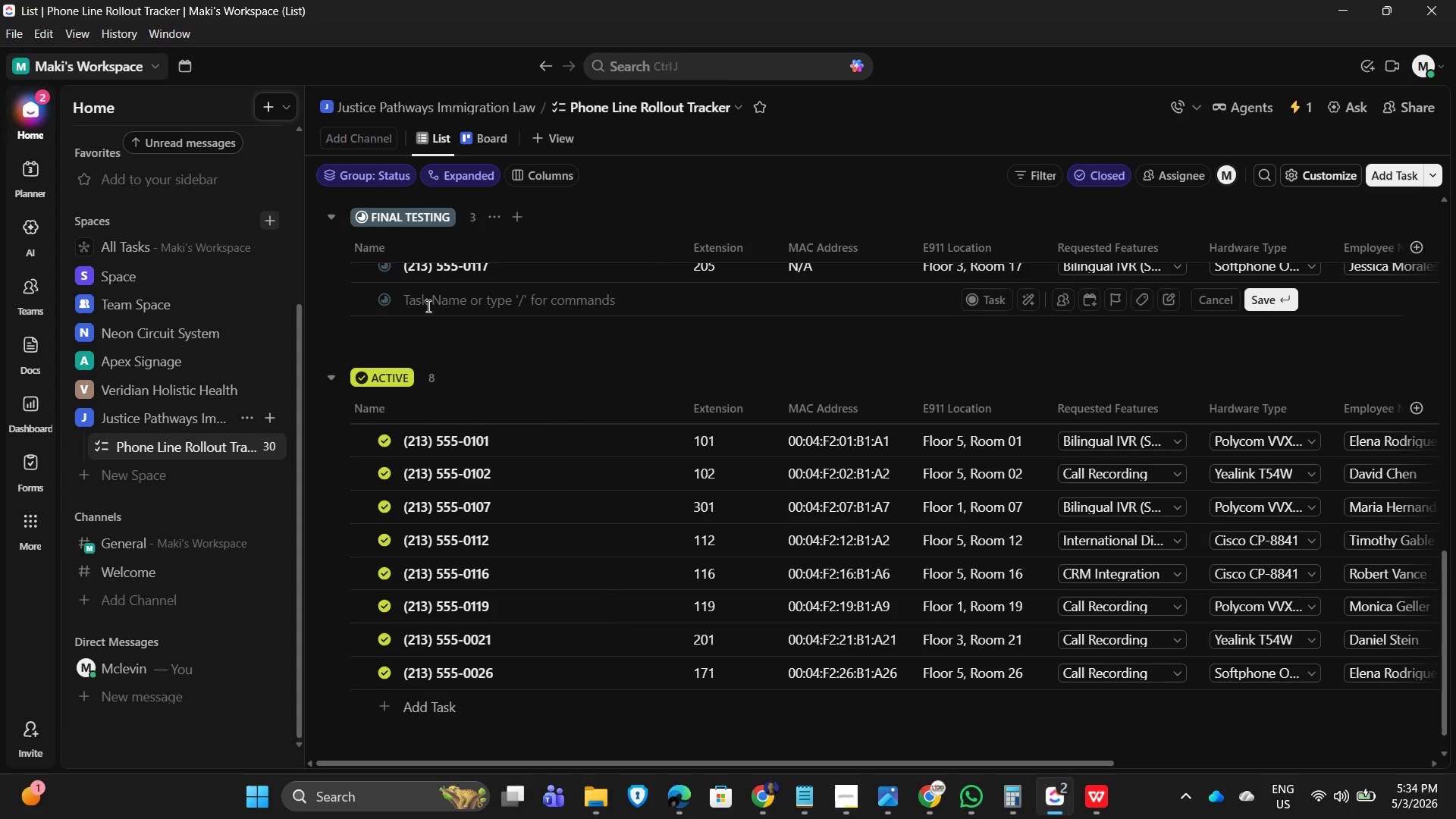 
type(TEST)
 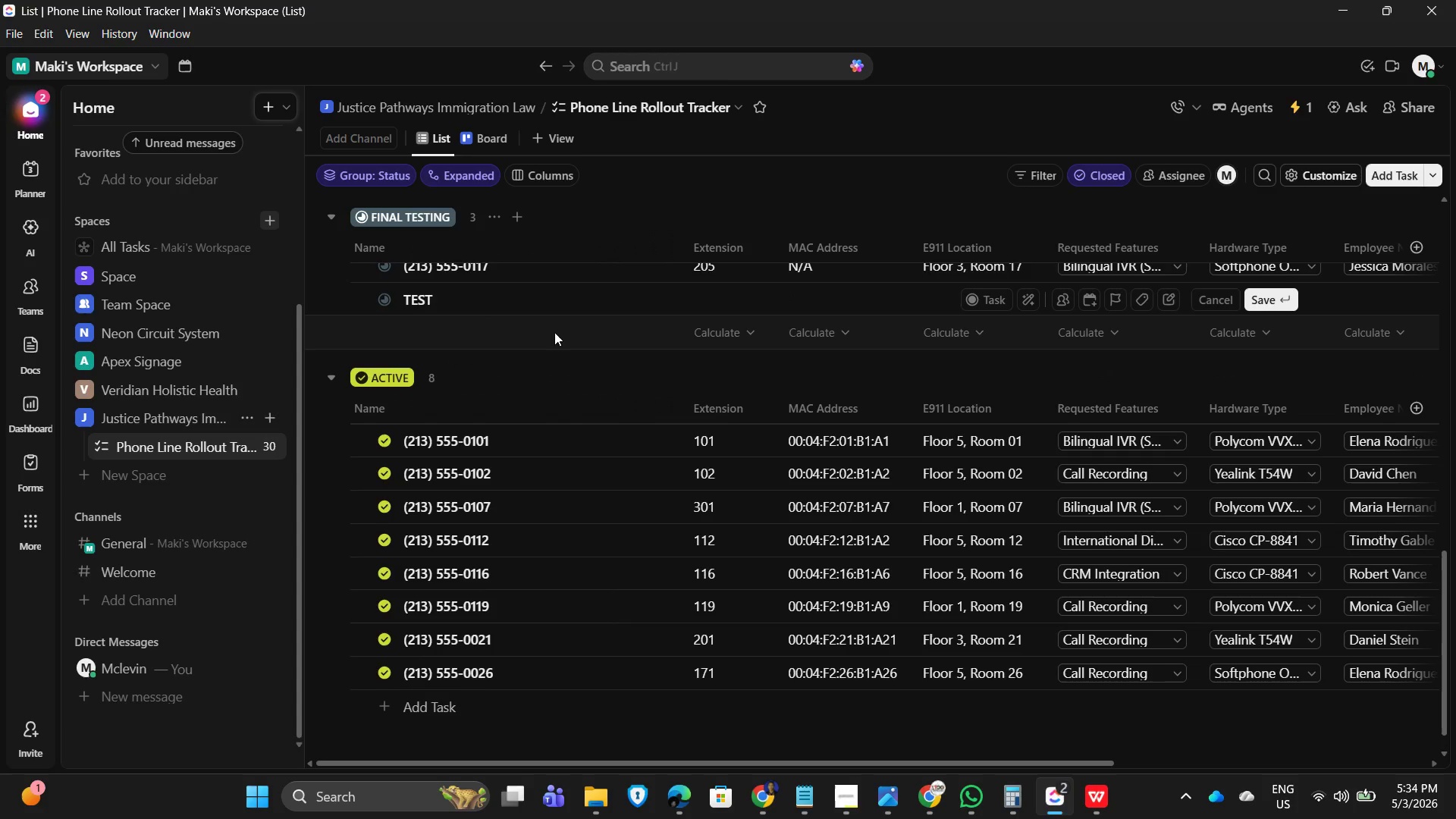 
left_click([1261, 303])
 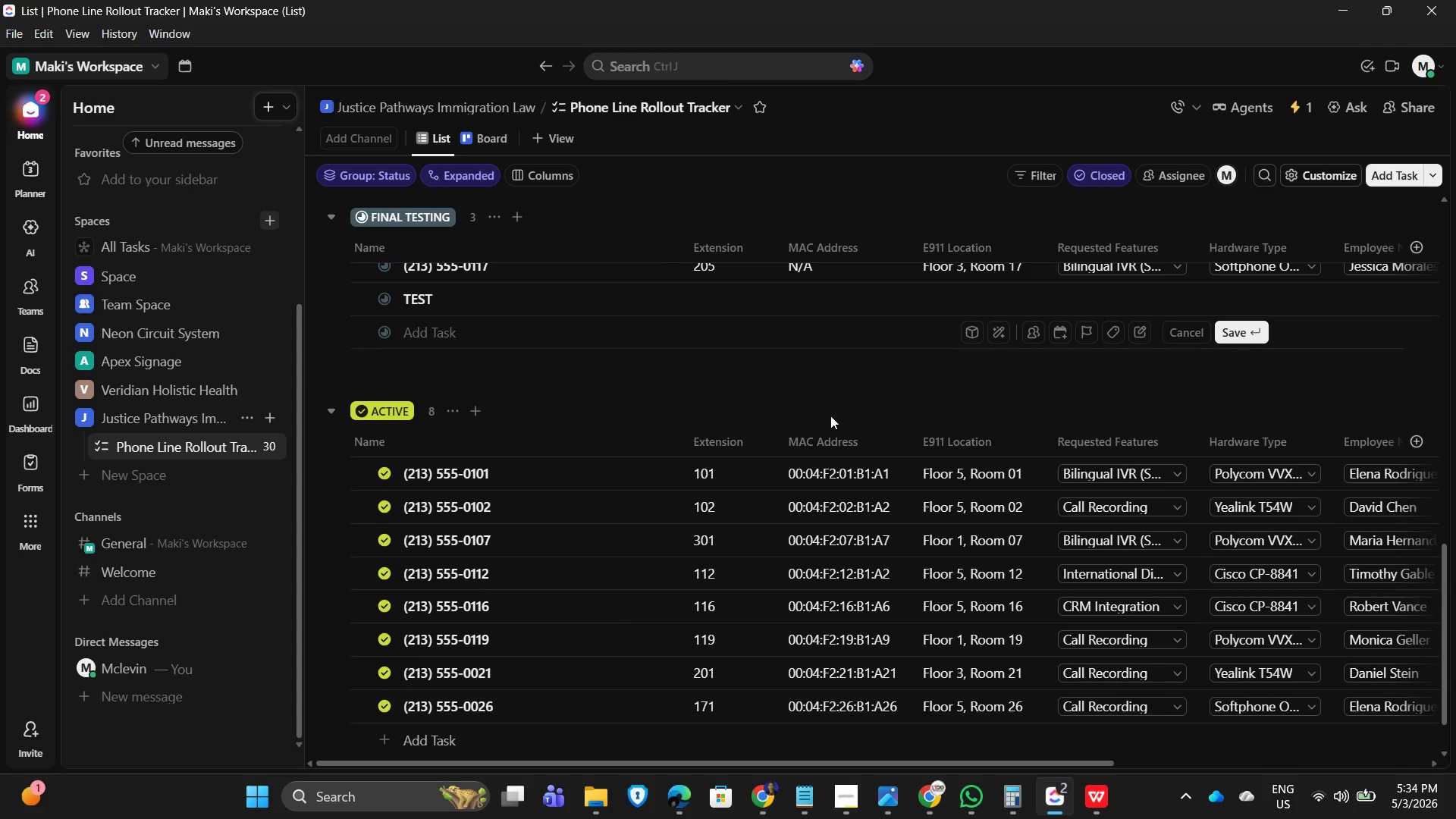 
scroll: coordinate [698, 406], scroll_direction: up, amount: 1.0
 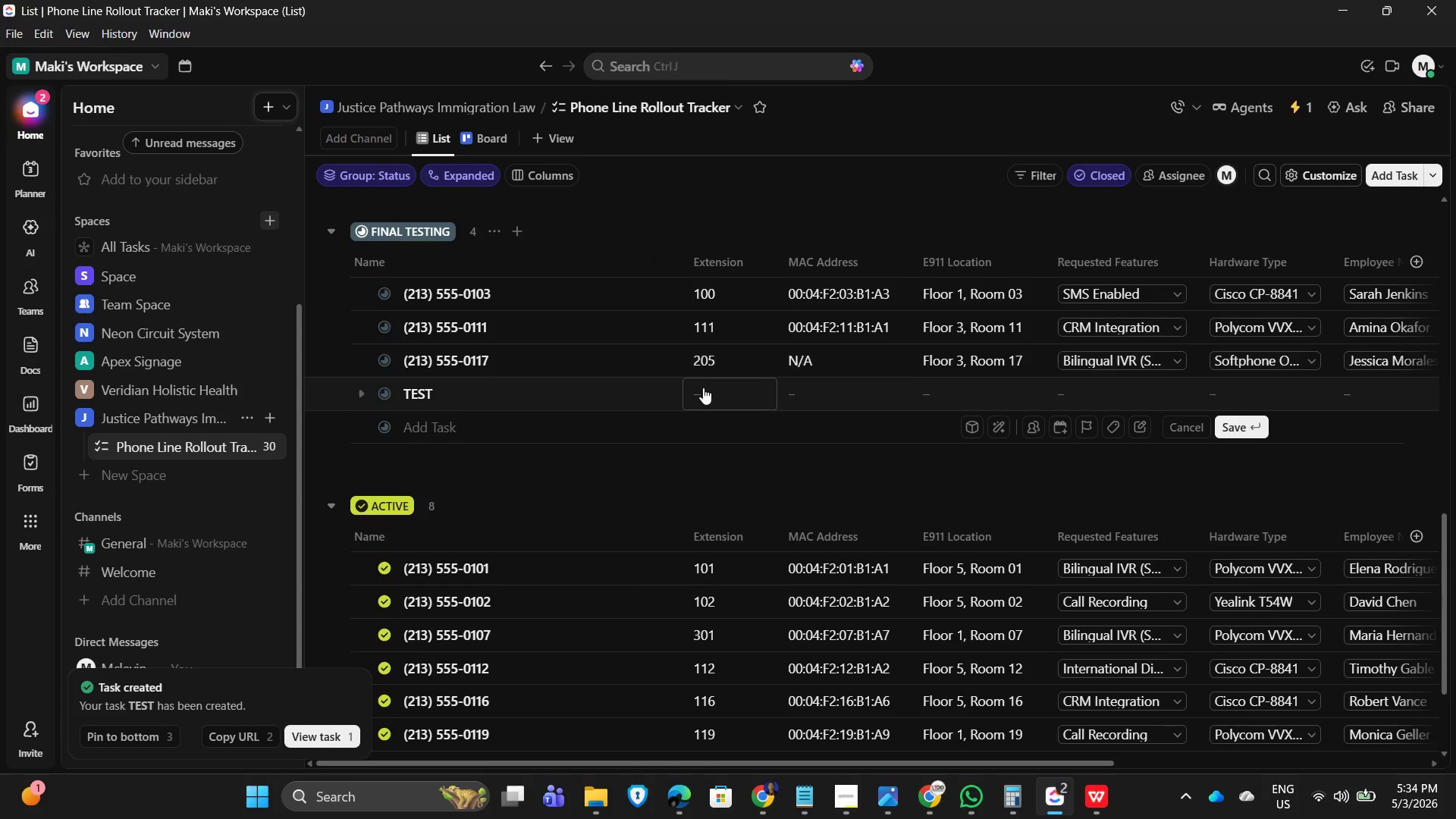 
left_click([700, 401])
 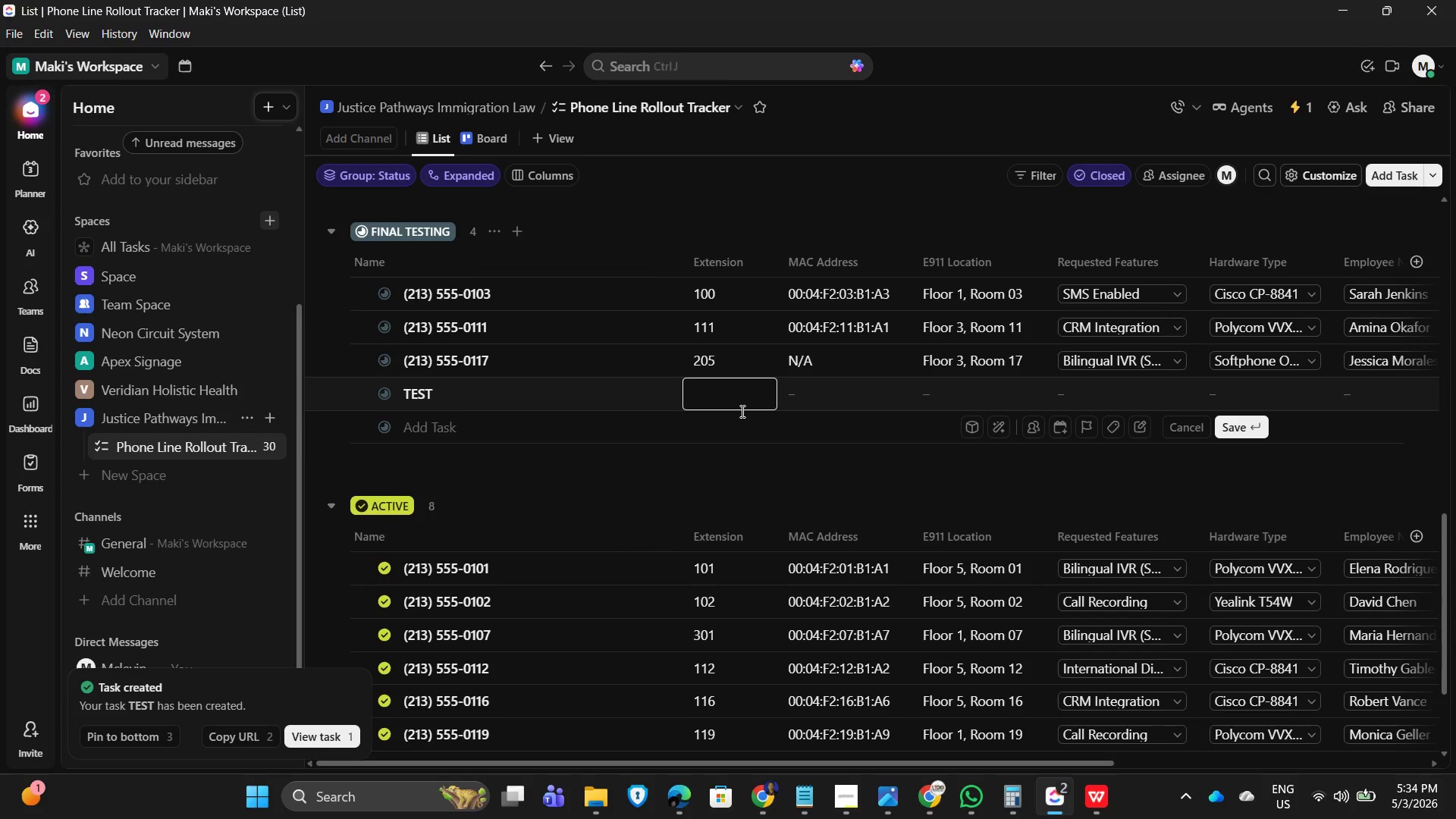 
key(Numpad1)
 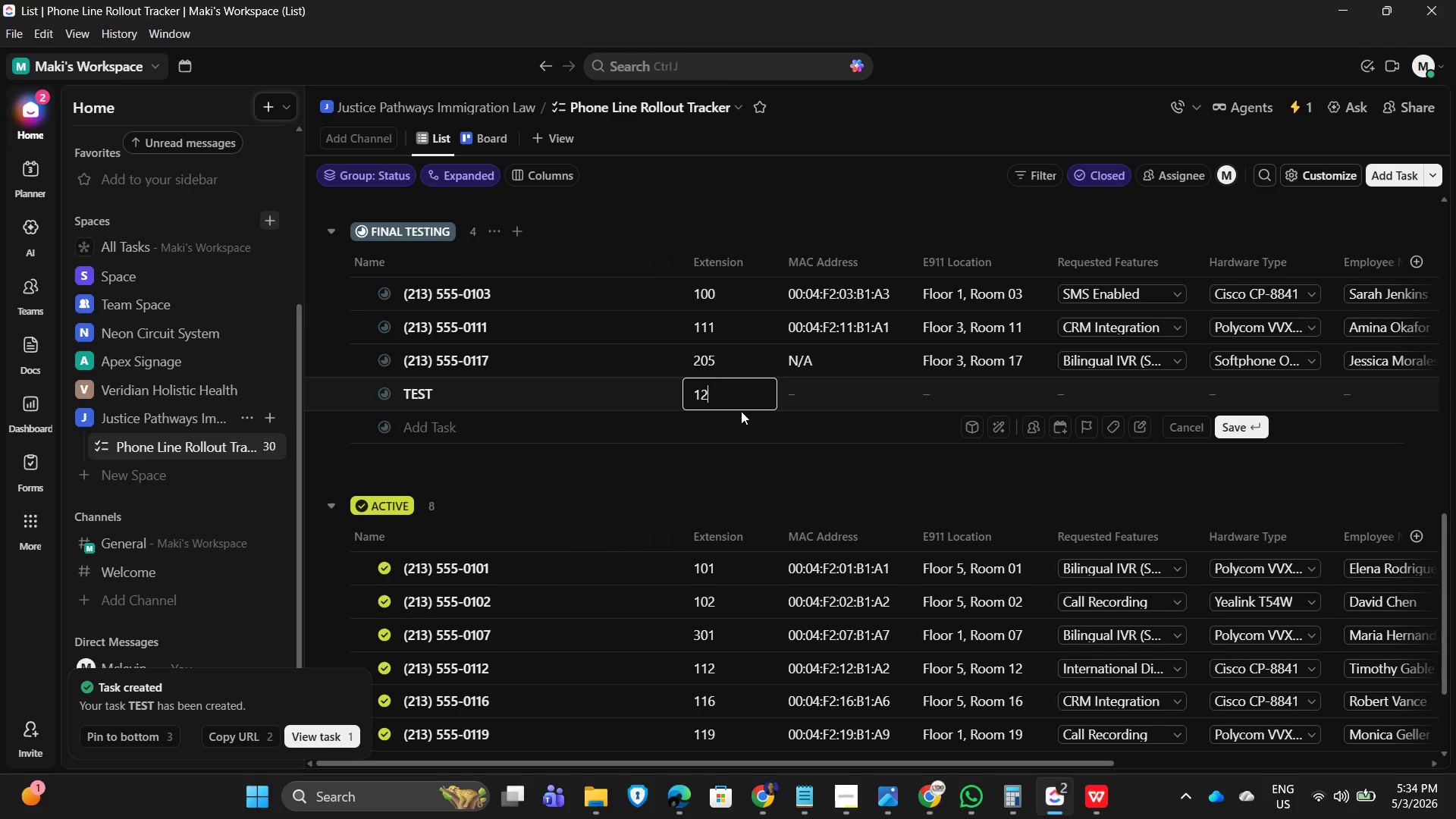 
key(Numpad2)
 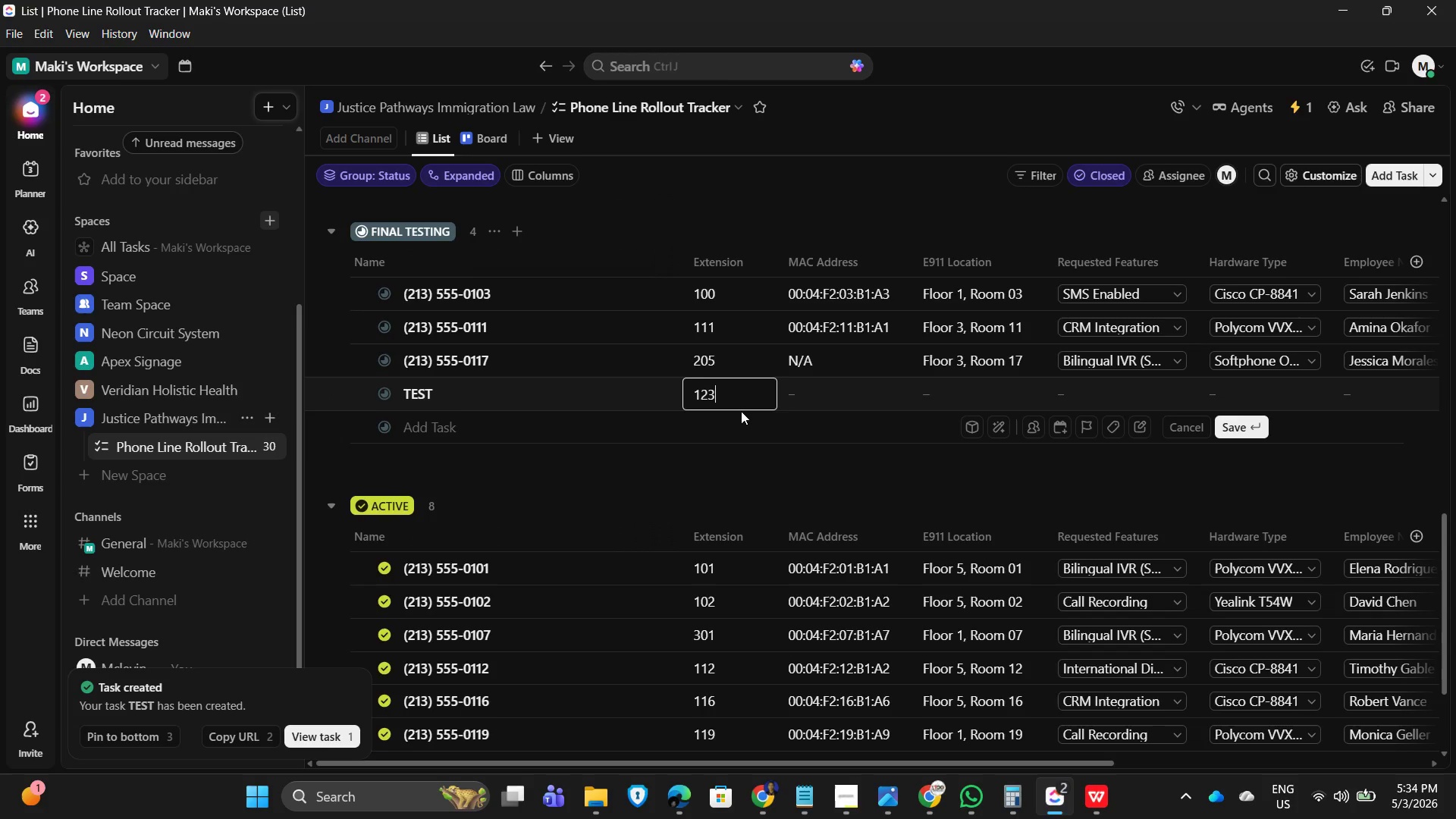 
key(Numpad3)
 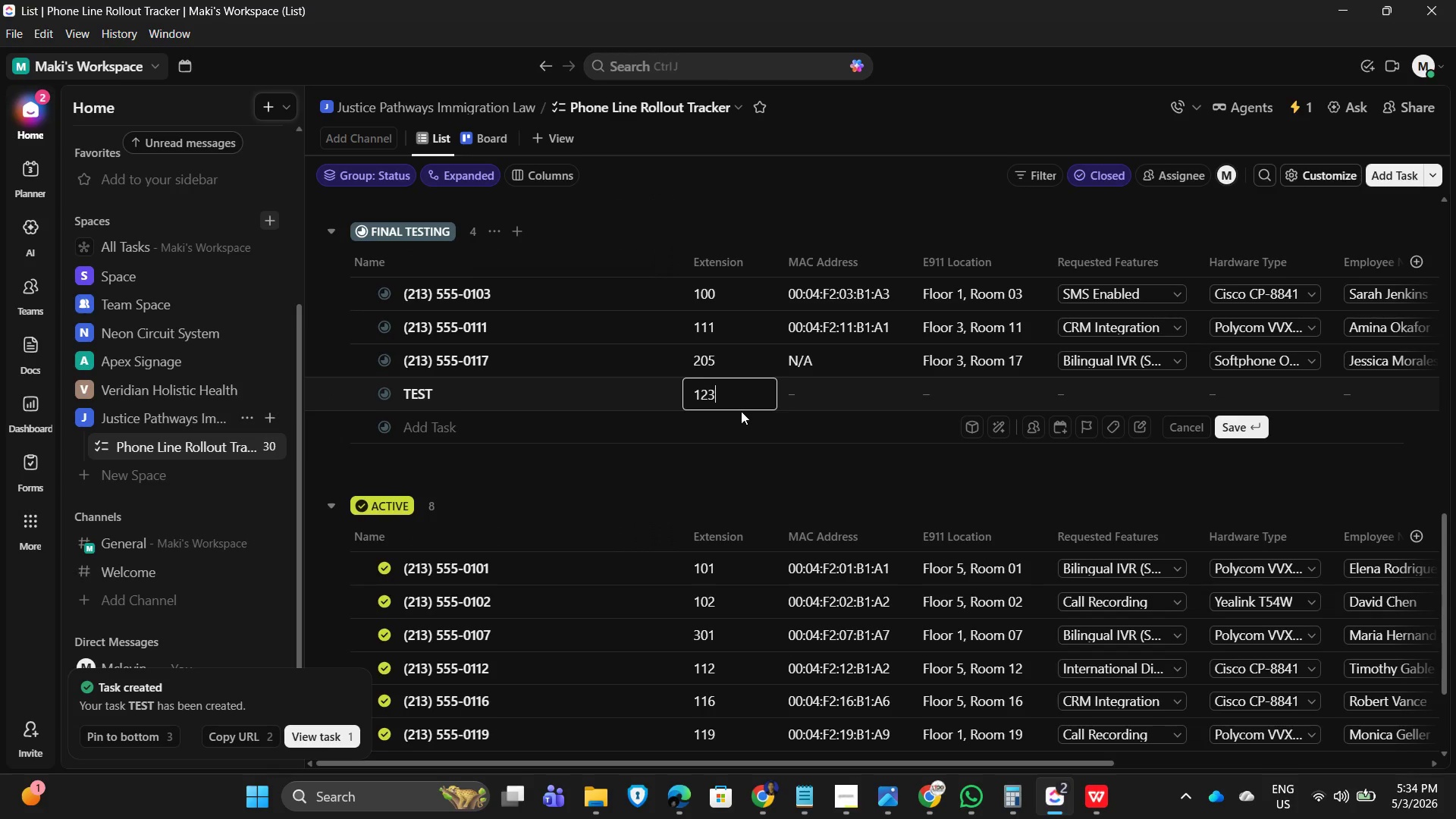 
key(NumpadEnter)
 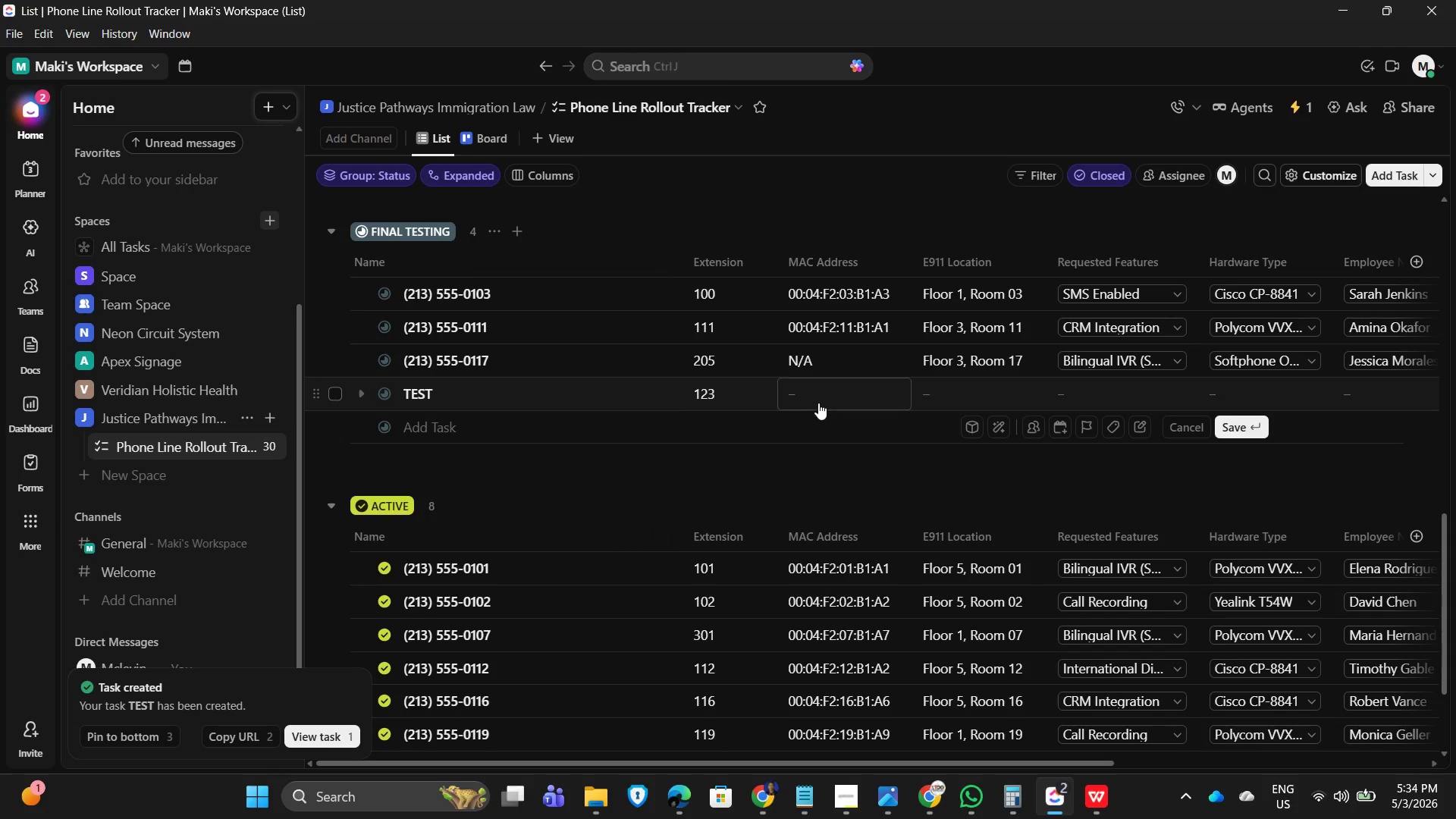 
left_click([820, 399])
 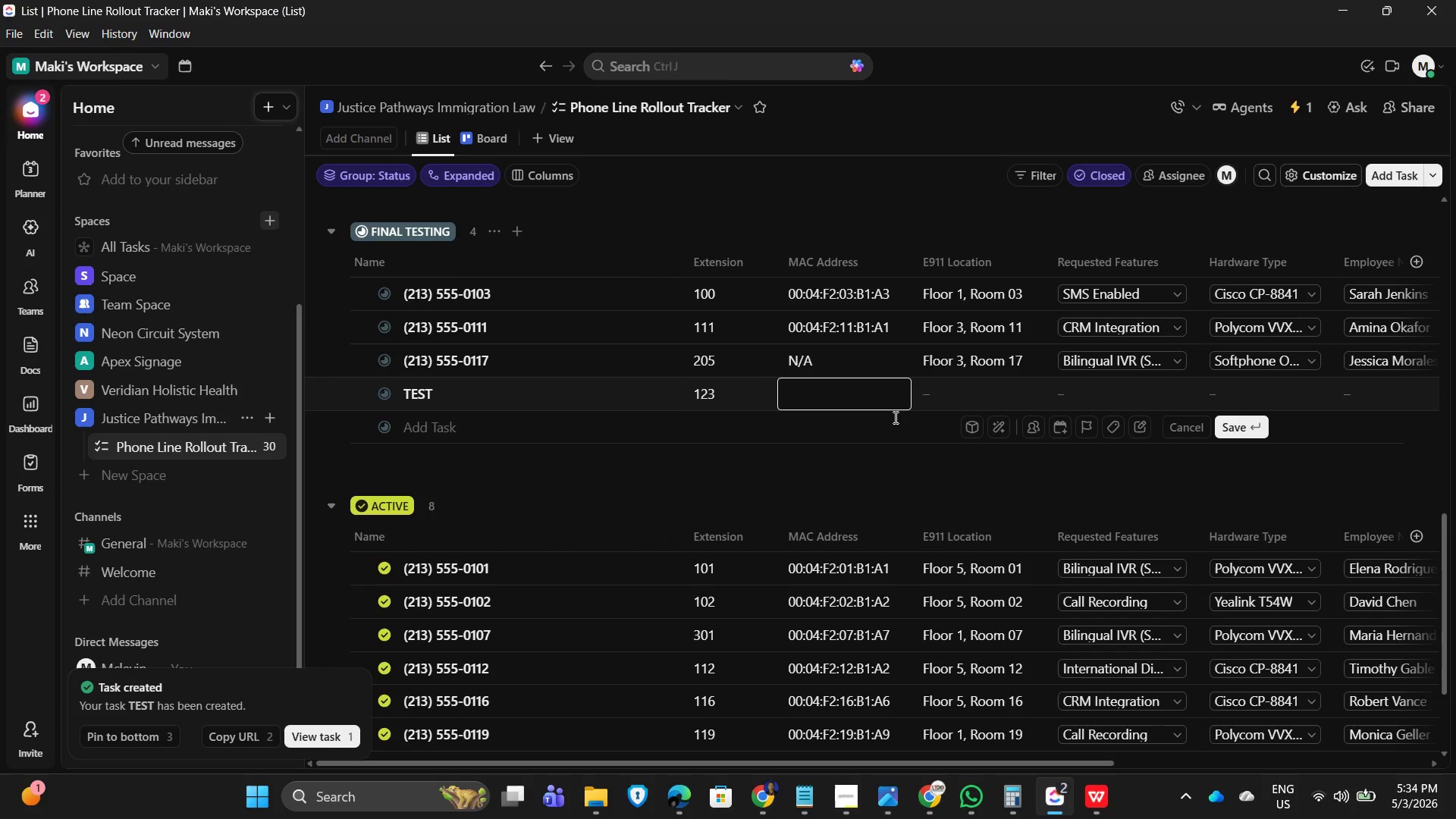 
key(N)
 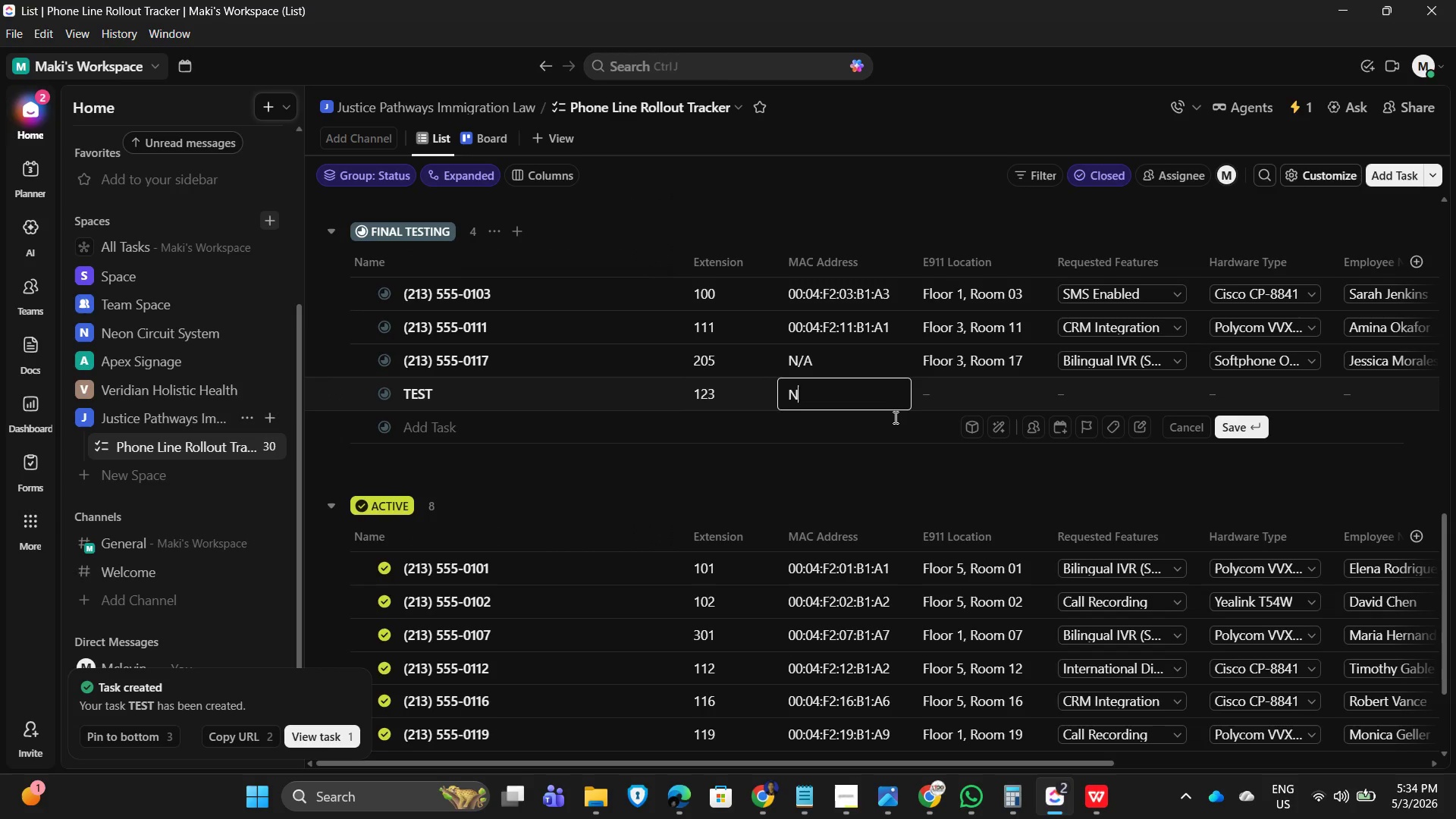 
key(Slash)
 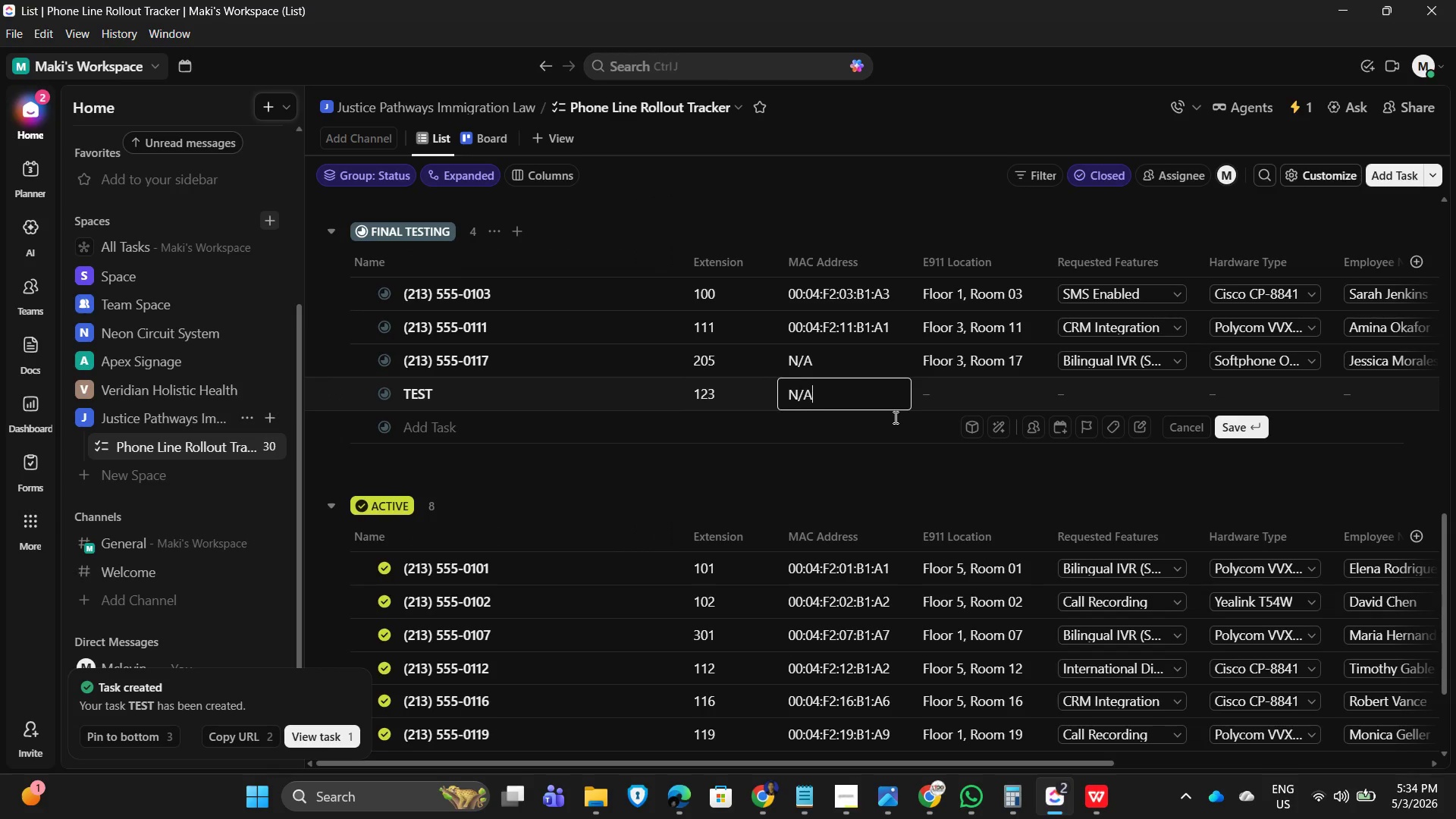 
key(A)
 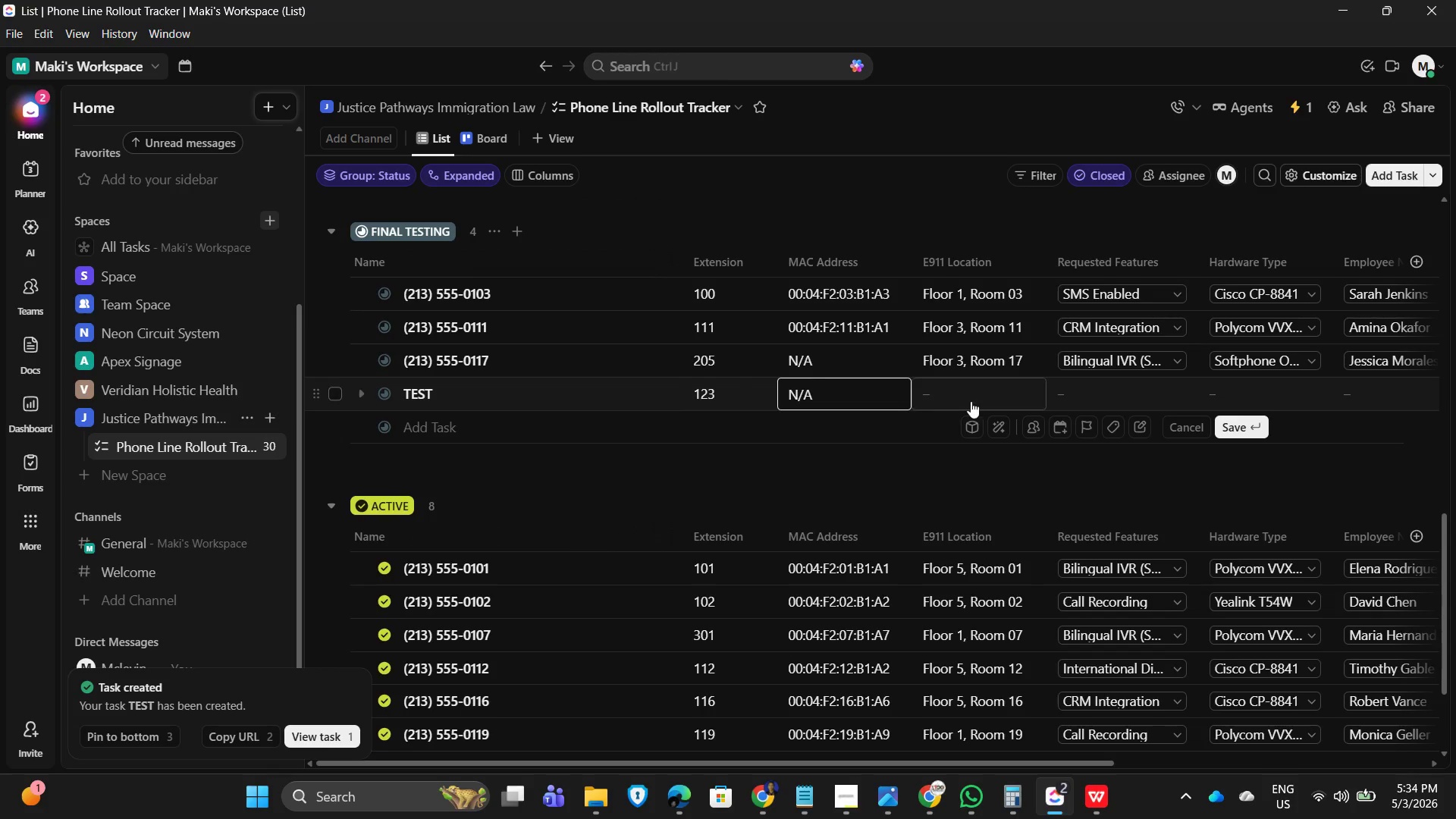 
left_click([979, 395])
 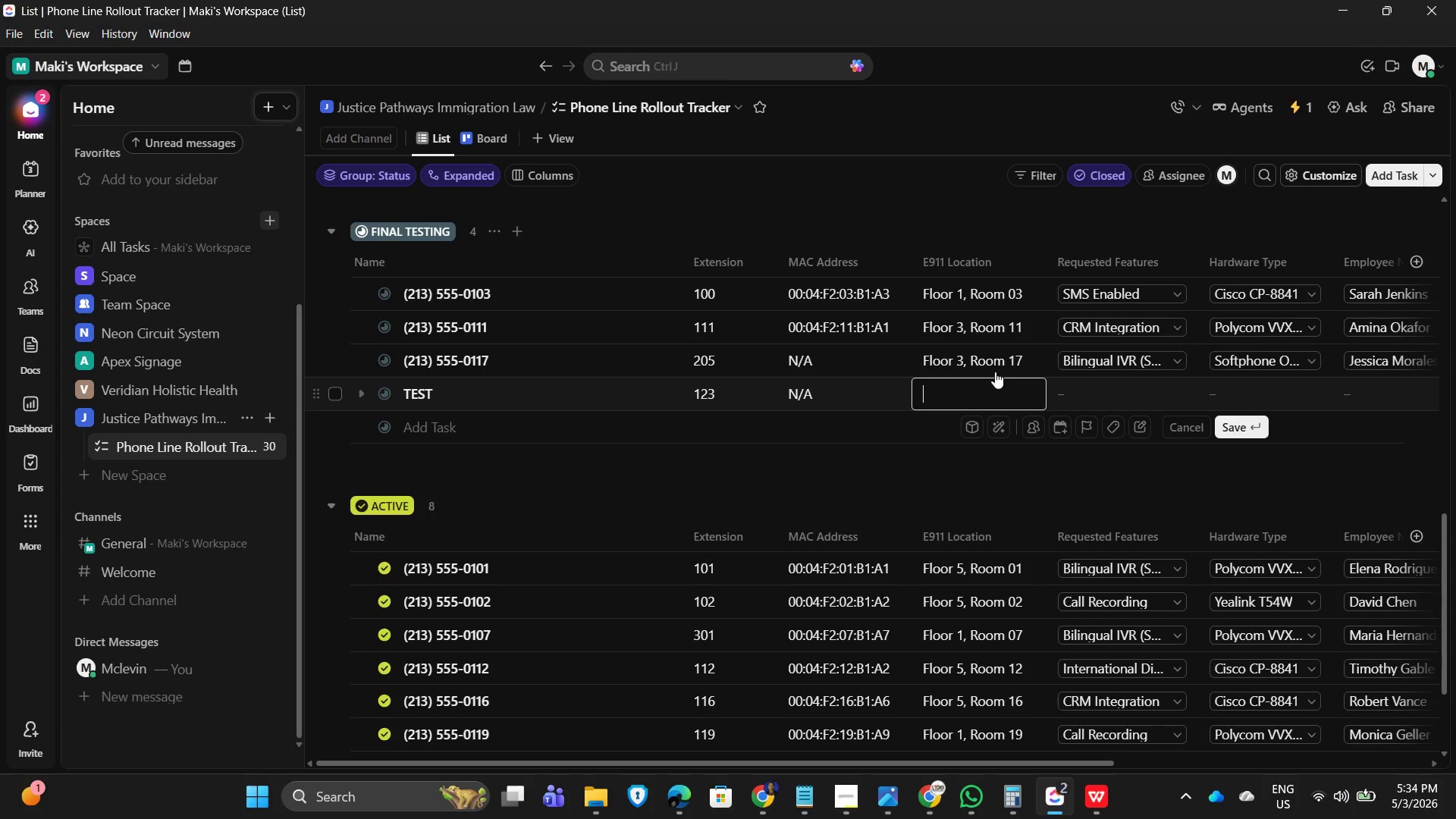 
left_click([1009, 356])
 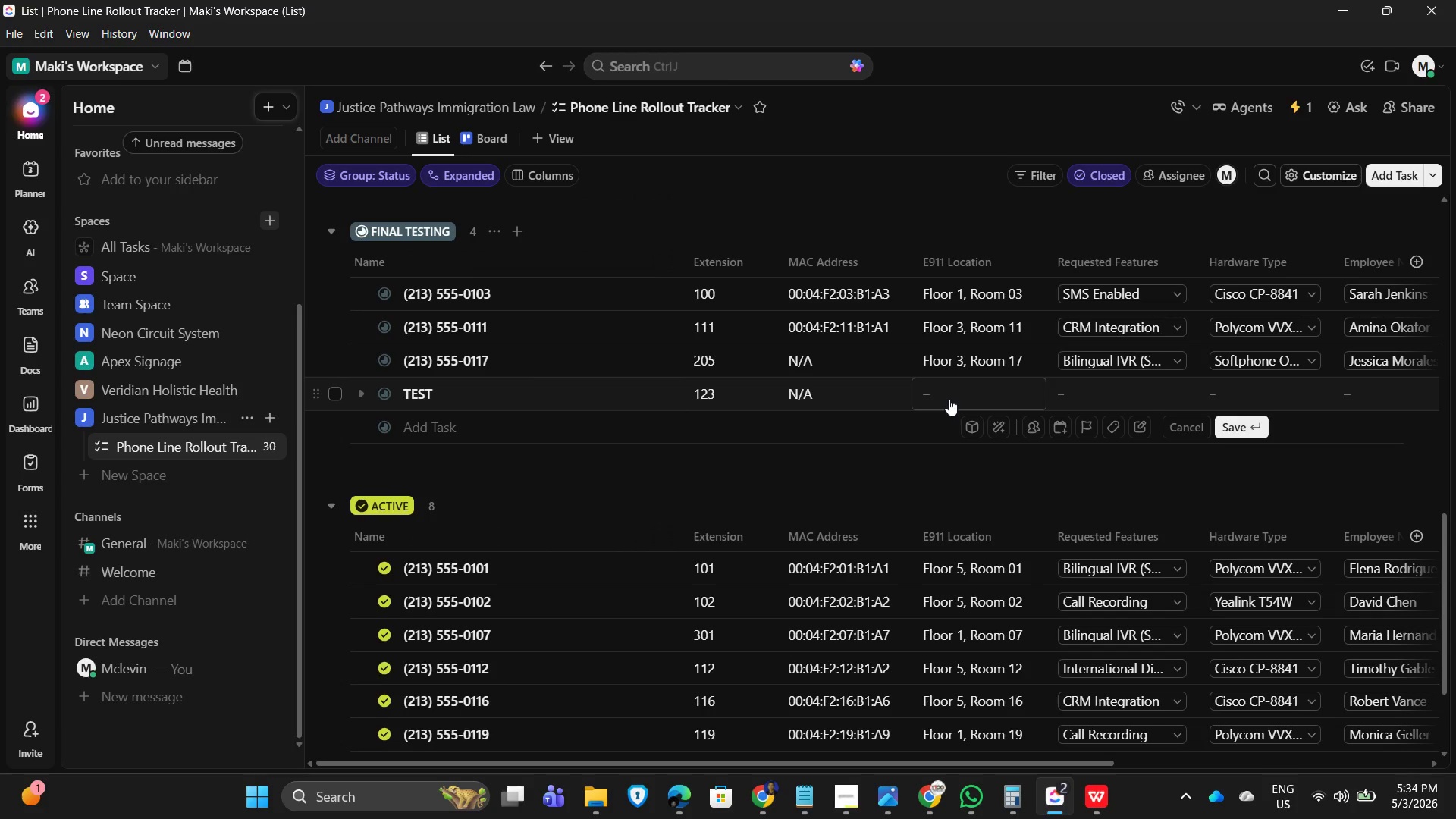 
left_click([949, 399])
 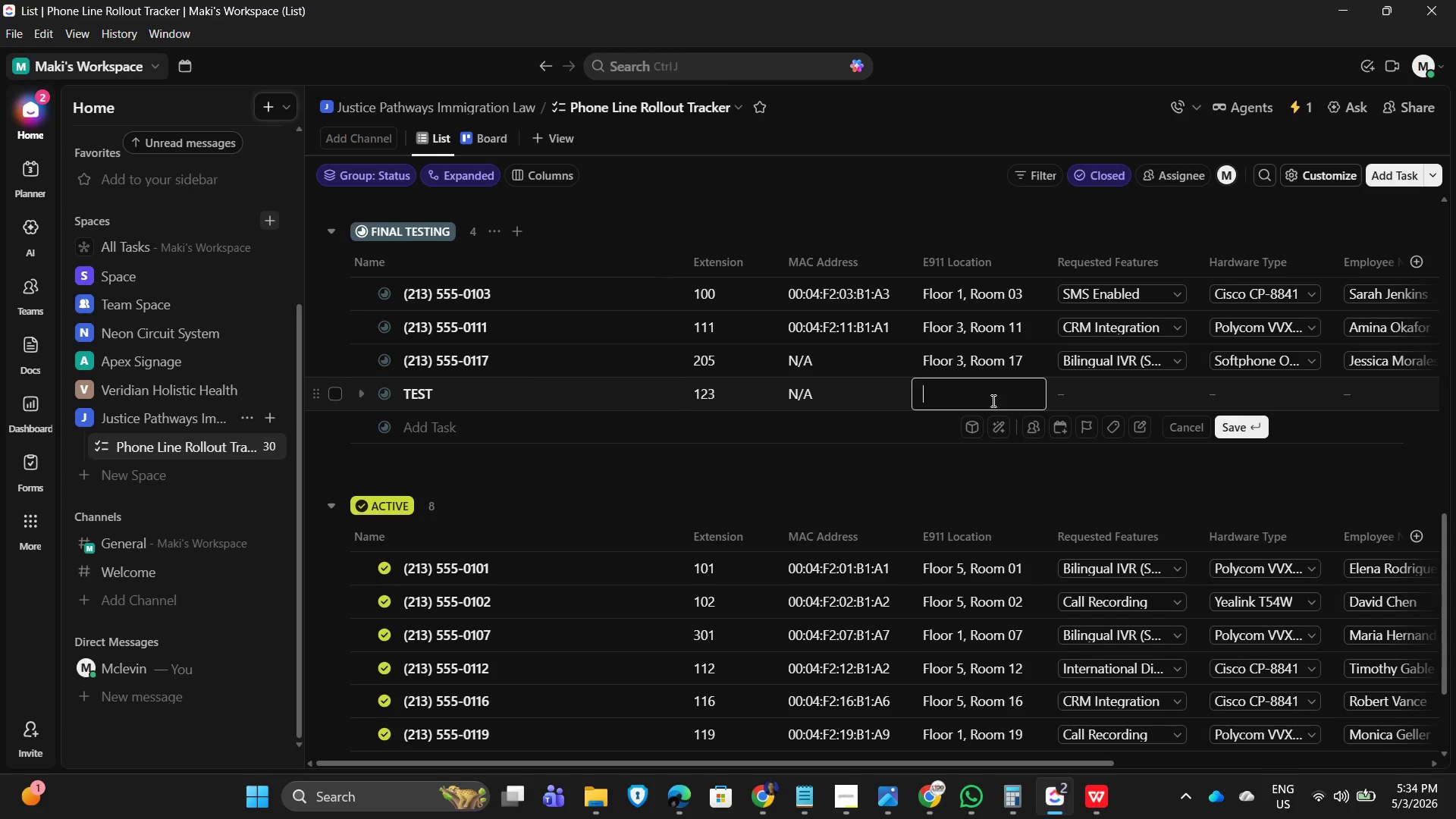 
key(Control+V)
 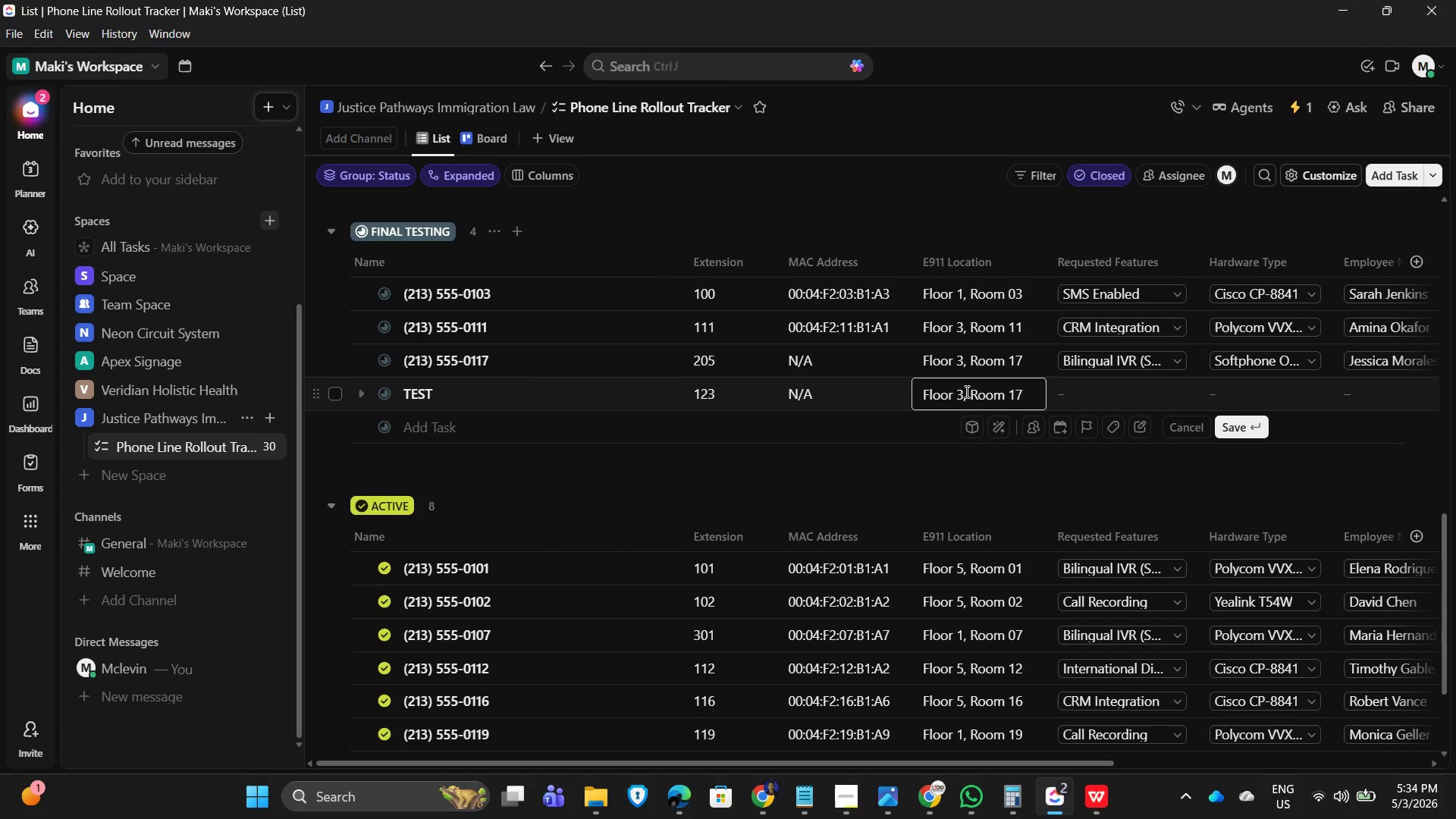 
left_click([965, 391])
 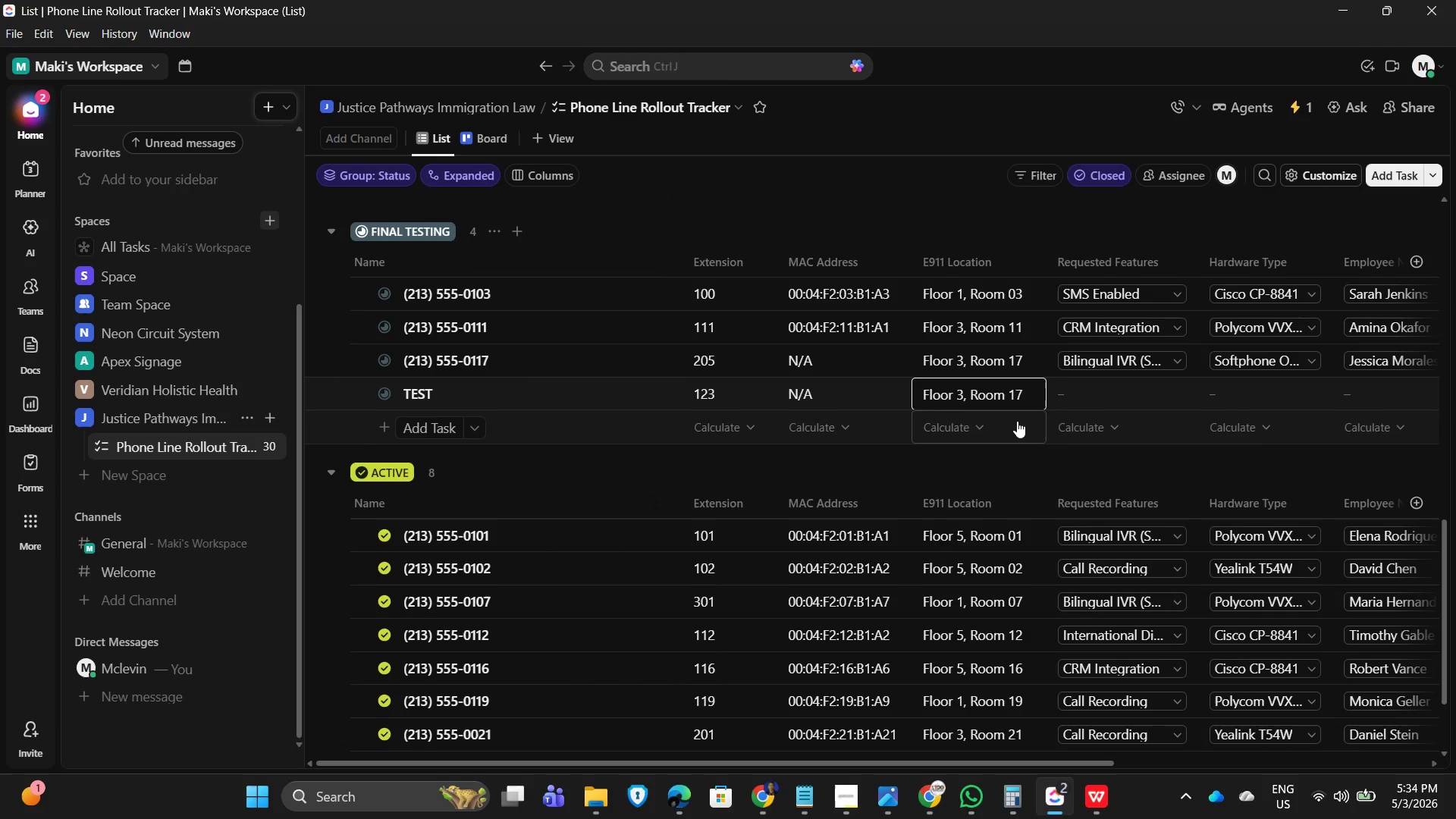 
key(ArrowLeft)
 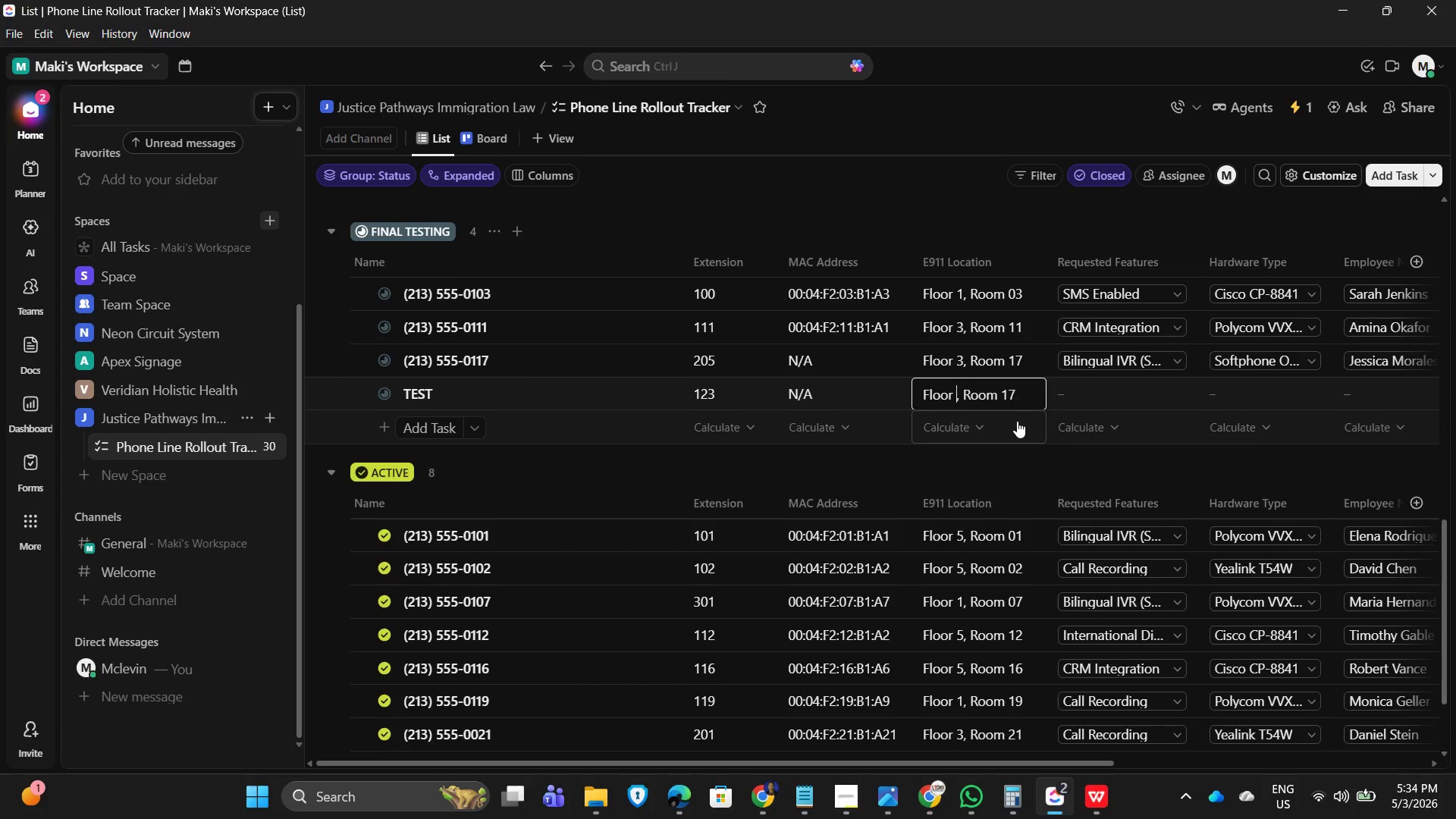 
key(Backspace)
 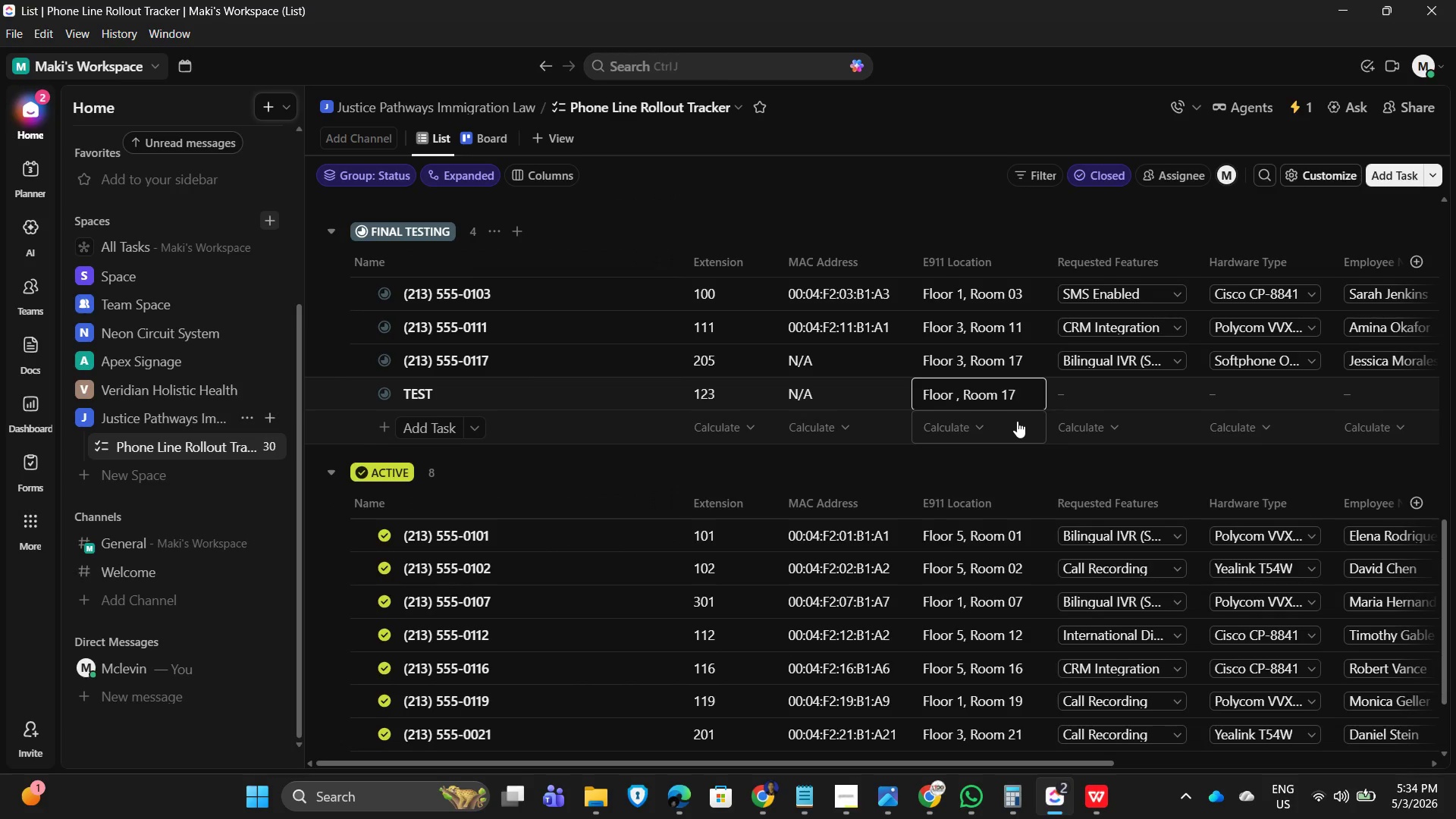 
key(Numpad1)
 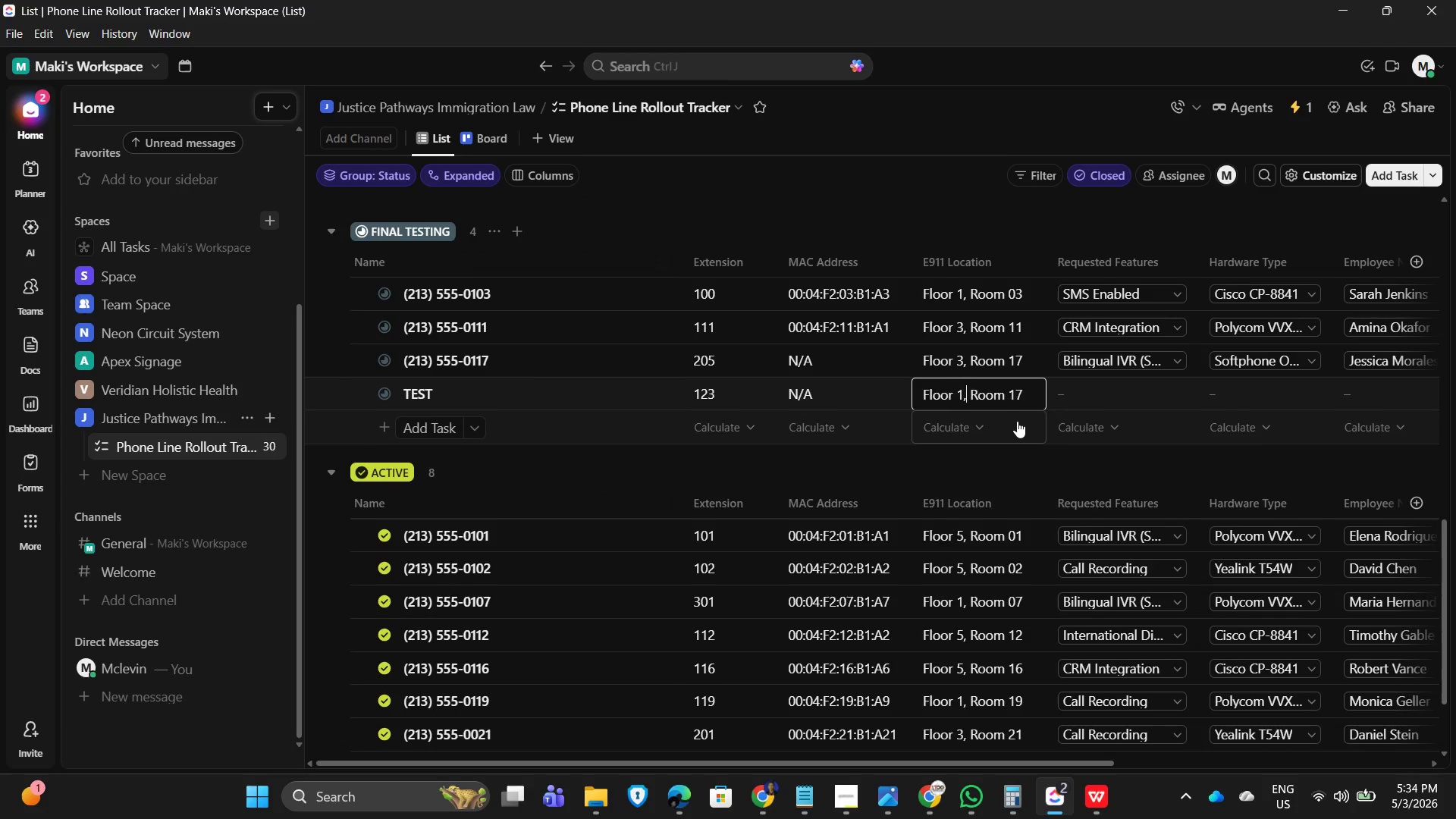 
key(ArrowRight)
 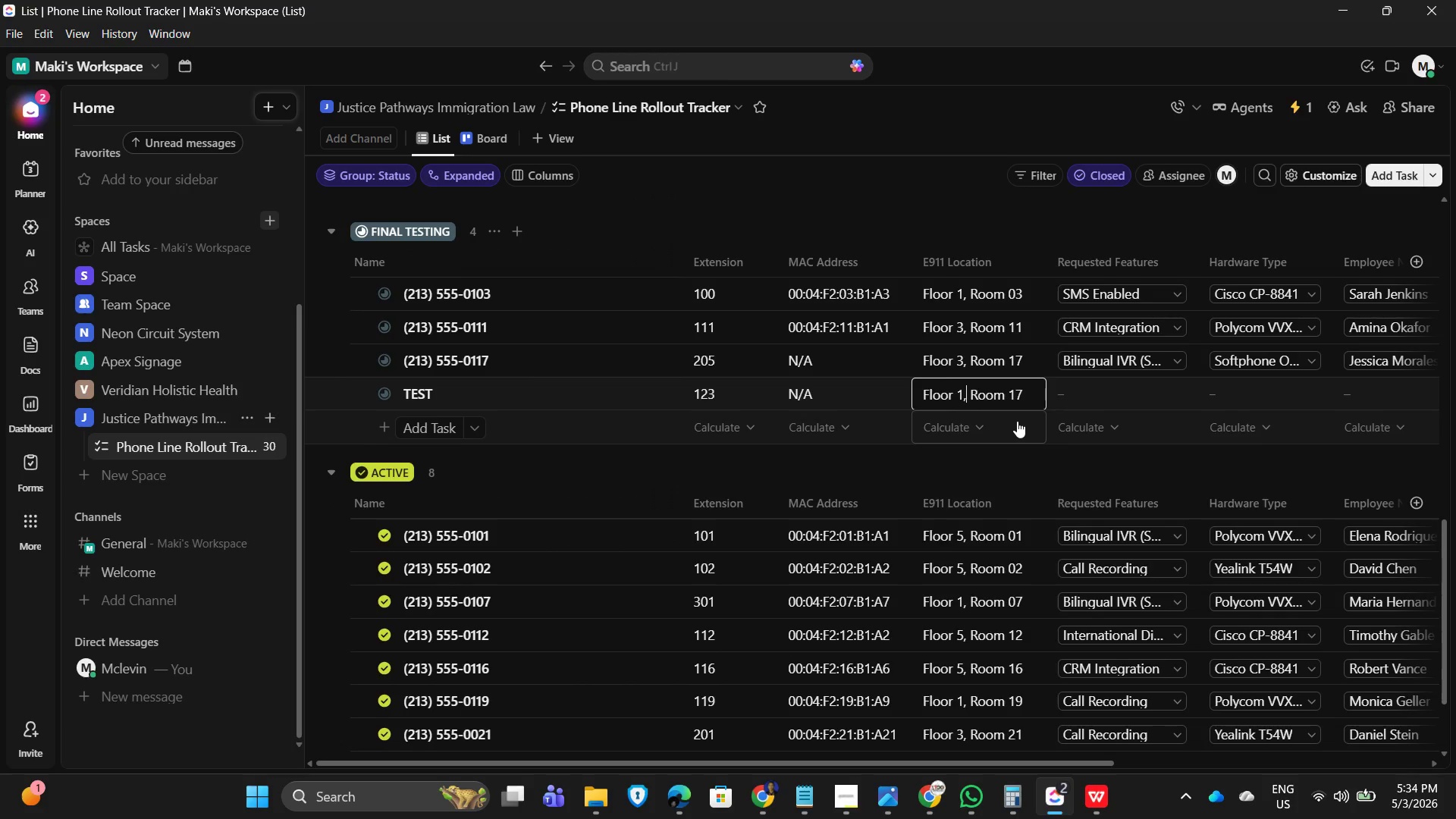 
key(ArrowRight)
 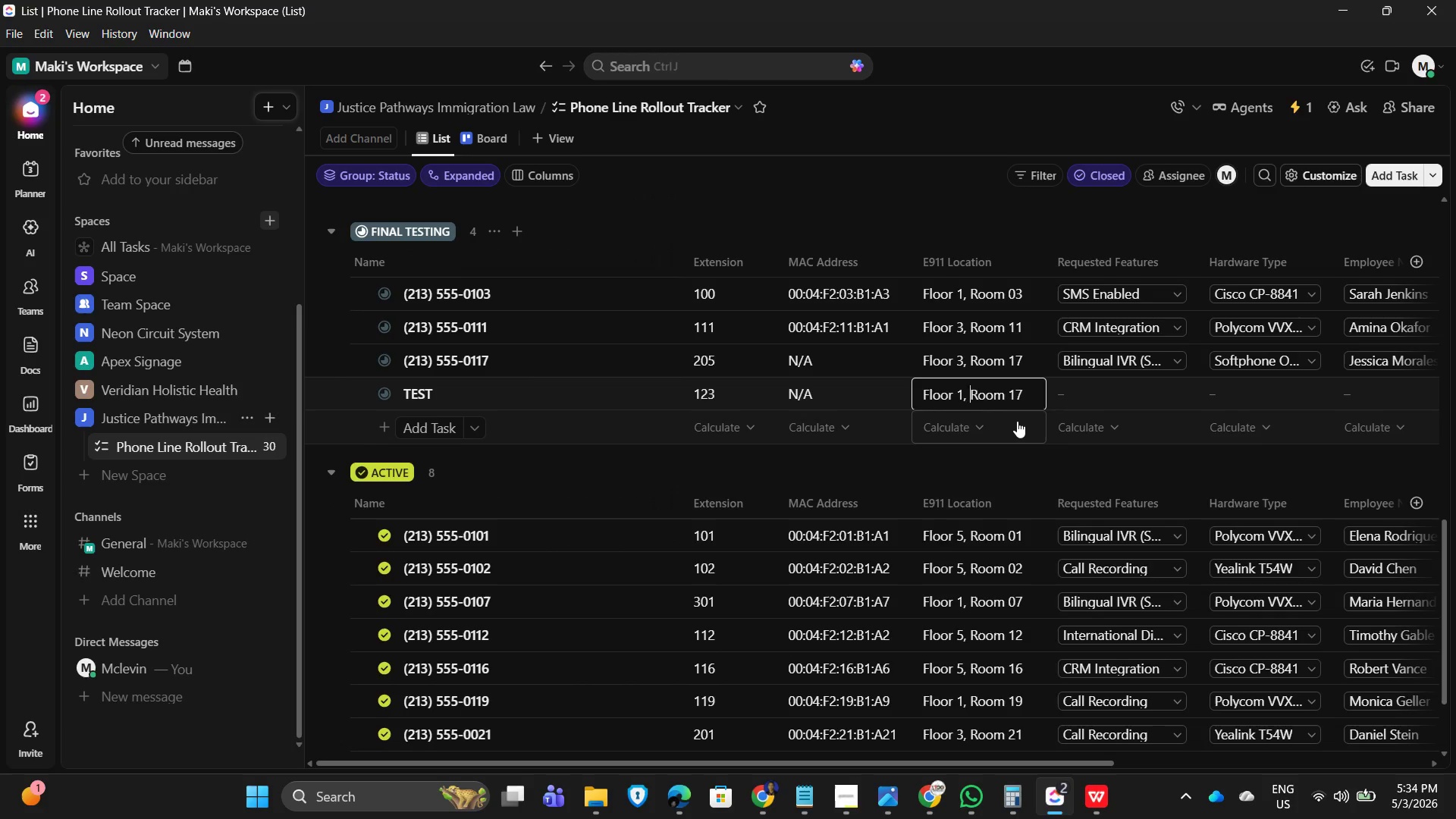 
key(ArrowRight)
 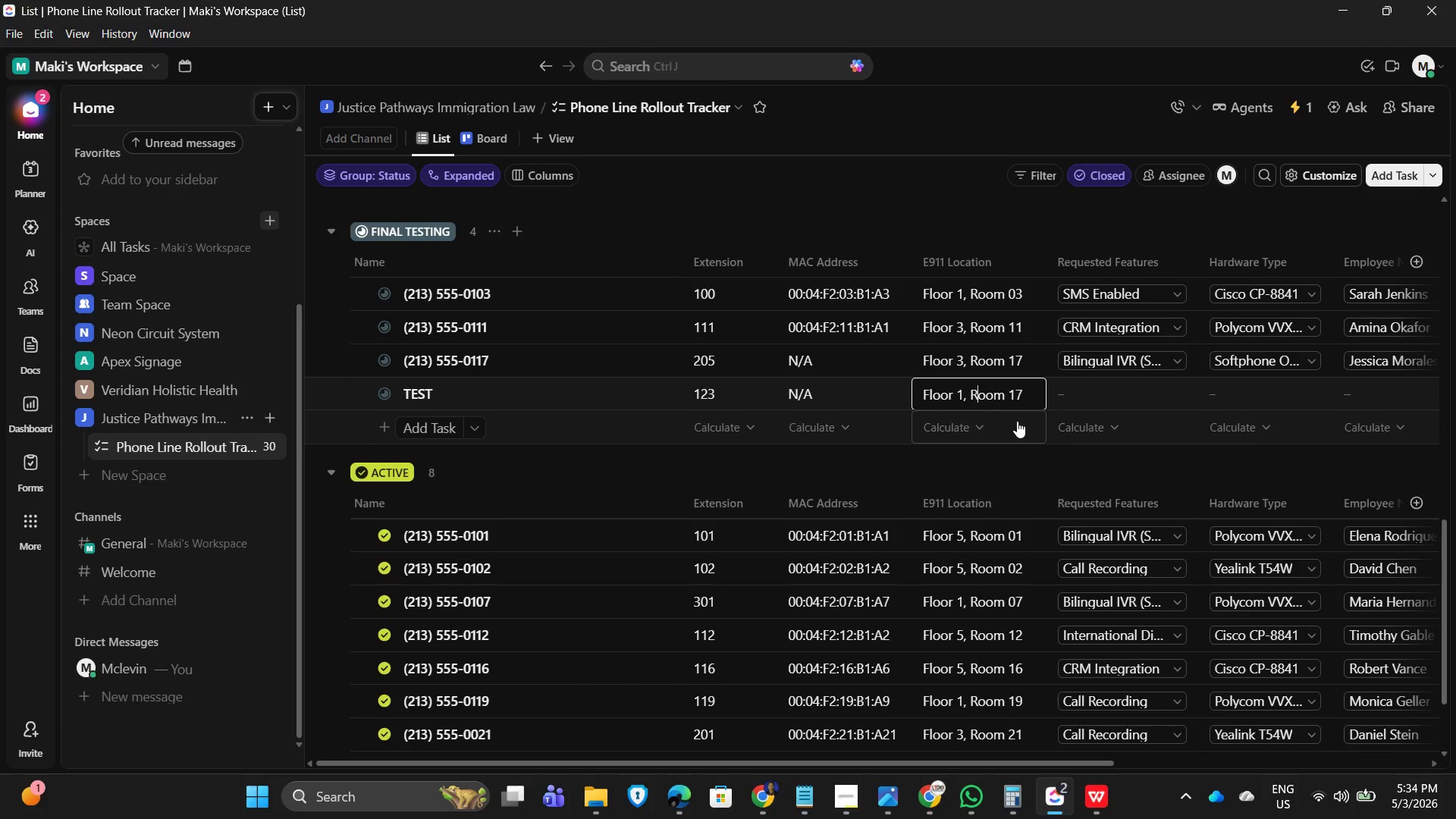 
hold_key(key=ArrowRight, duration=0.86)
 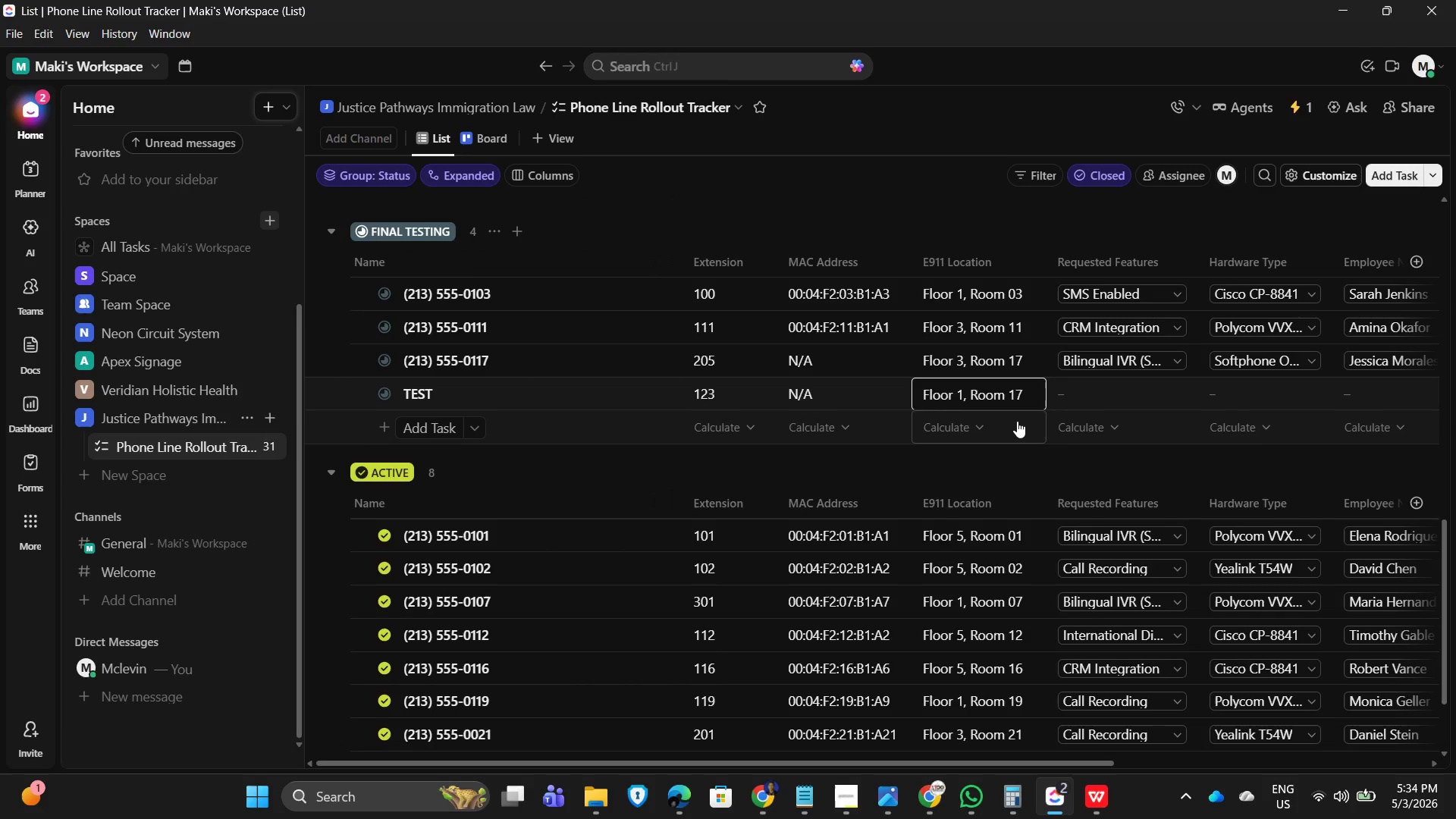 
key(Backspace)
 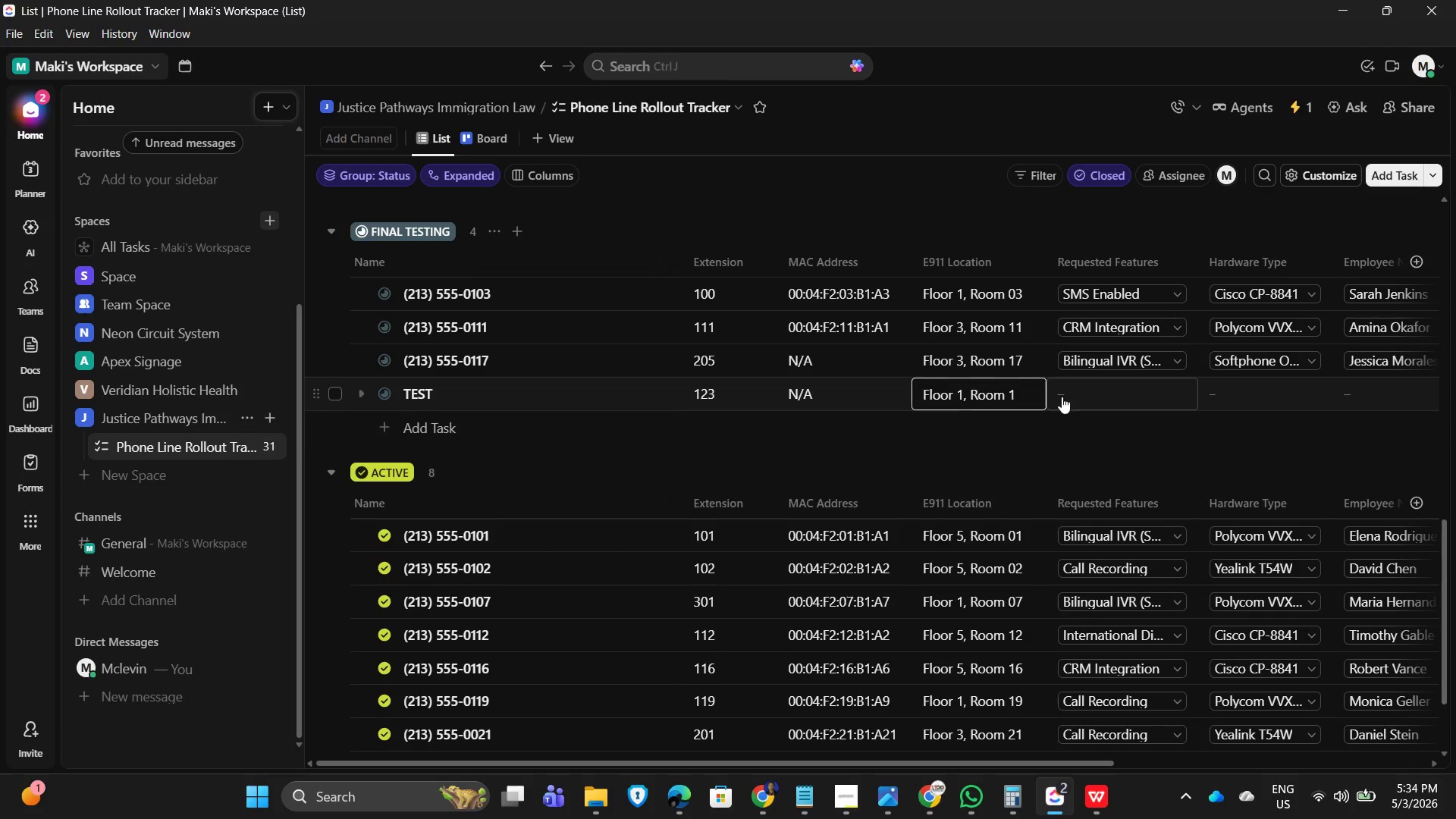 
left_click([1084, 382])
 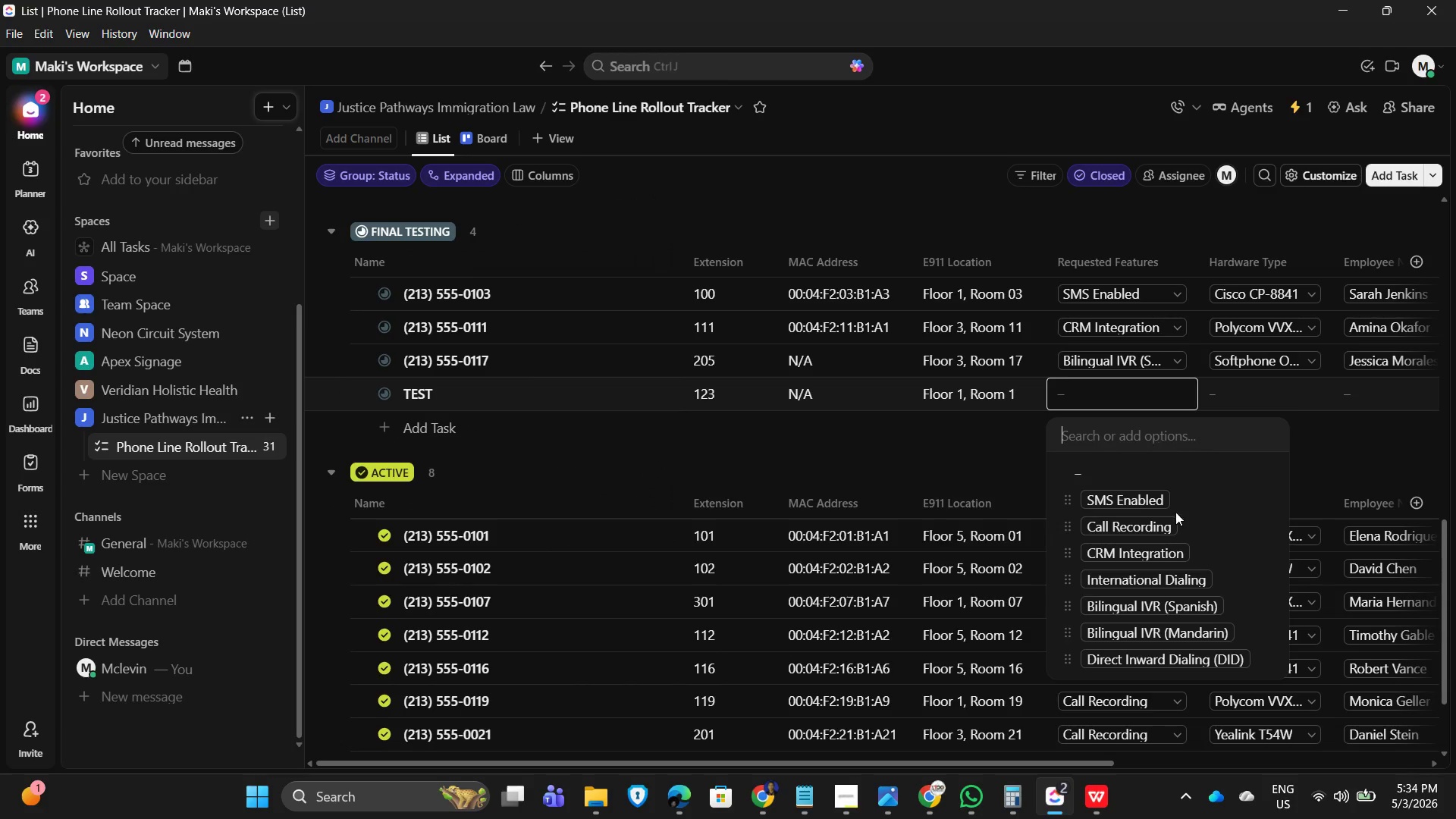 
left_click([1134, 496])
 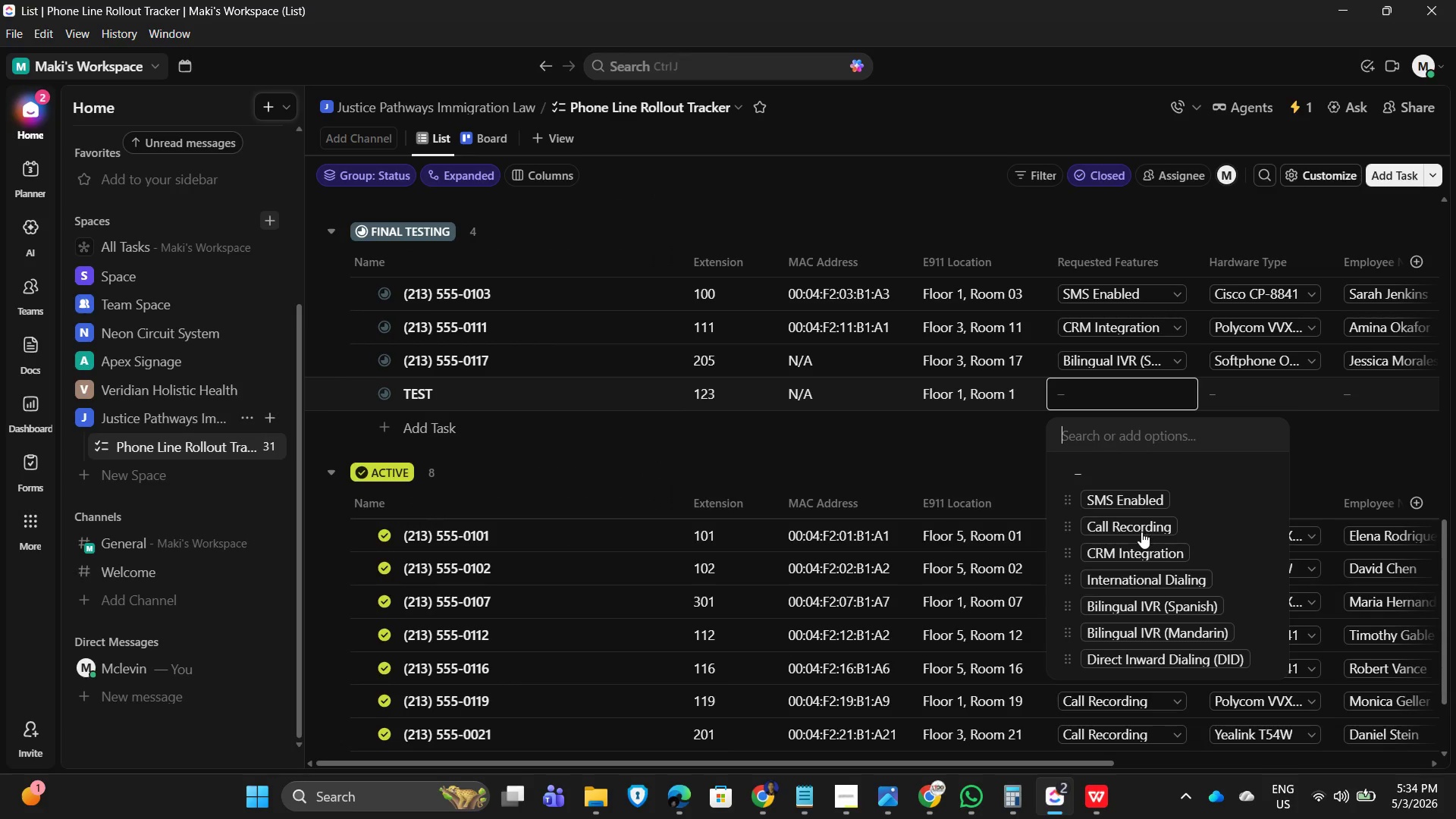 
left_click([1139, 532])
 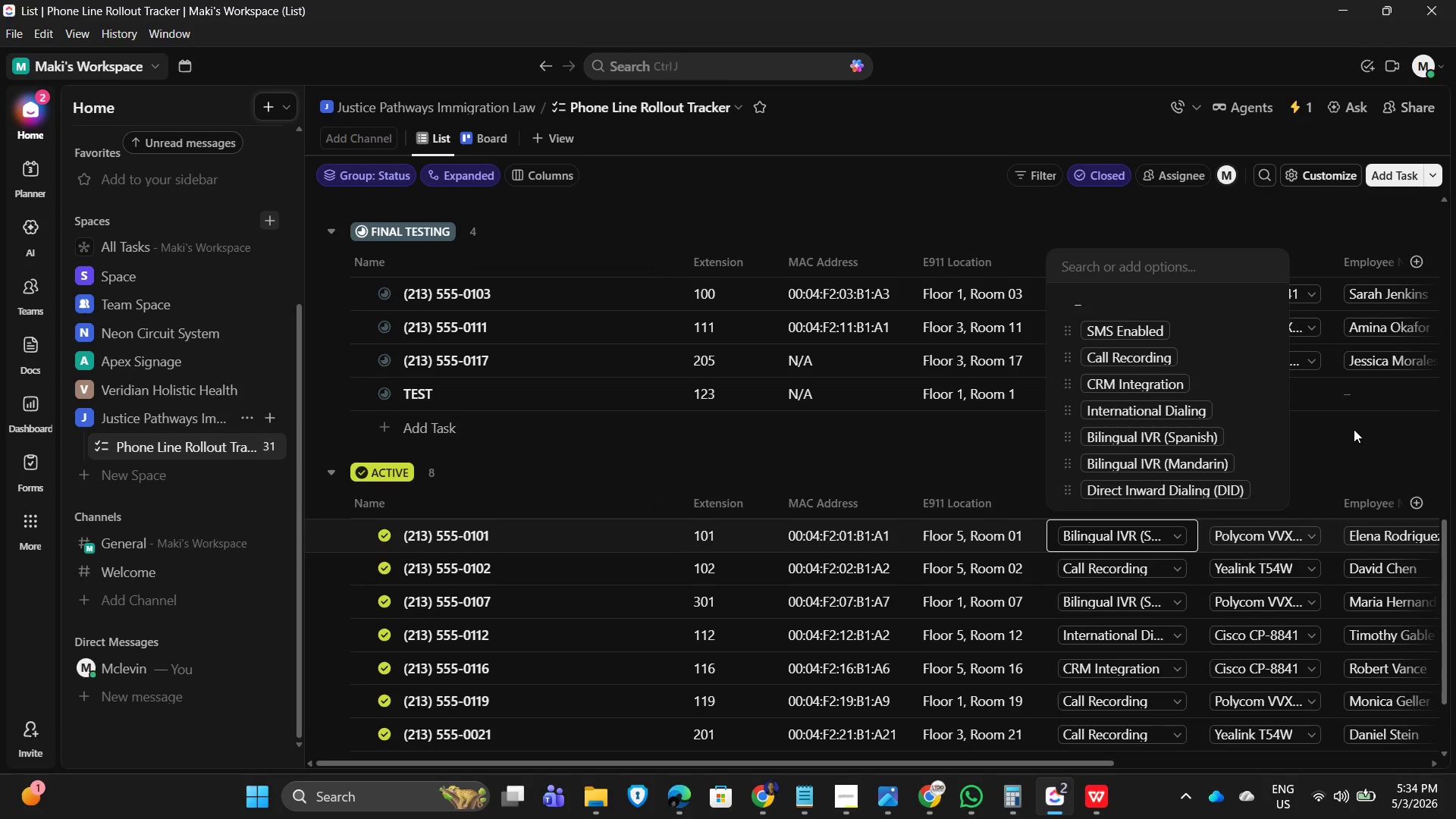 
left_click([1266, 395])
 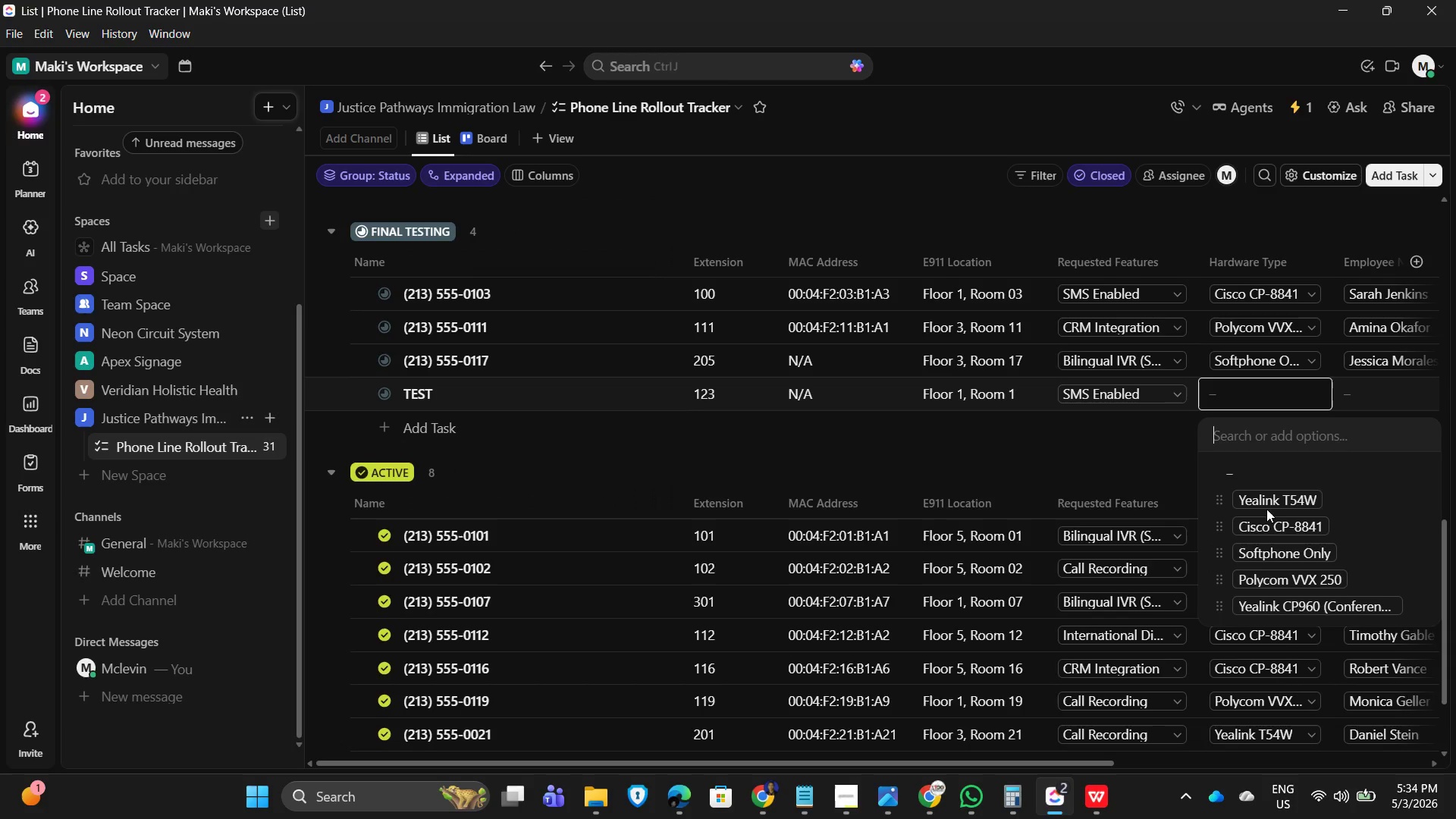 
left_click([1266, 502])
 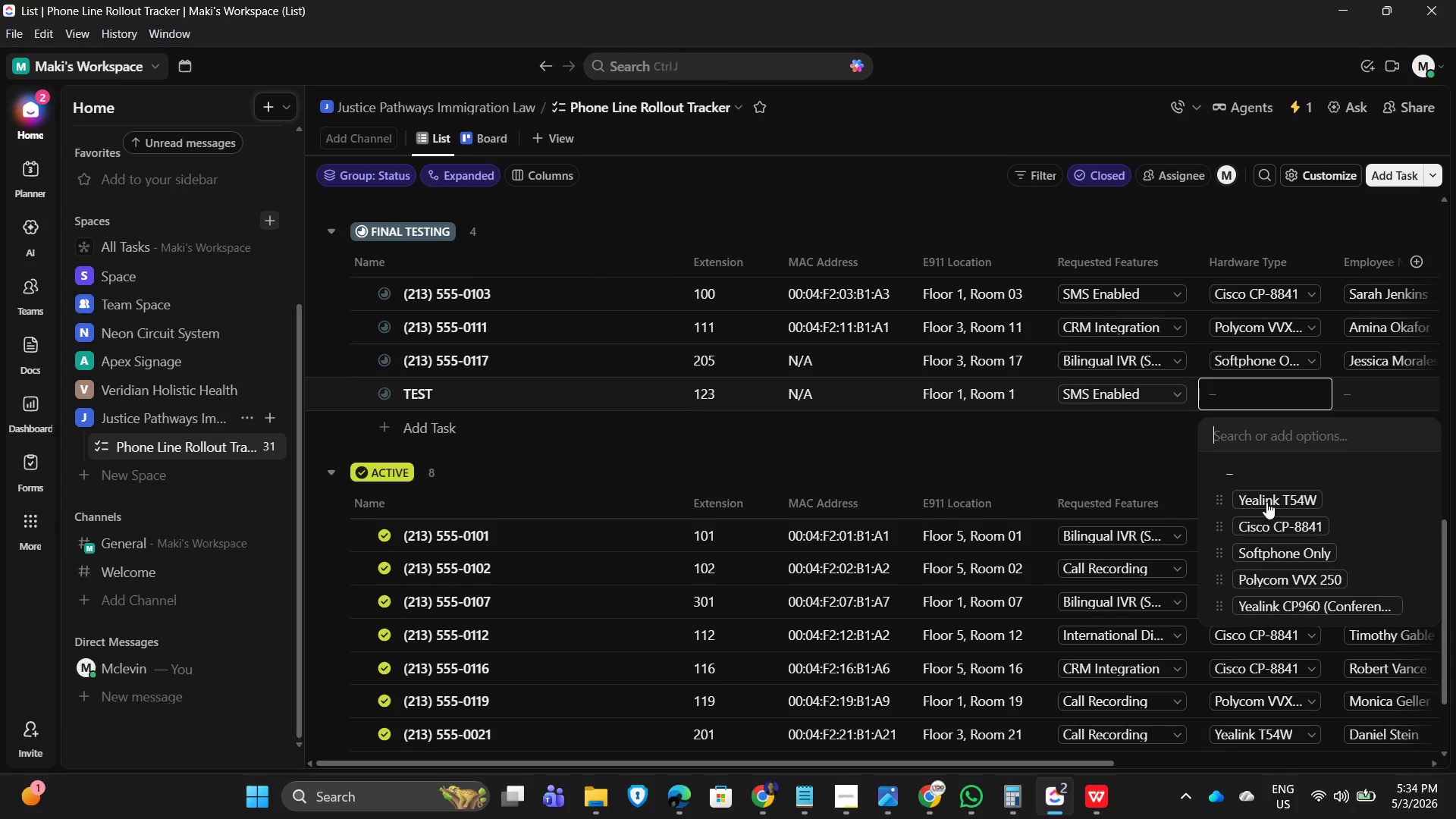 
left_click([1266, 502])
 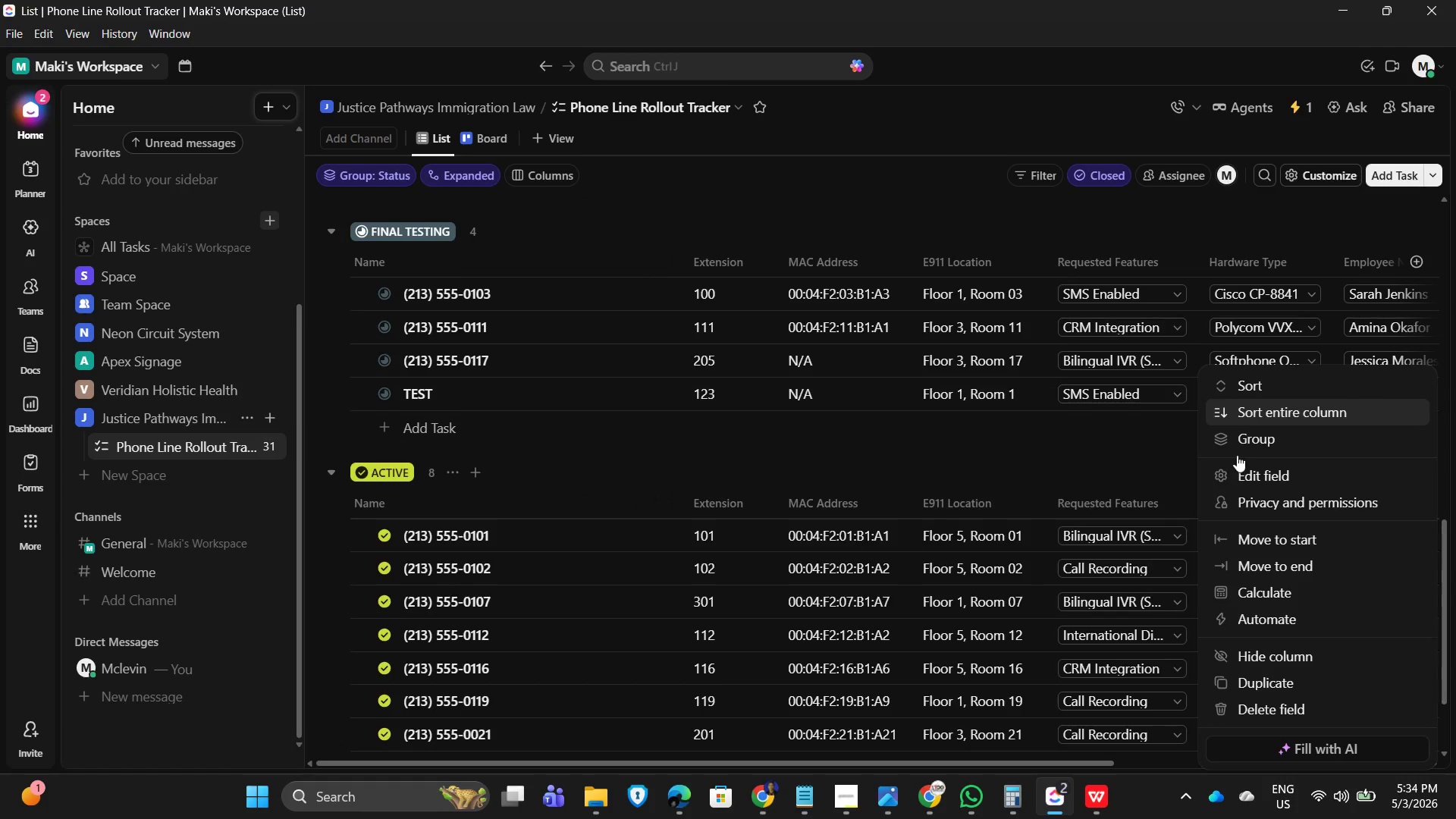 
left_click_drag(start_coordinate=[1138, 456], to_coordinate=[1142, 455])
 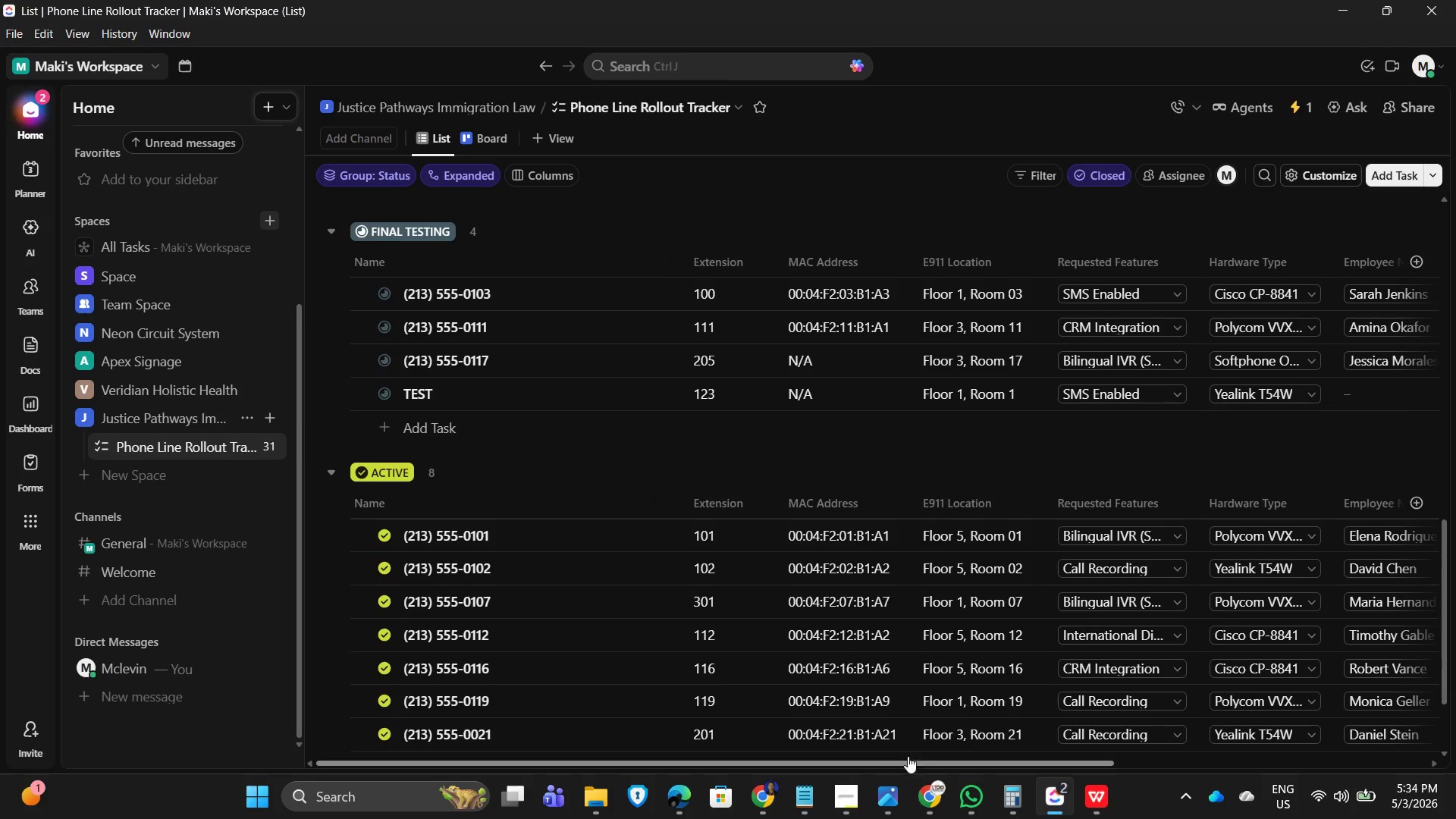 
left_click([908, 758])
 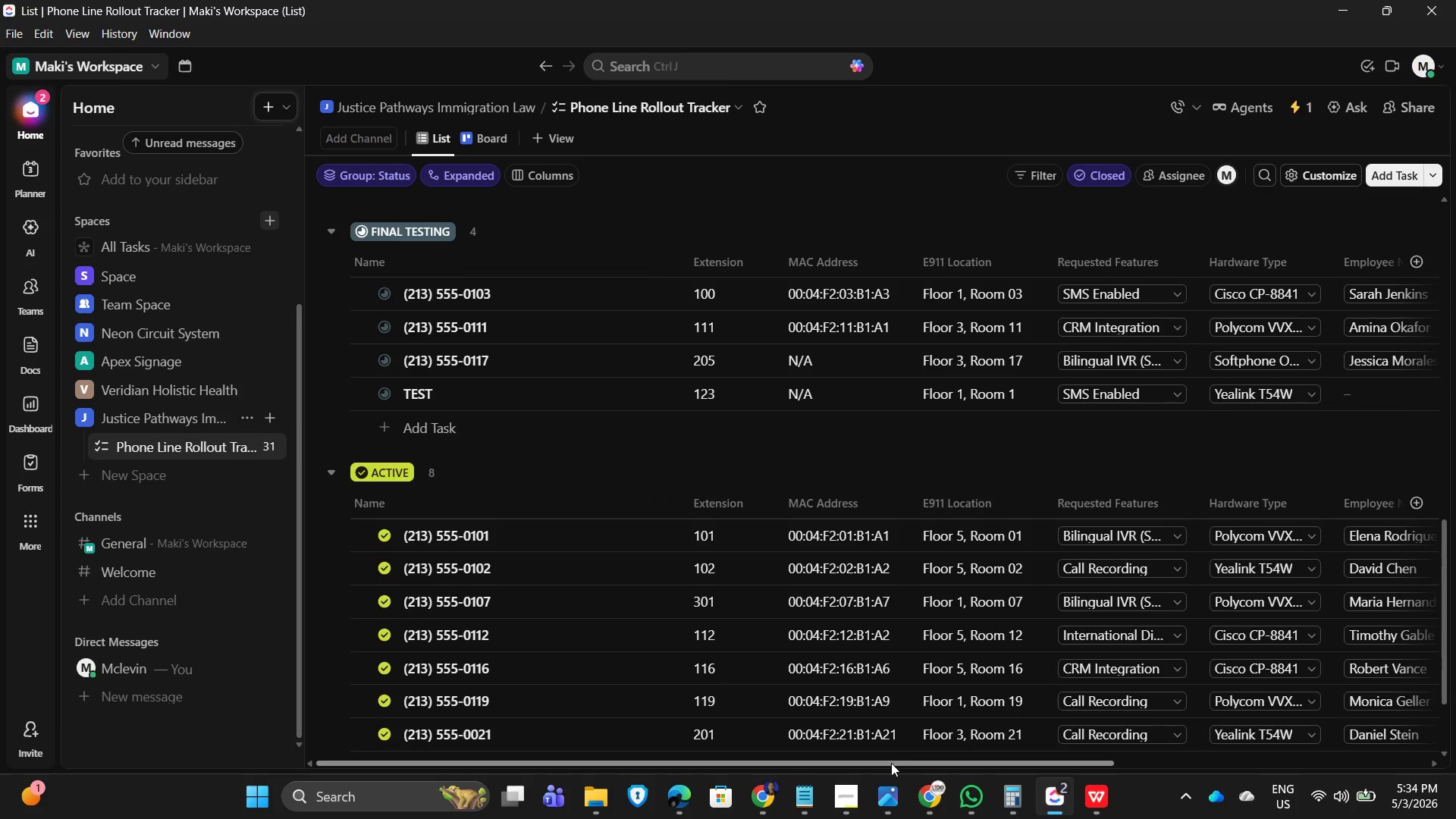 
left_click_drag(start_coordinate=[891, 763], to_coordinate=[1033, 764])
 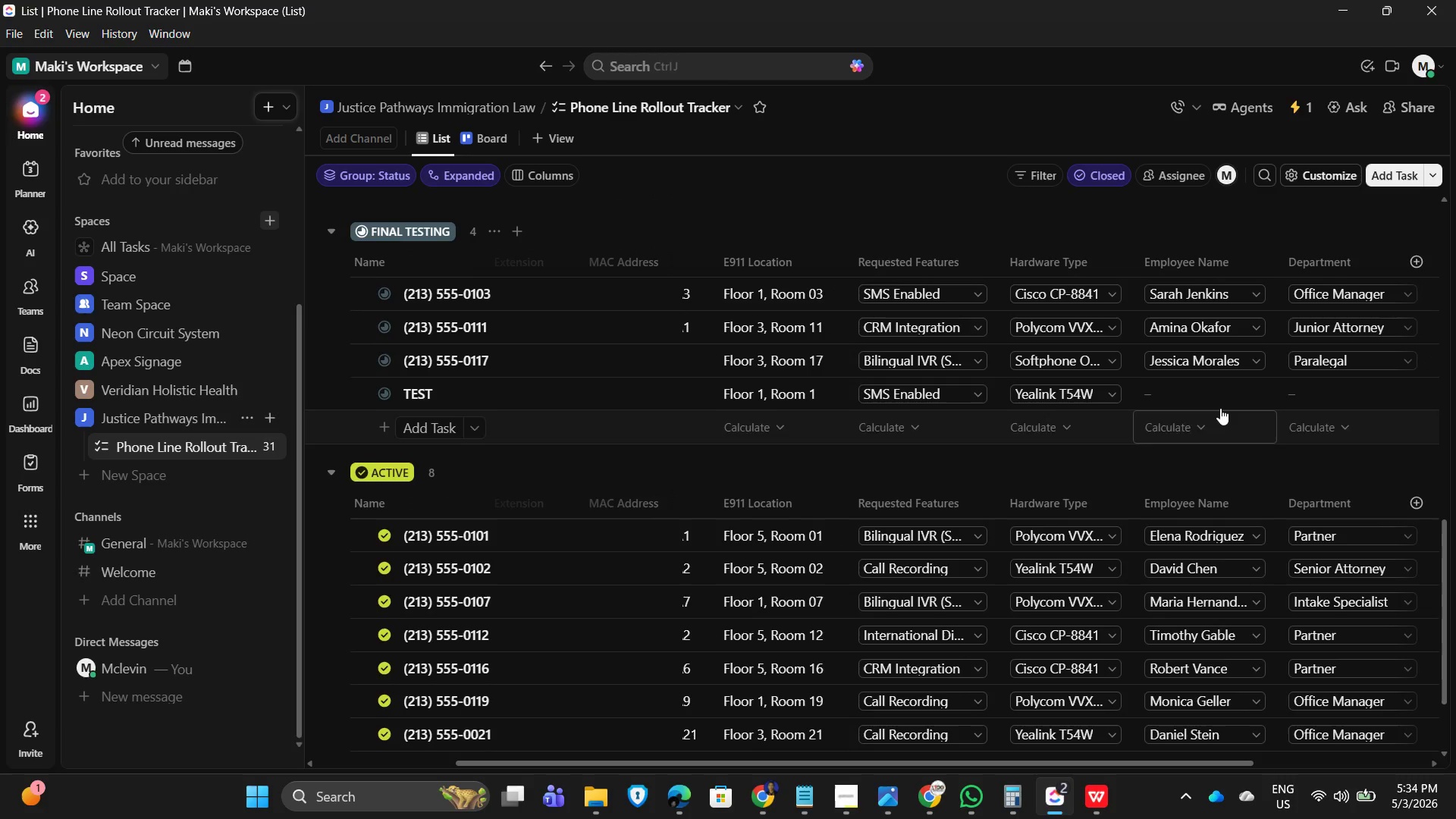 
left_click([1191, 381])
 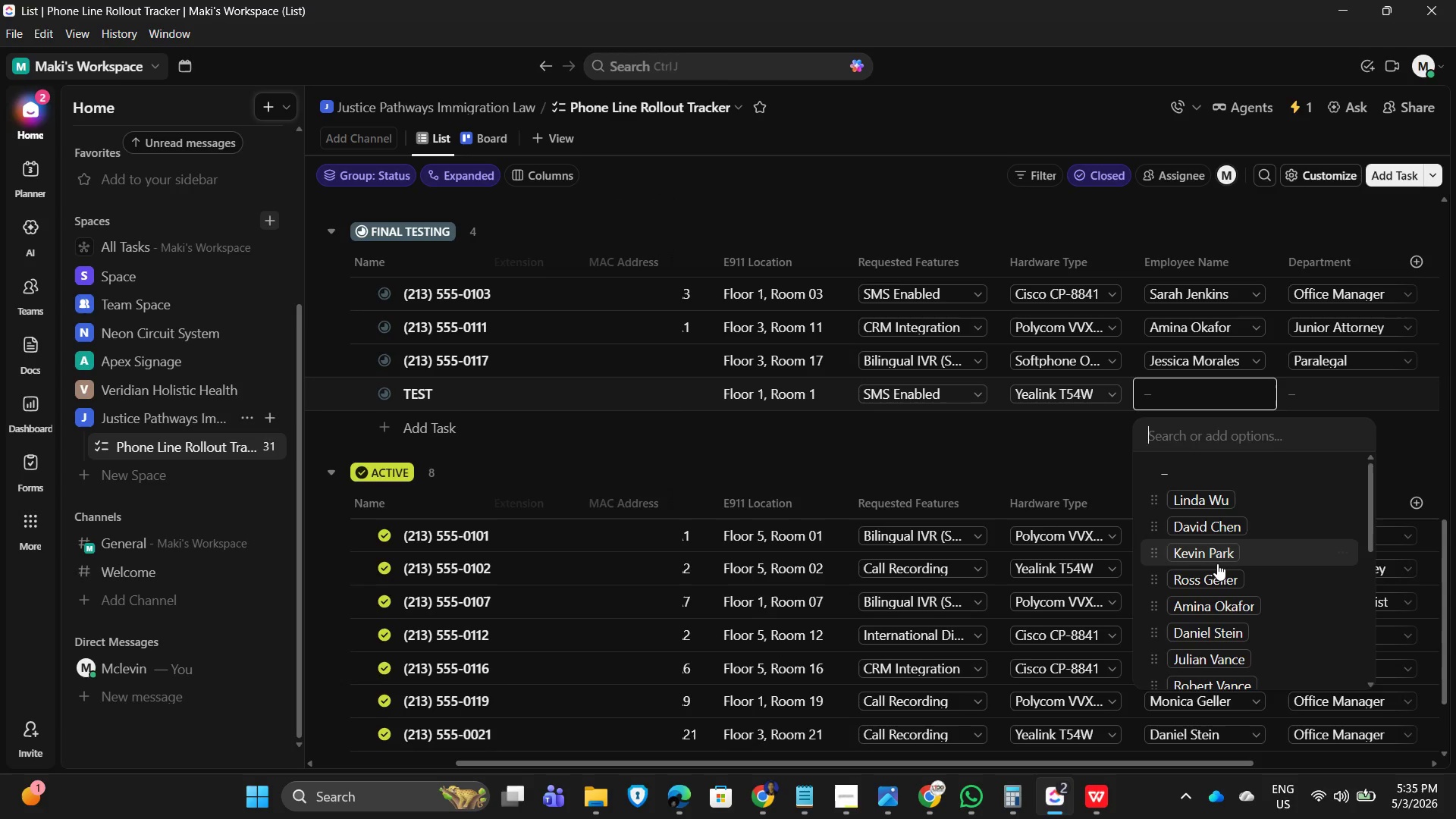 
left_click([1217, 563])
 